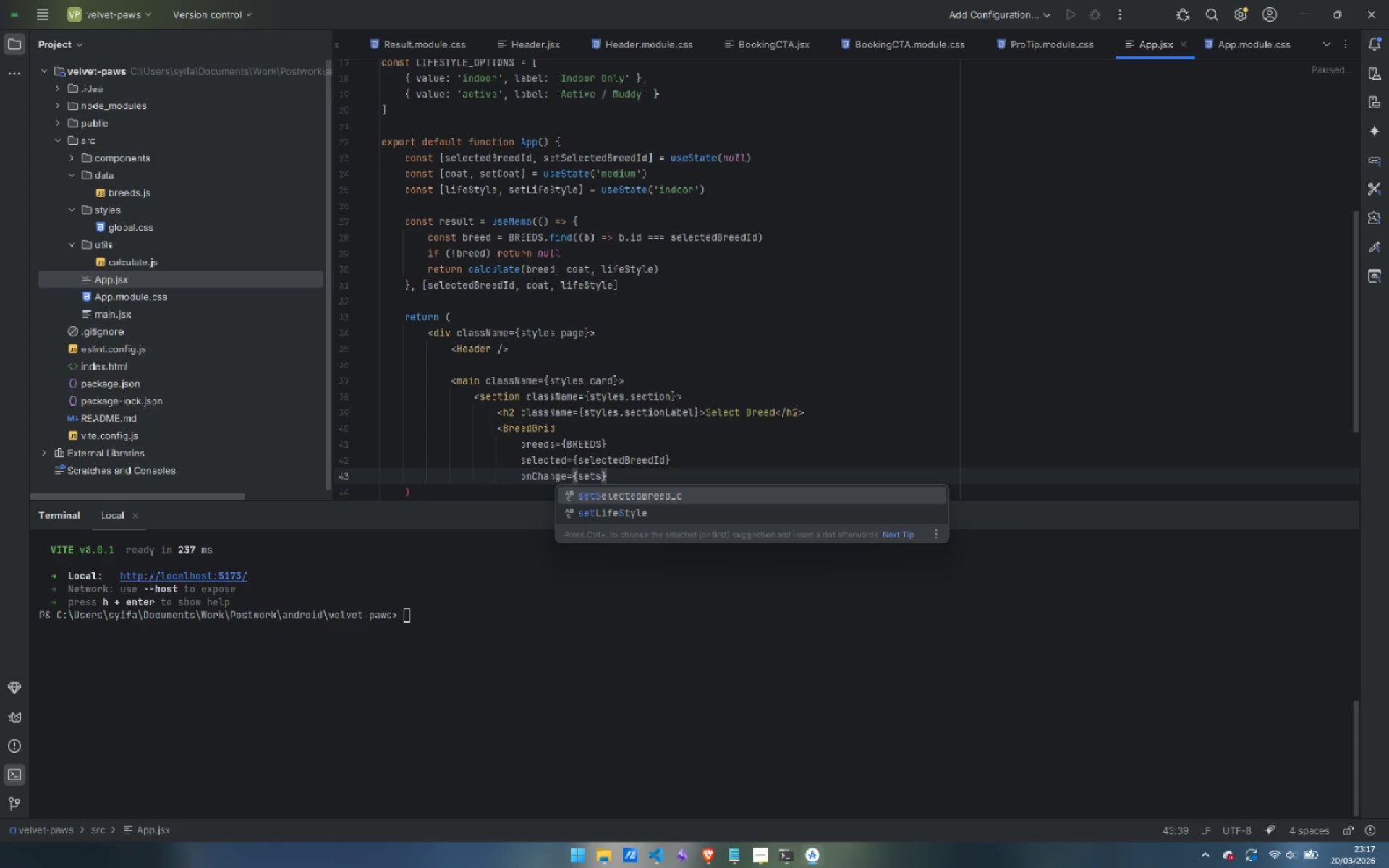 
key(Enter)
 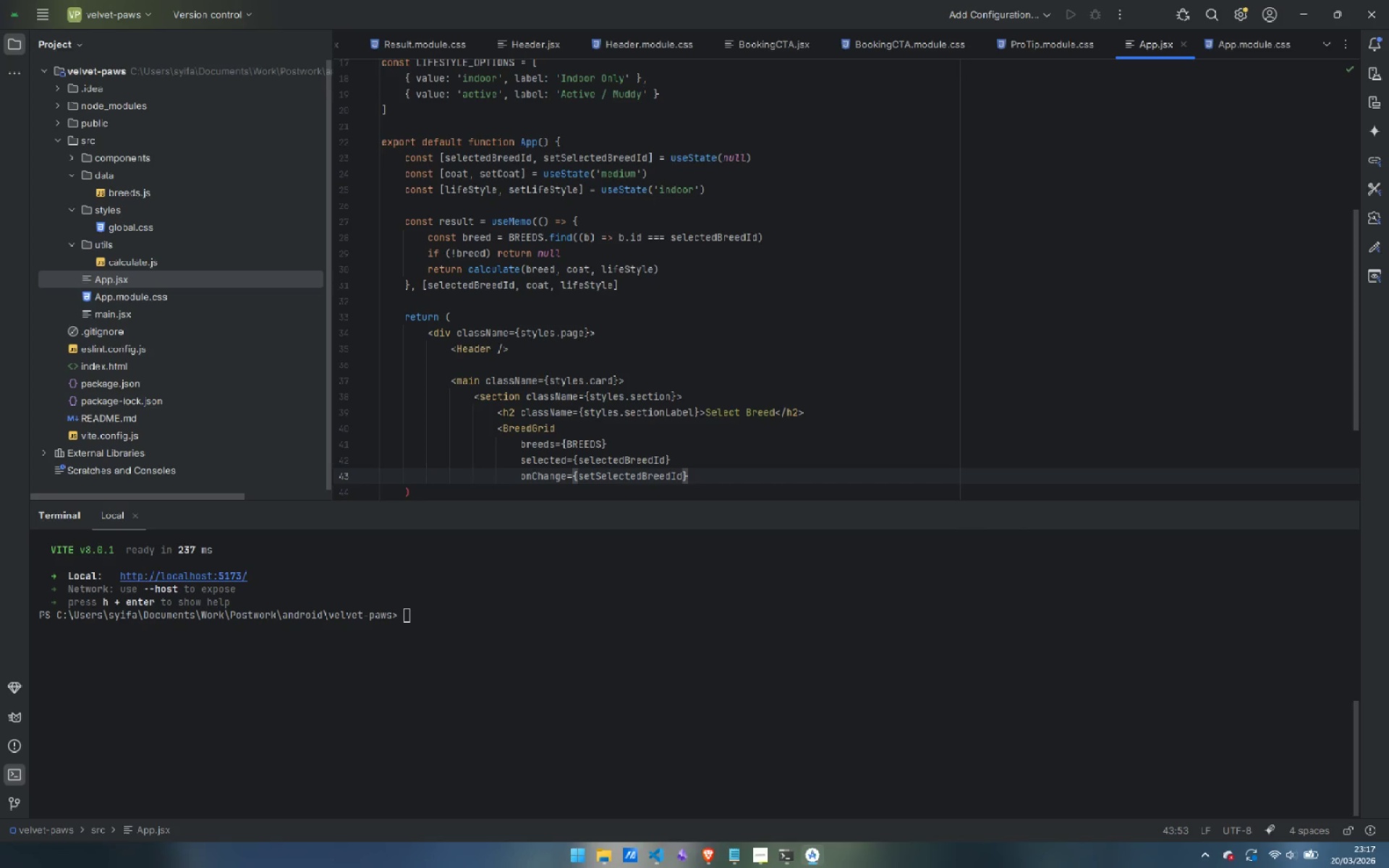 
key(ArrowRight)
 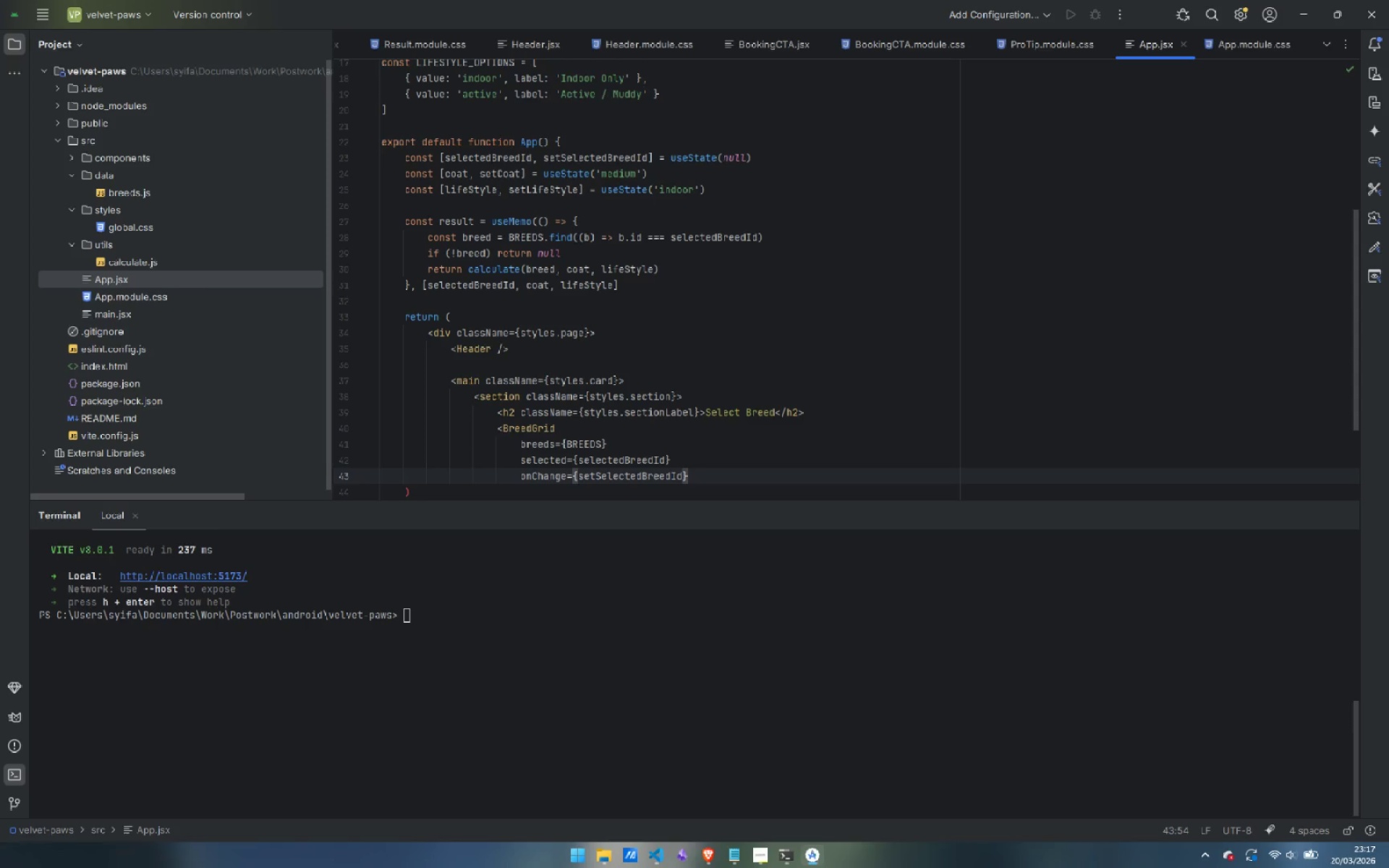 
key(Enter)
 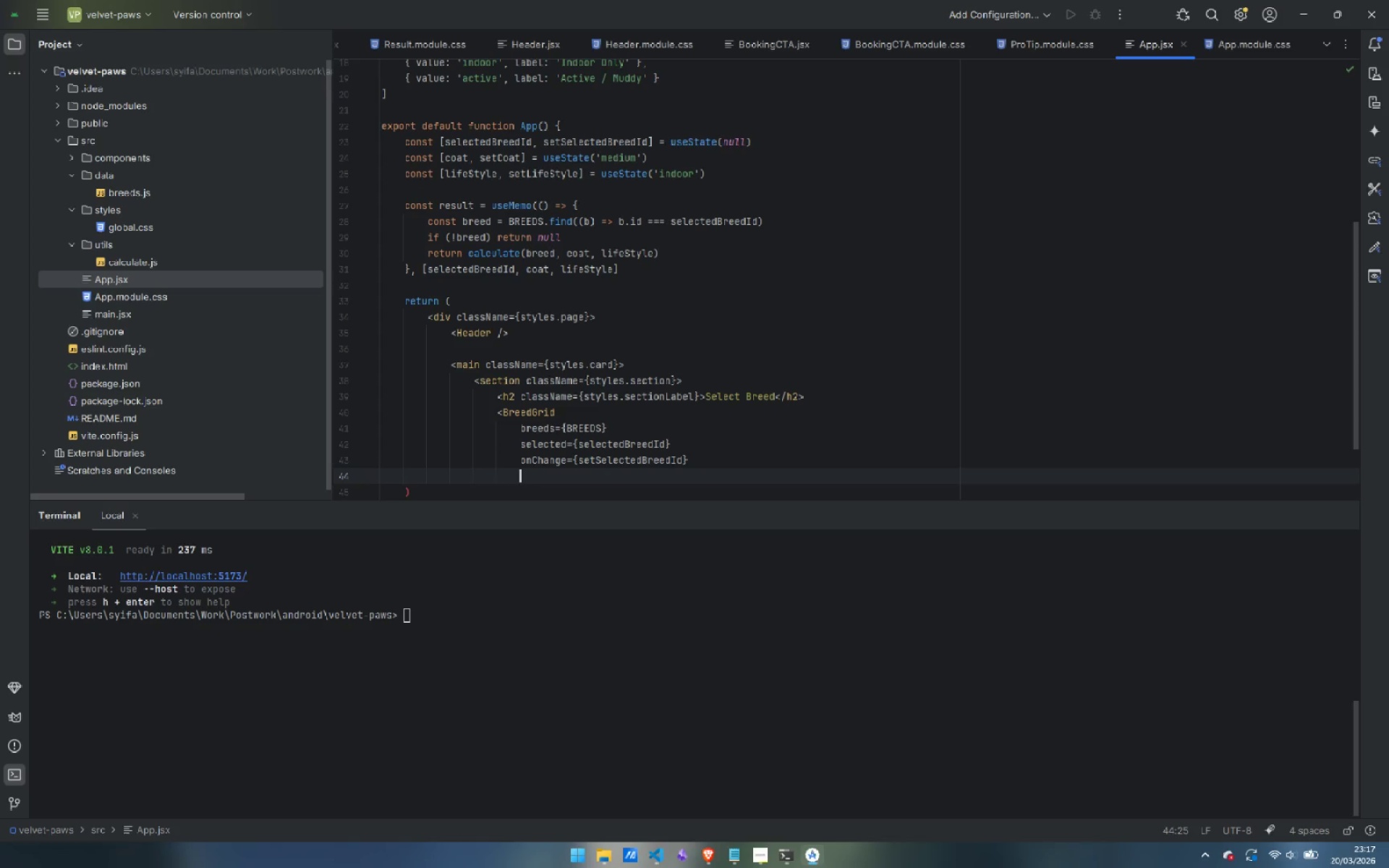 
key(Backspace)
 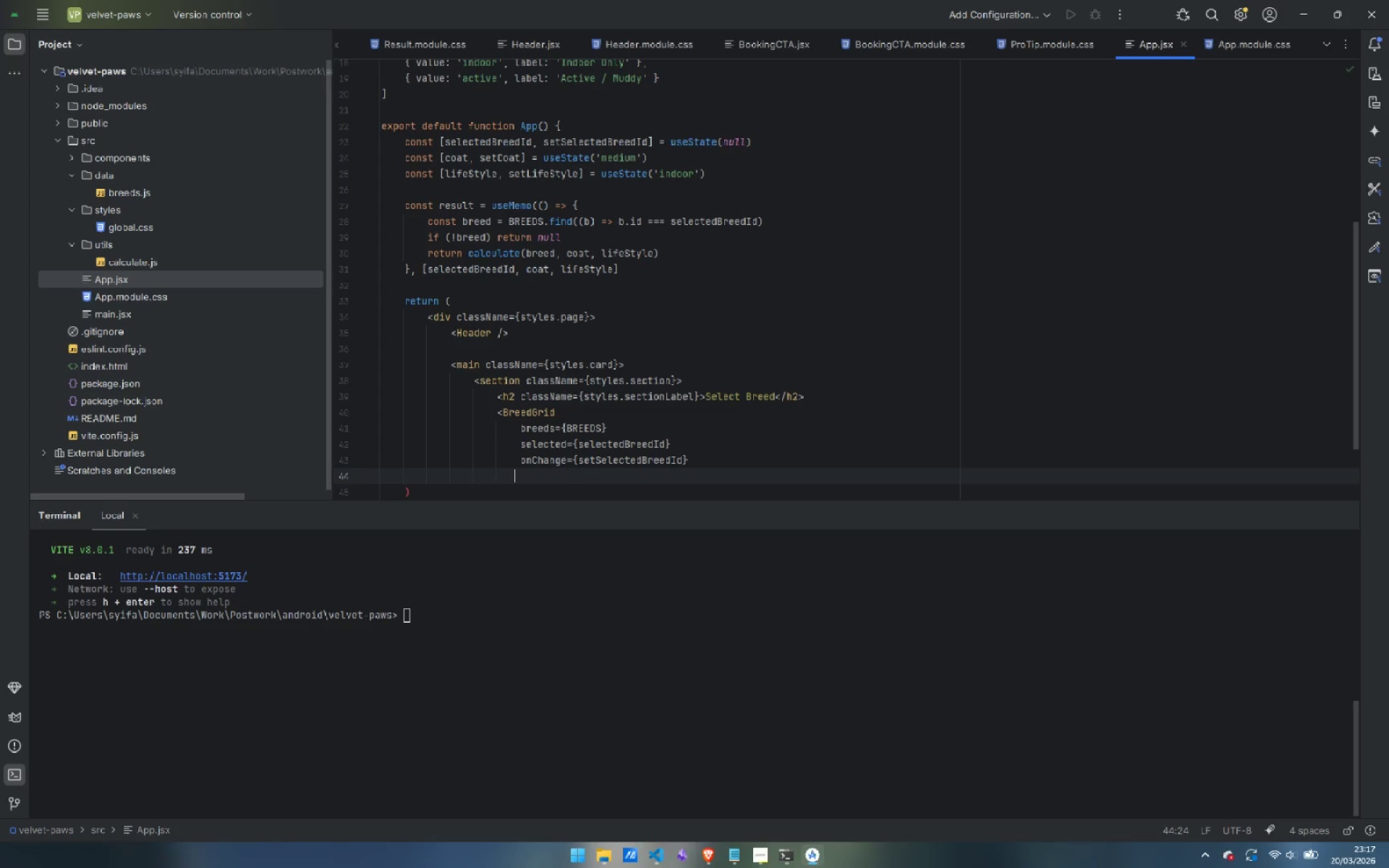 
key(Backspace)
 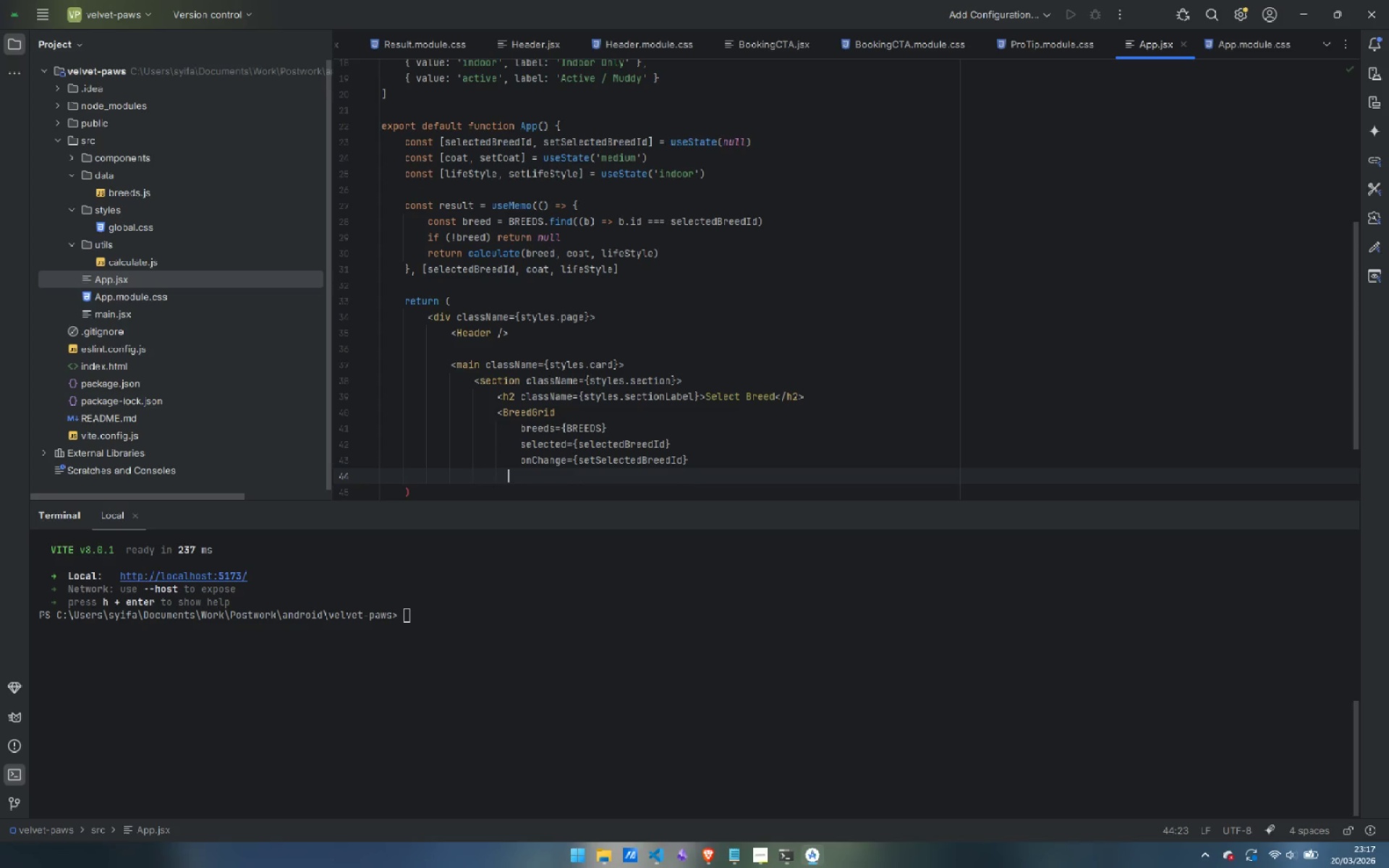 
key(Backspace)
 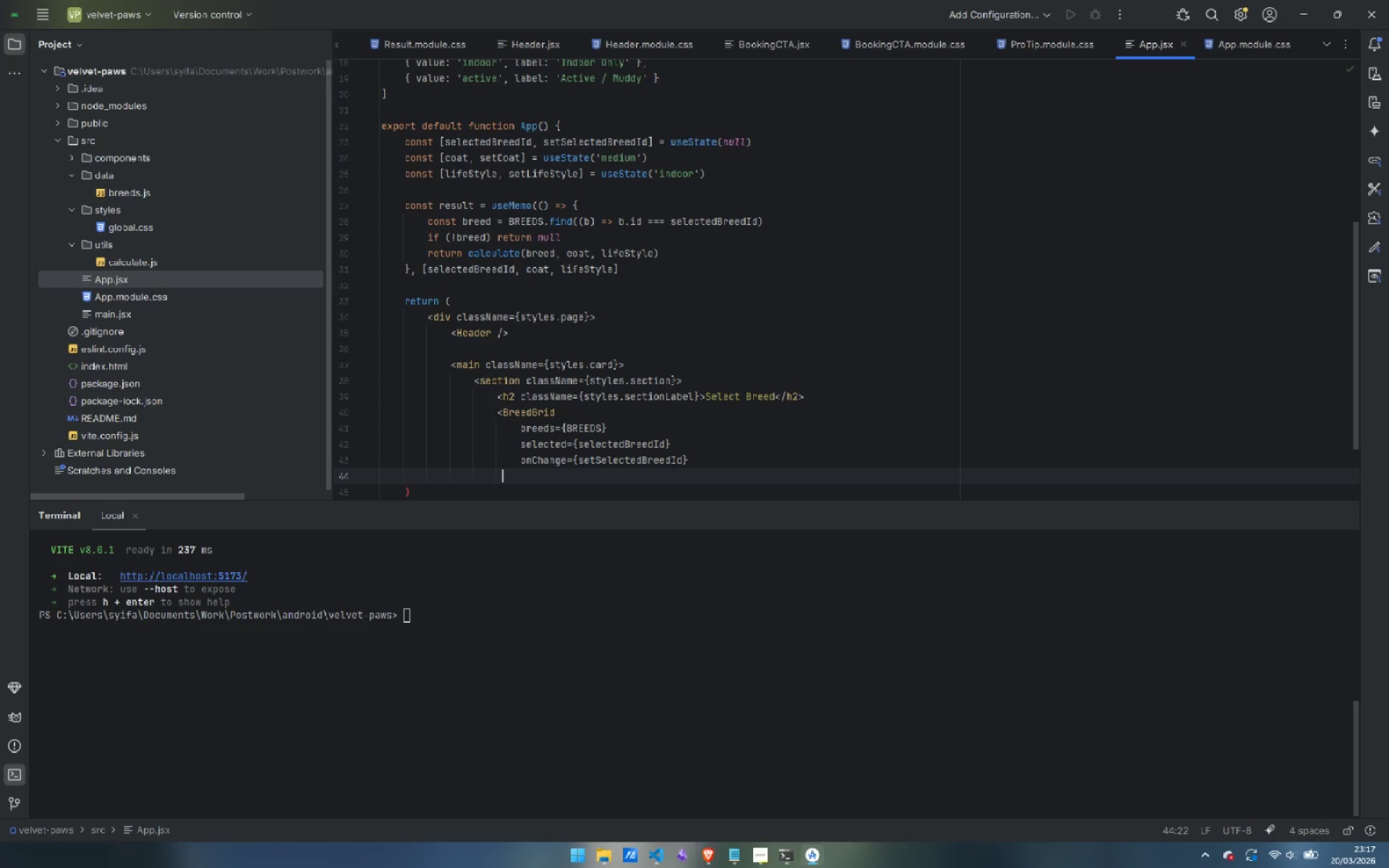 
key(Backspace)
 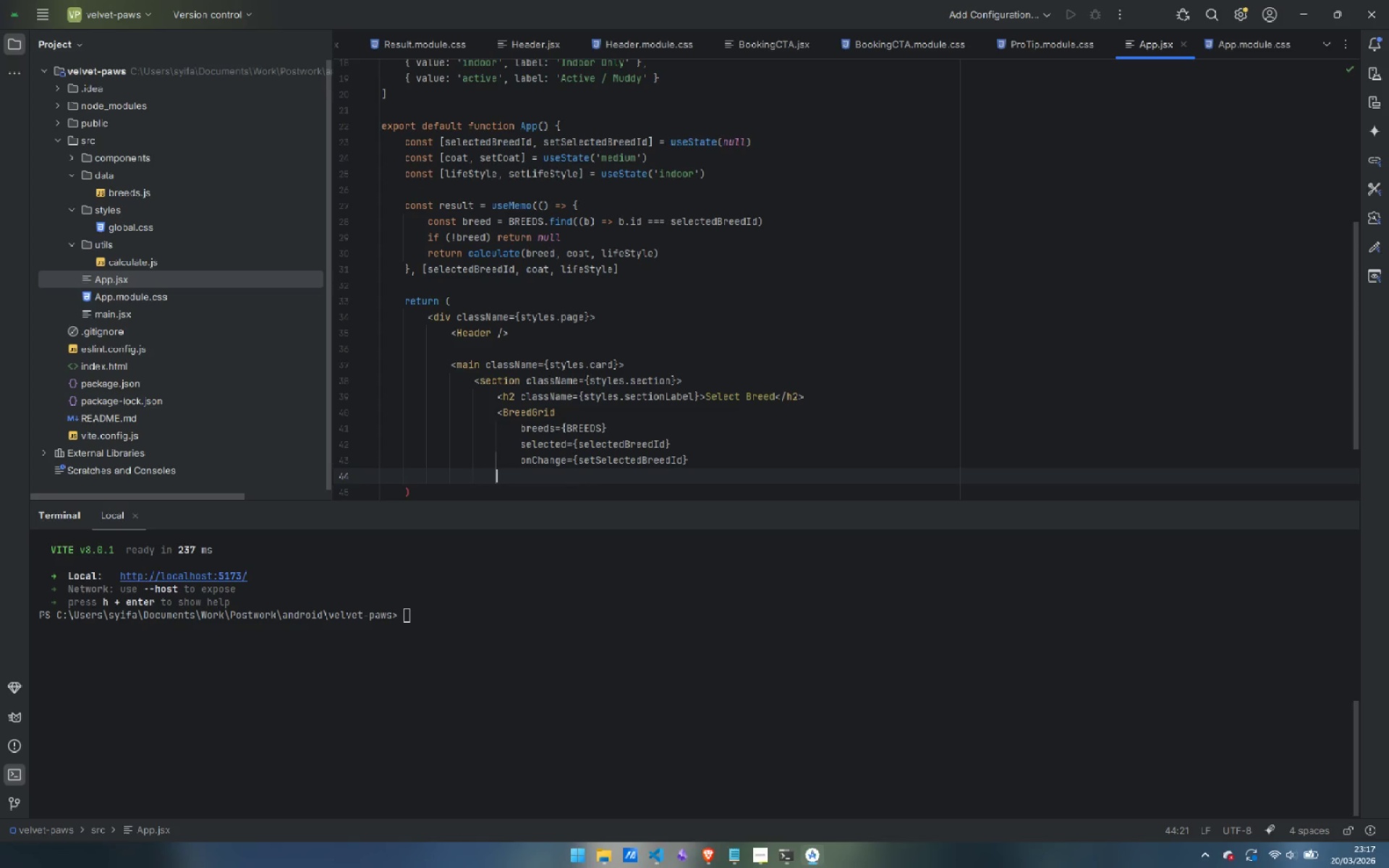 
key(Period)
 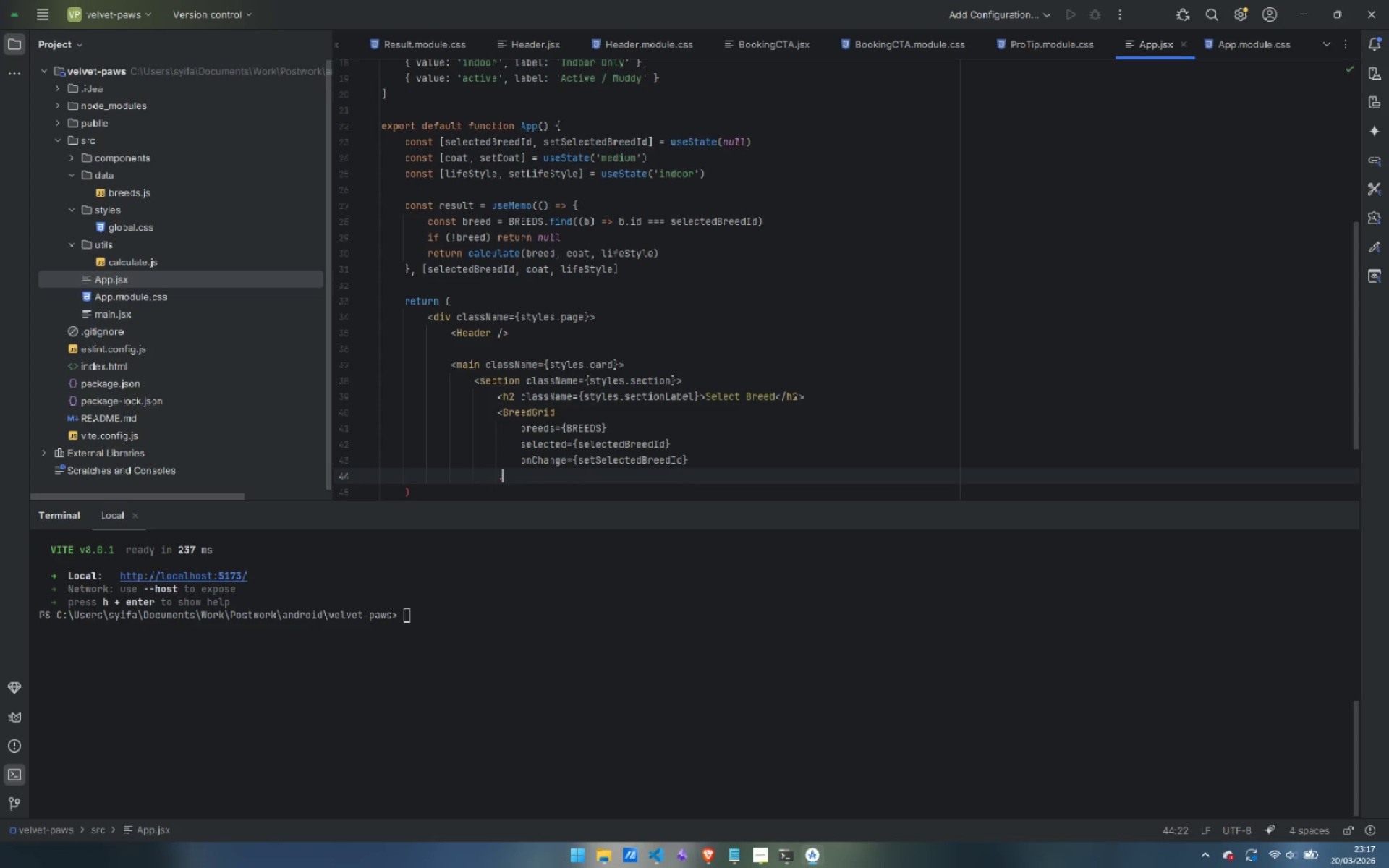 
key(Backspace)
 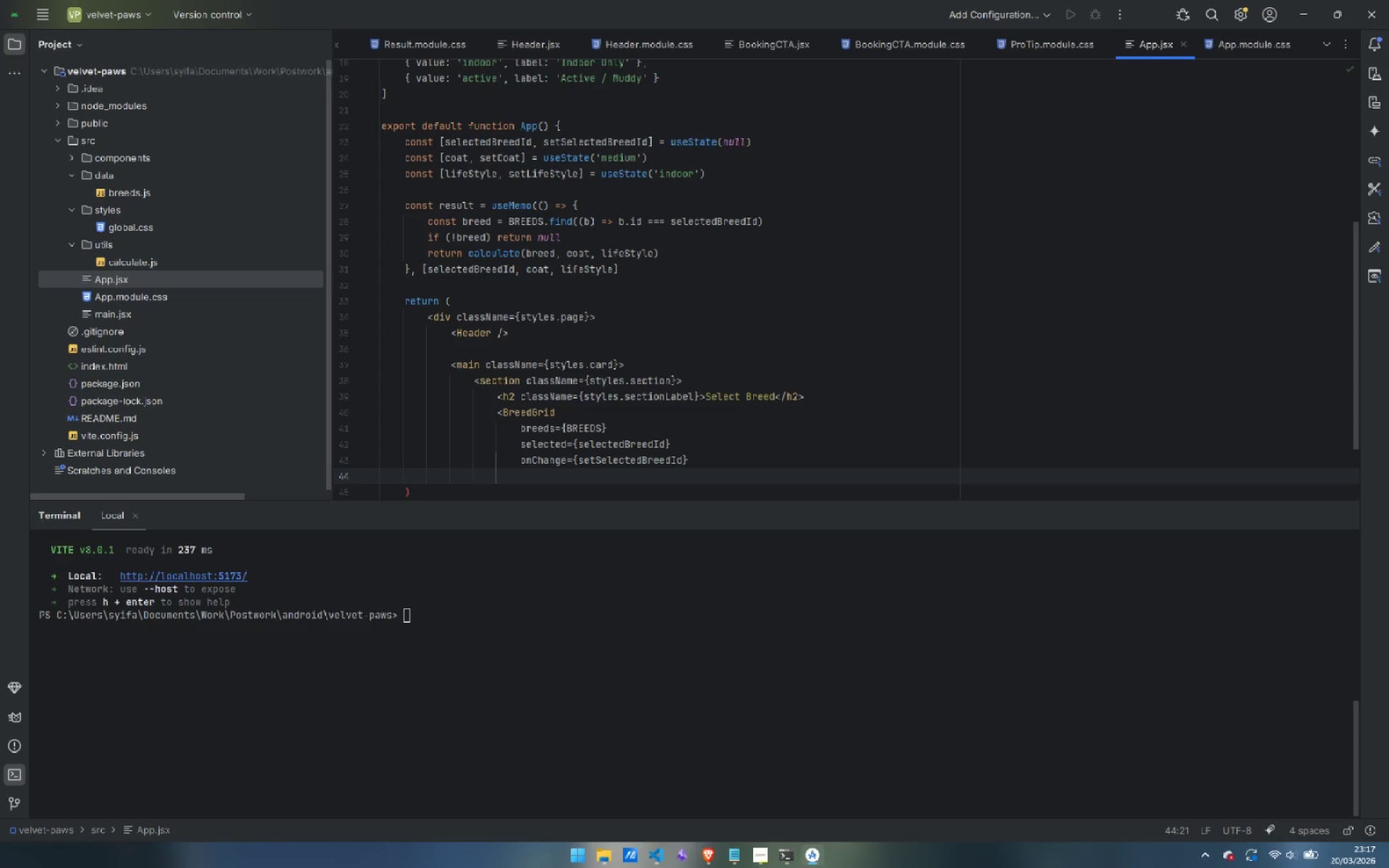 
key(Slash)
 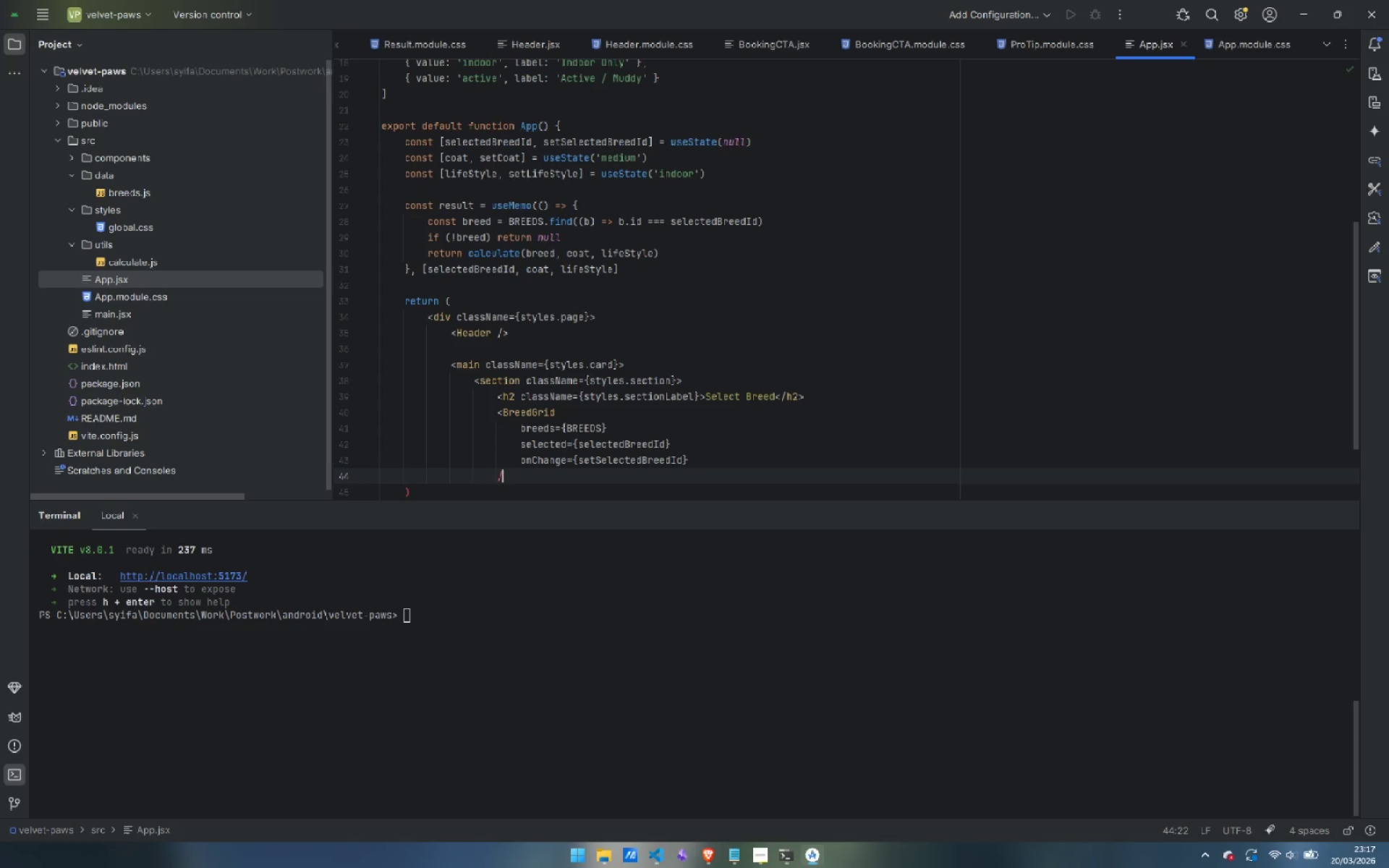 
key(Shift+Period)
 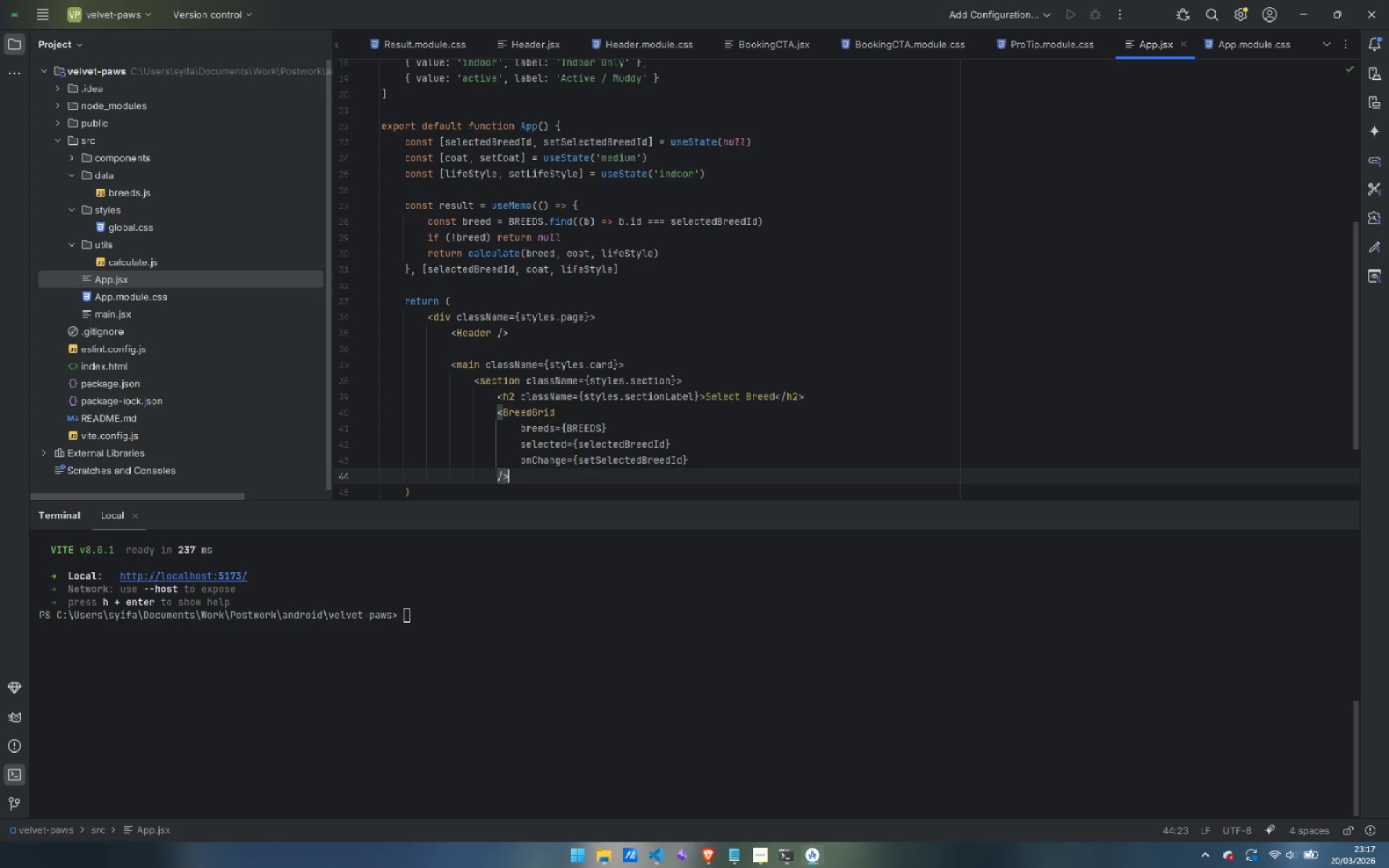 
key(Enter)
 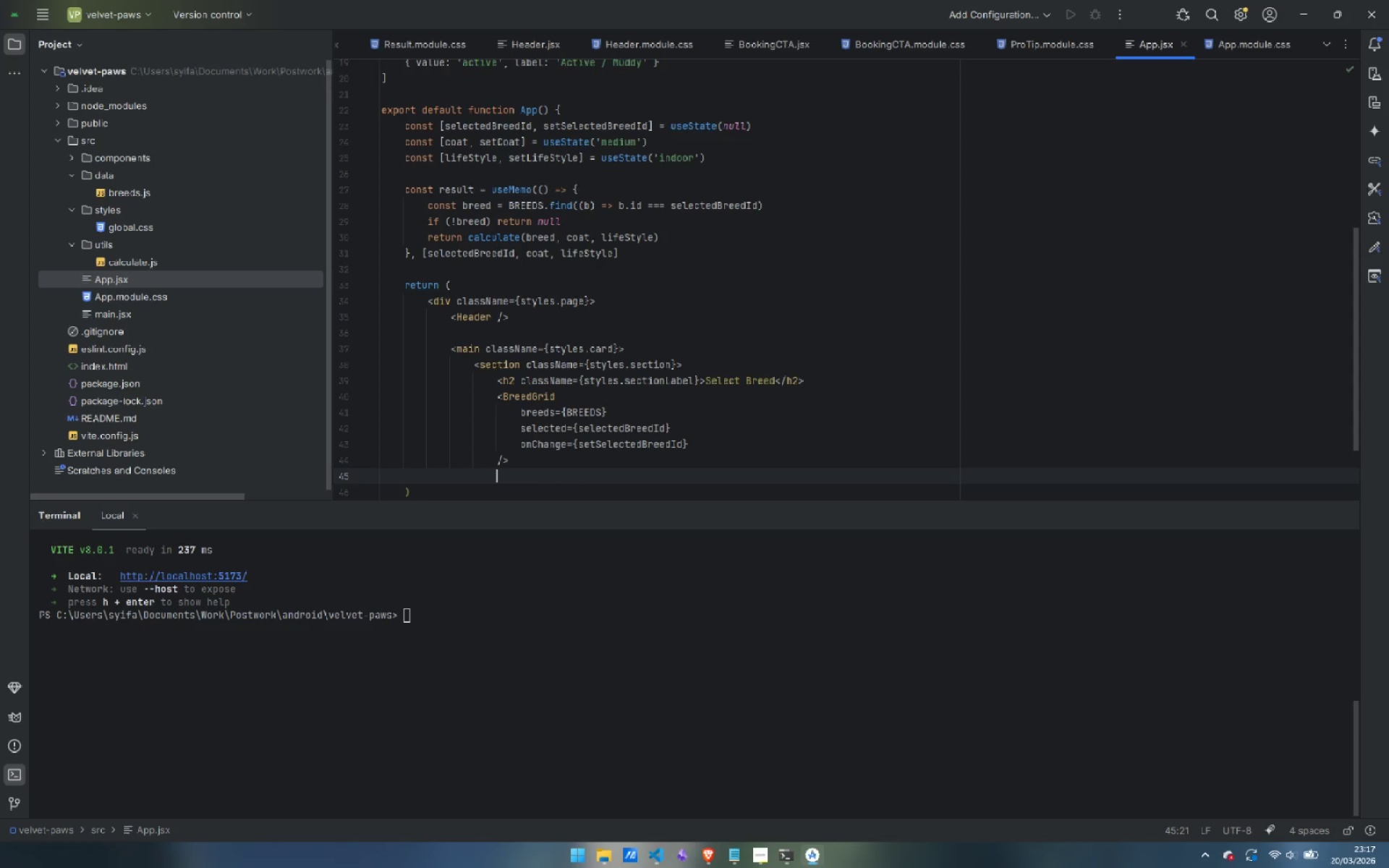 
key(Backspace)
key(Backspace)
key(Backspace)
key(Backspace)
type(</sec)
 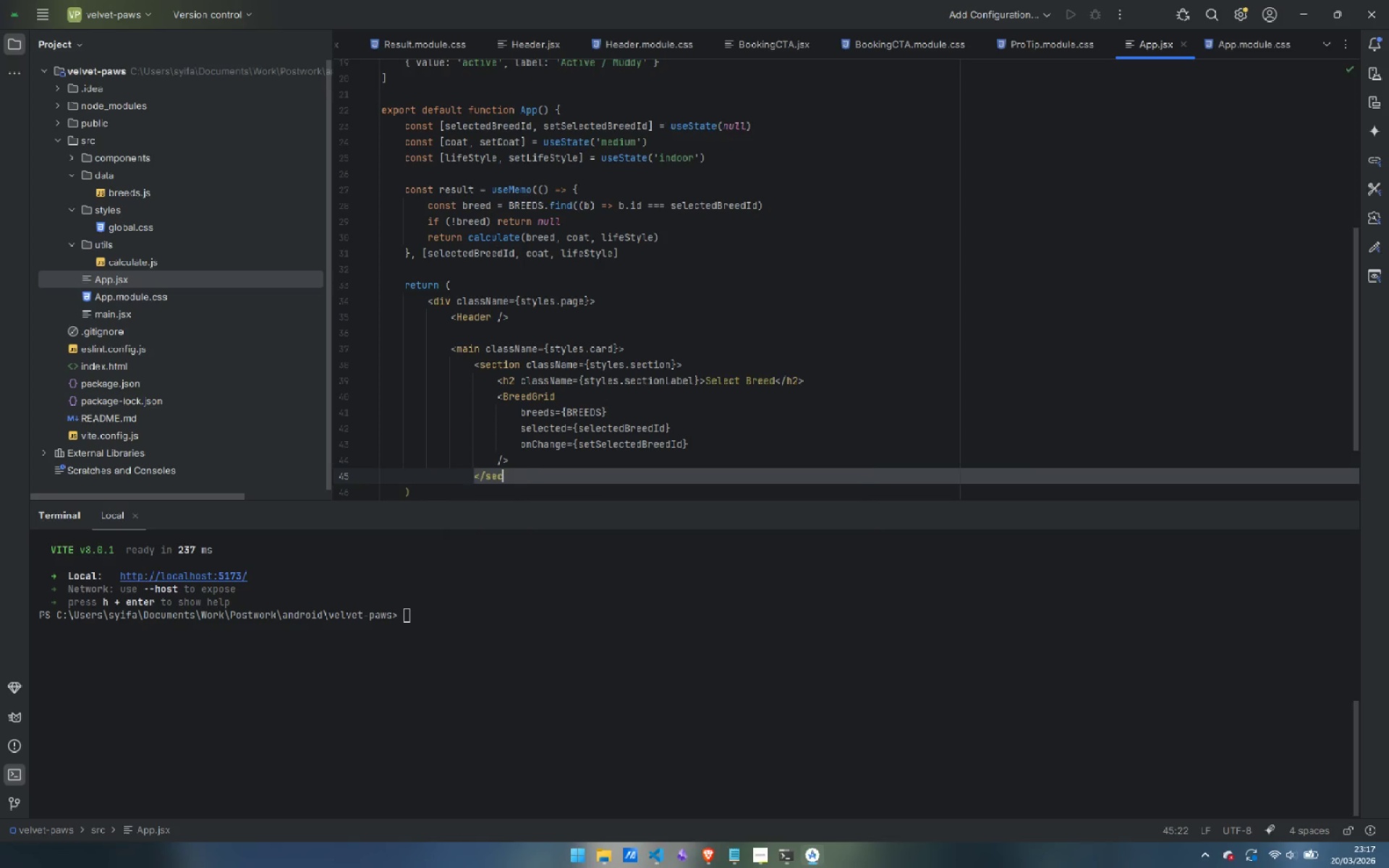 
key(Enter)
 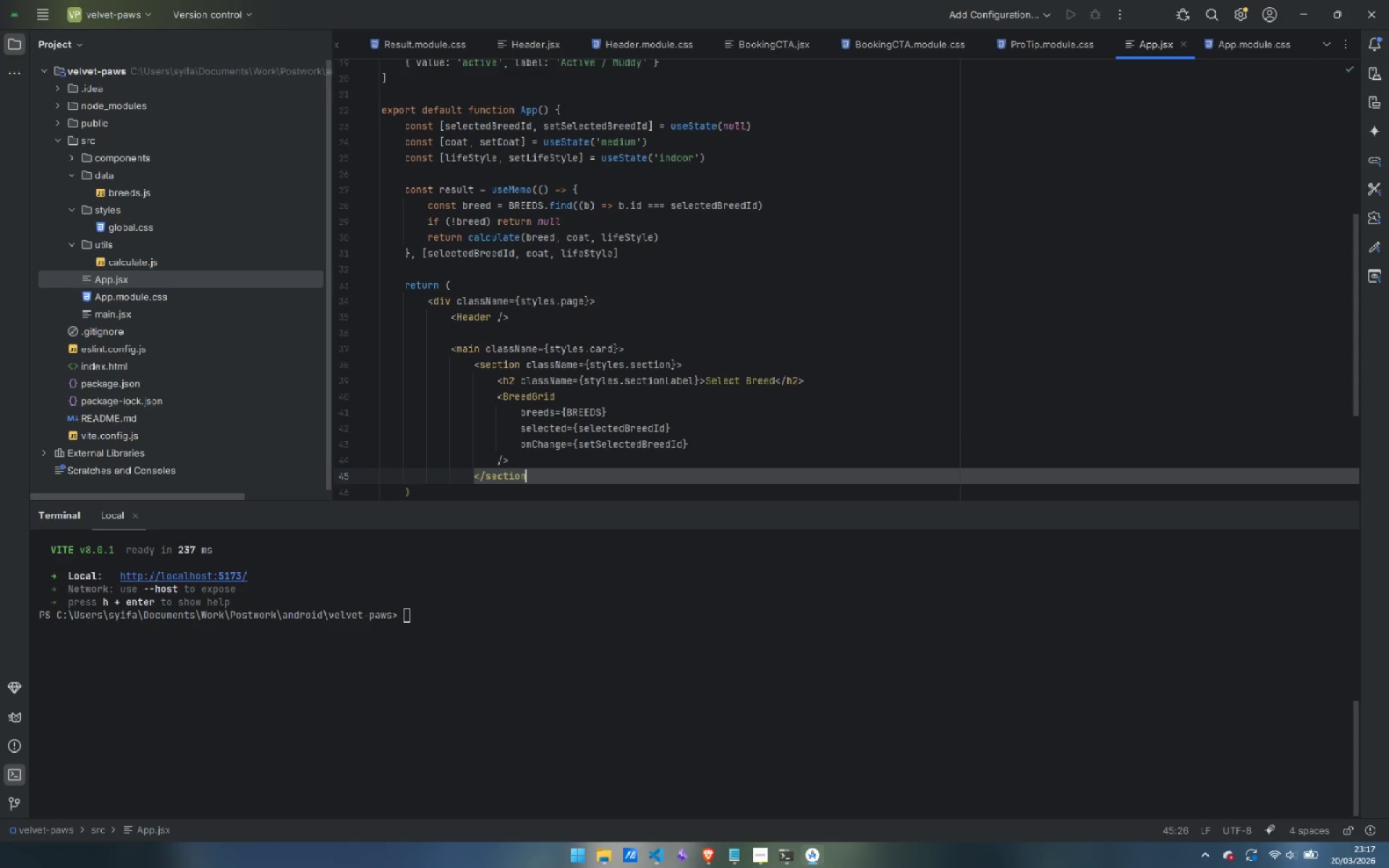 
key(Shift+ShiftLeft)
 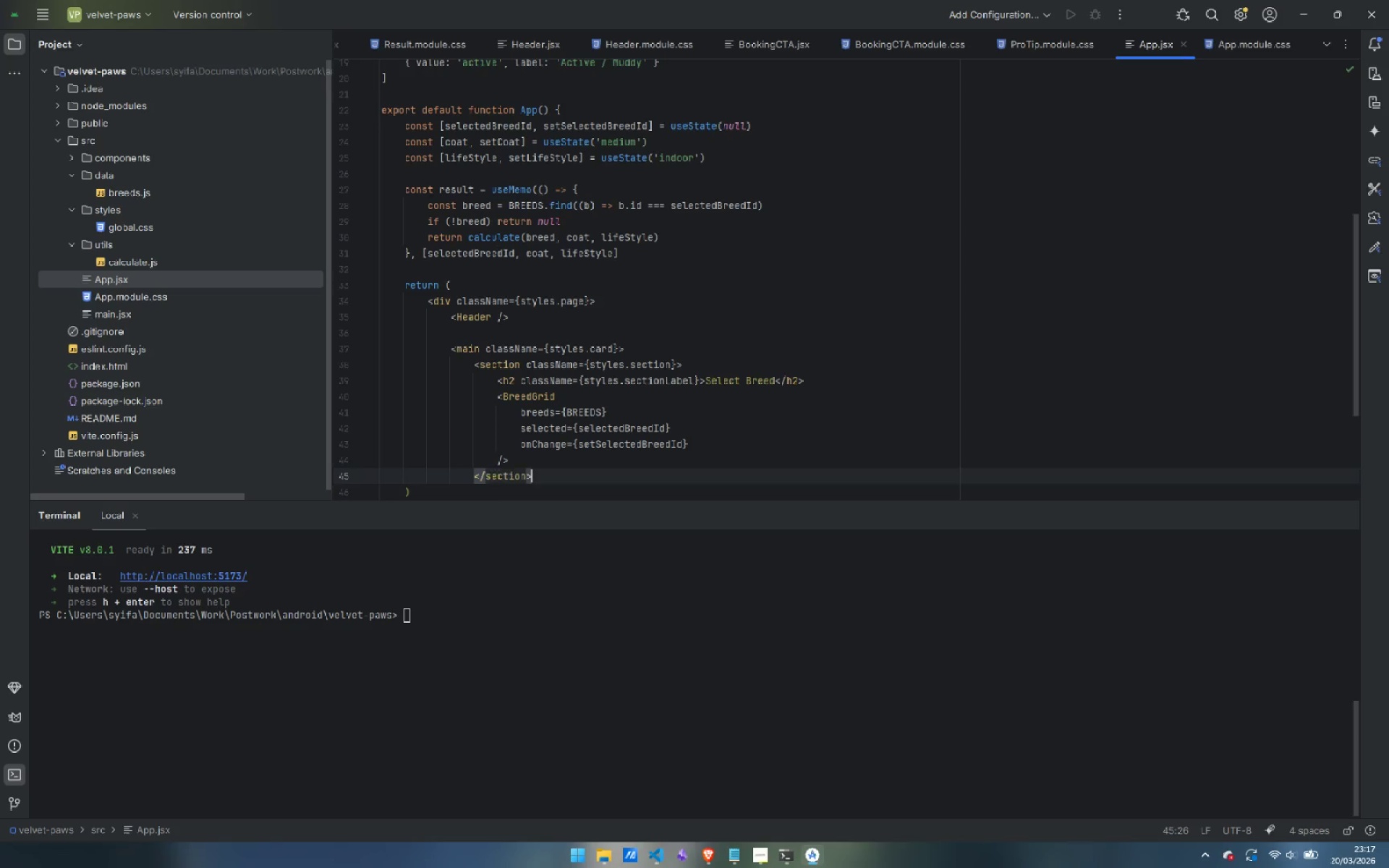 
key(Shift+Period)
 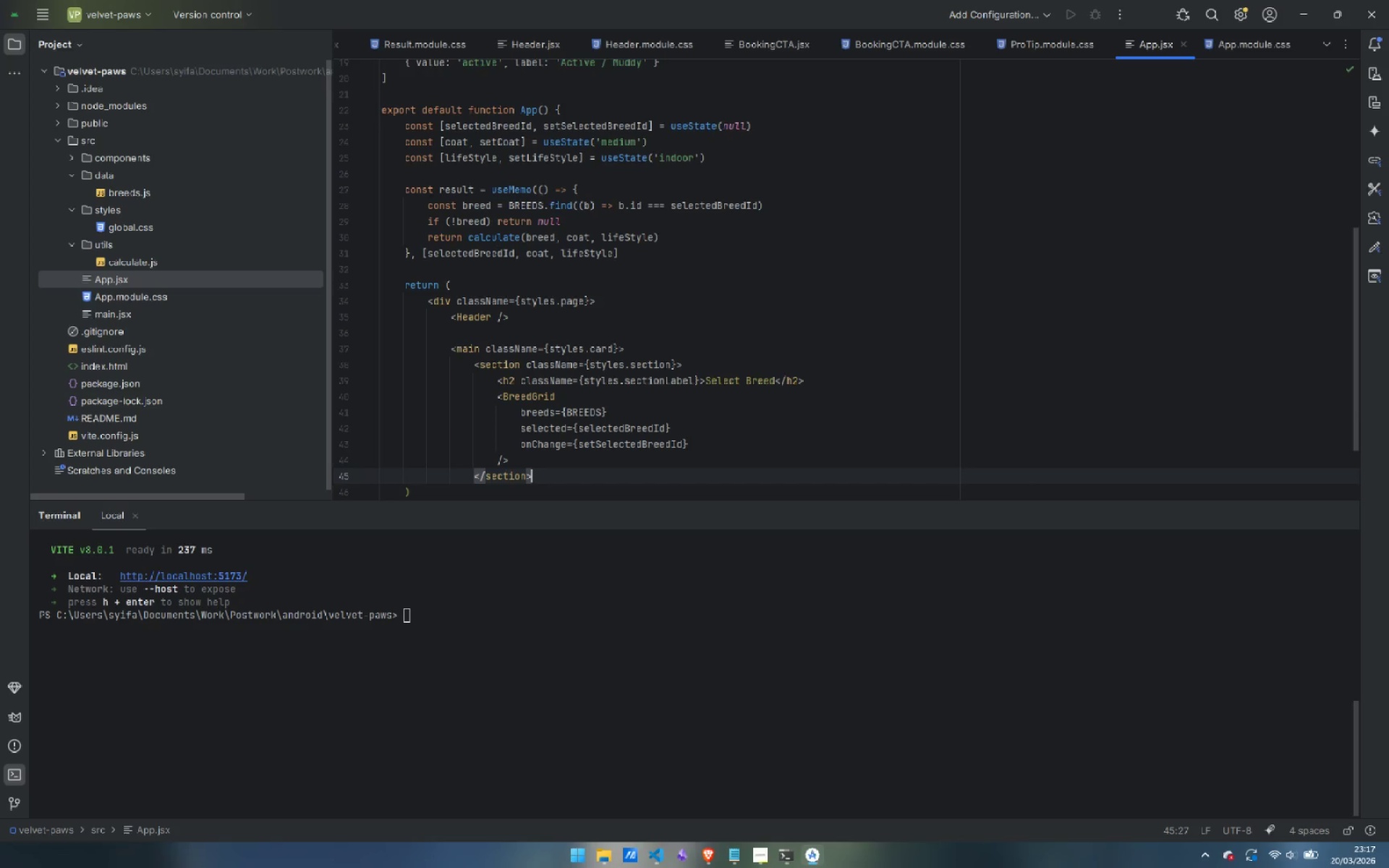 
key(Enter)
 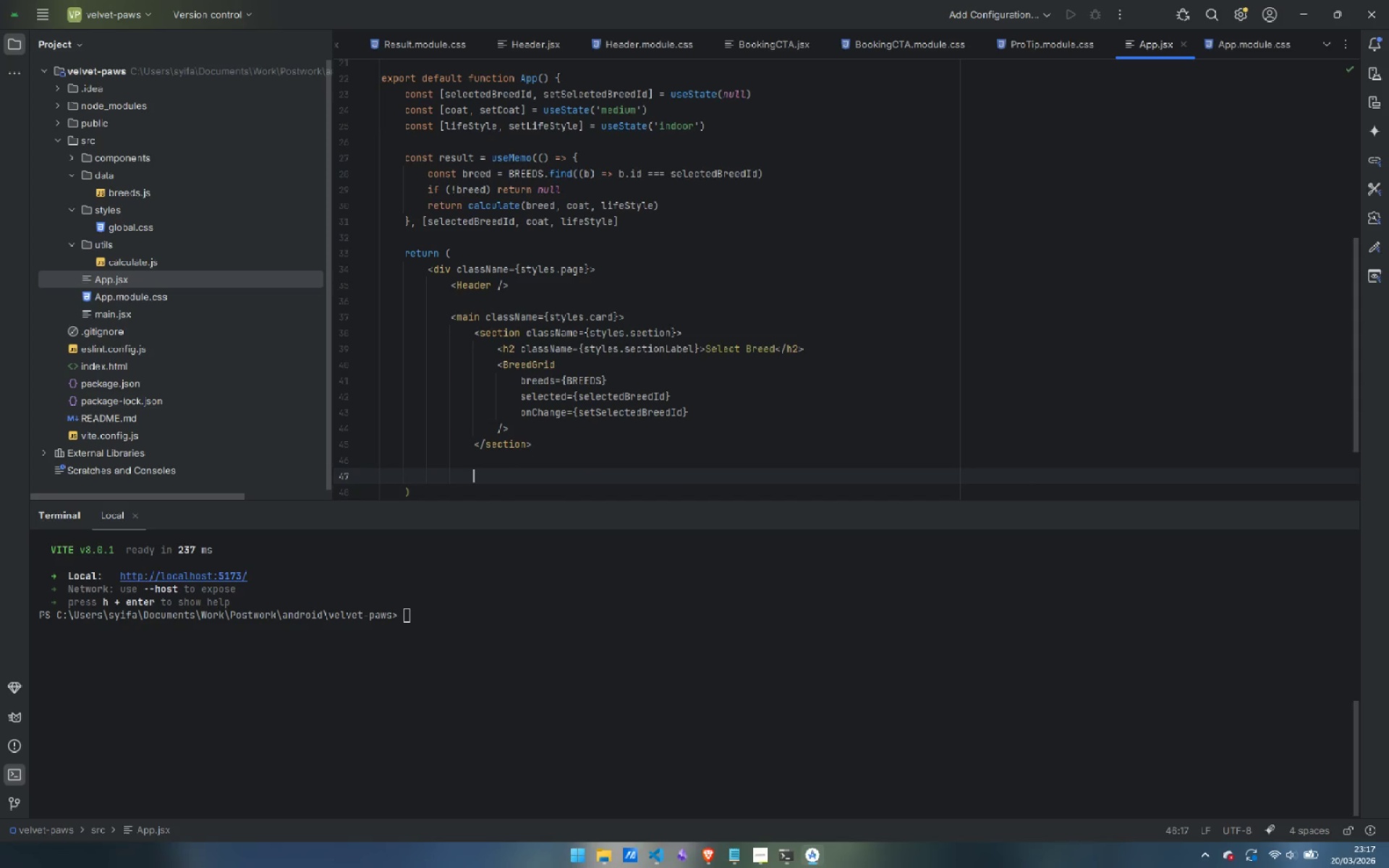 
key(Enter)
 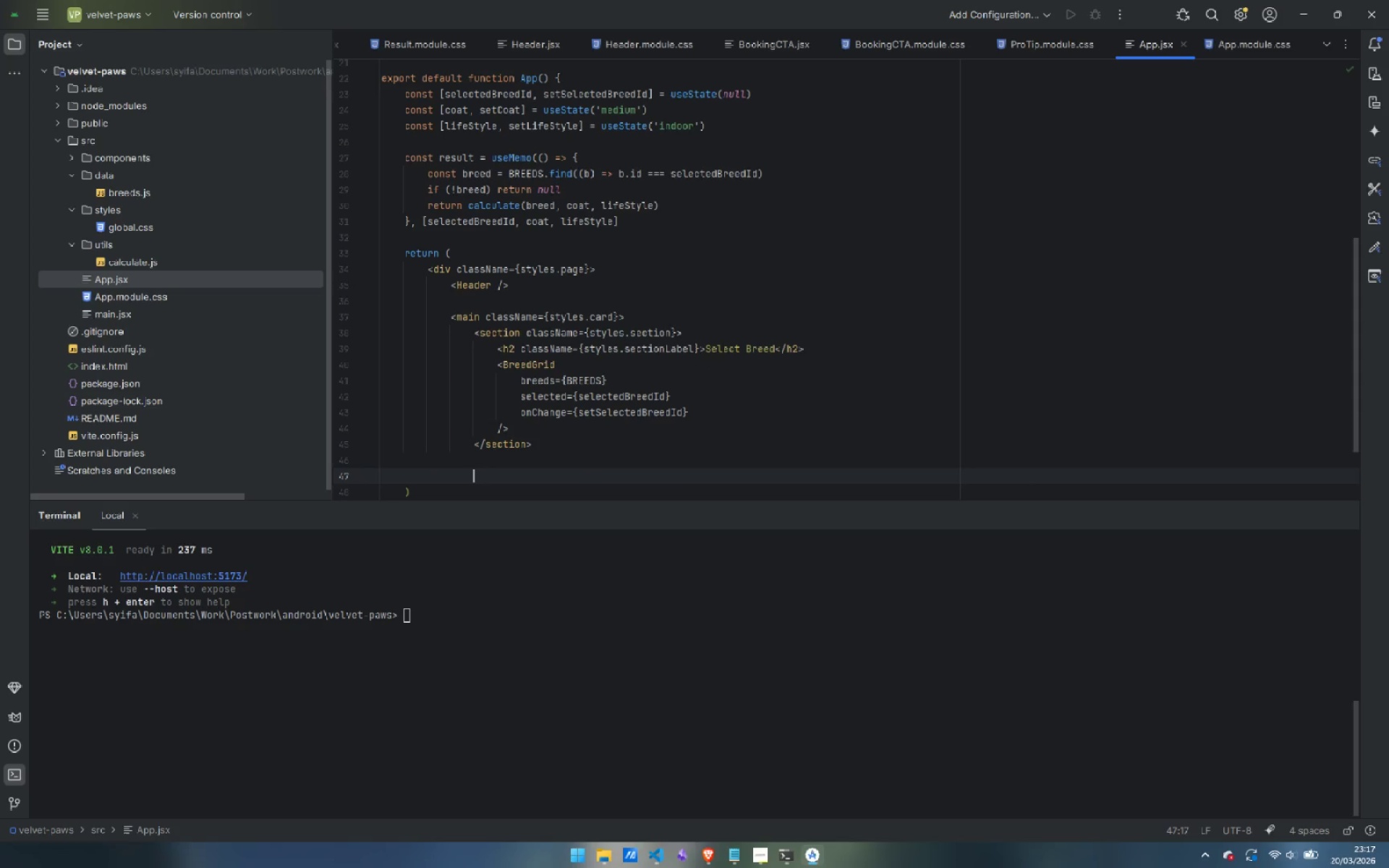 
type(<section className={})
 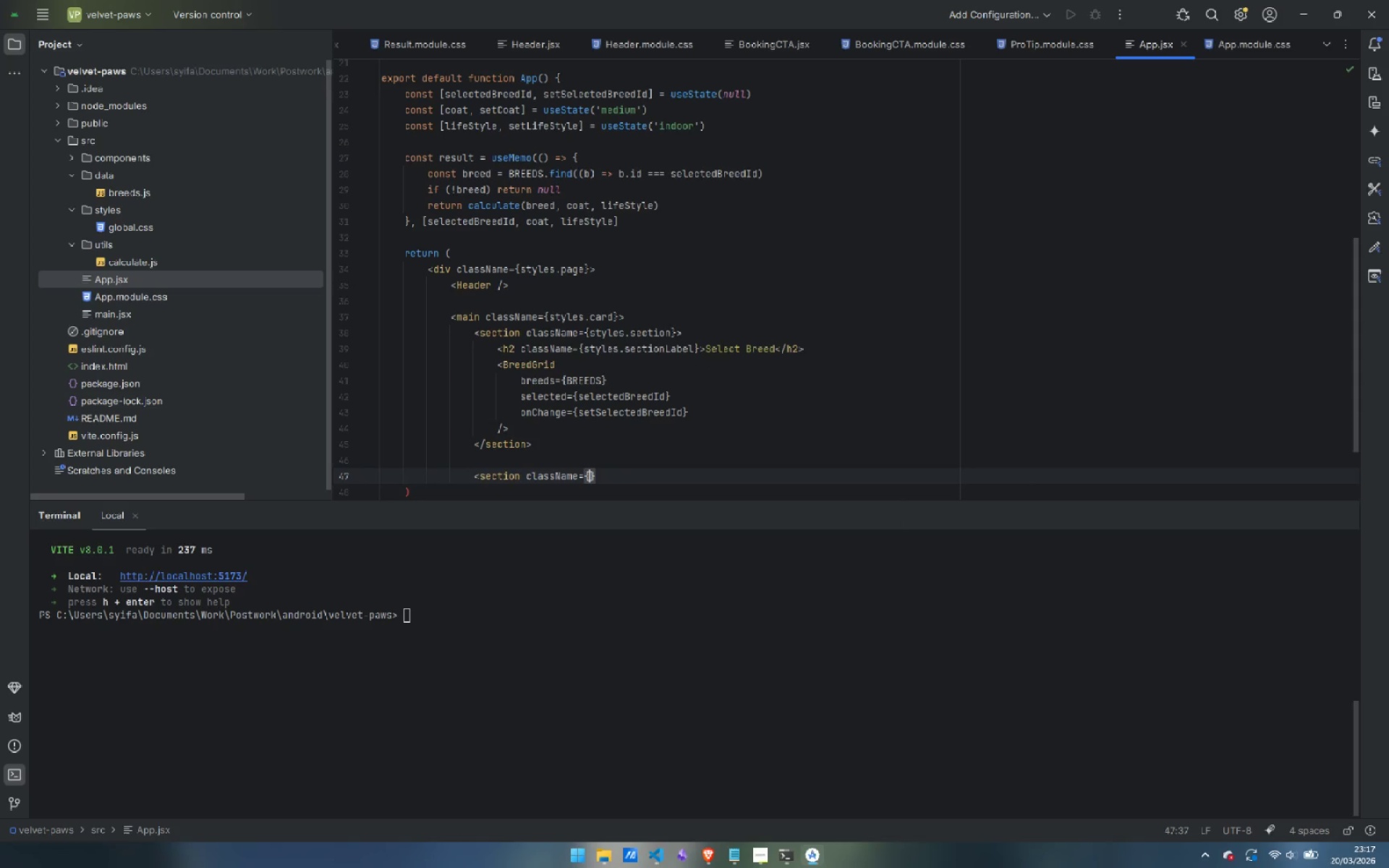 
 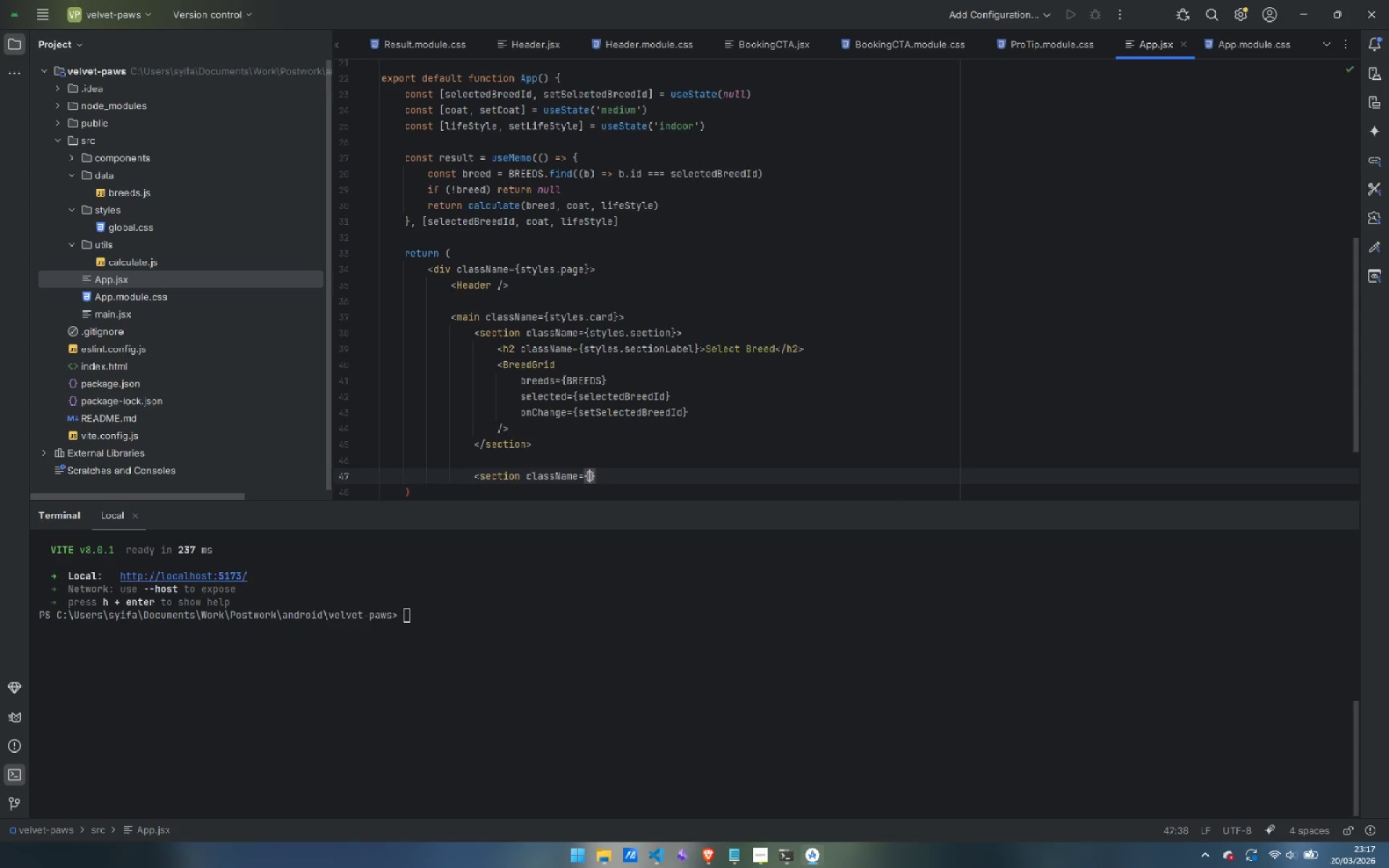 
key(ArrowLeft)
 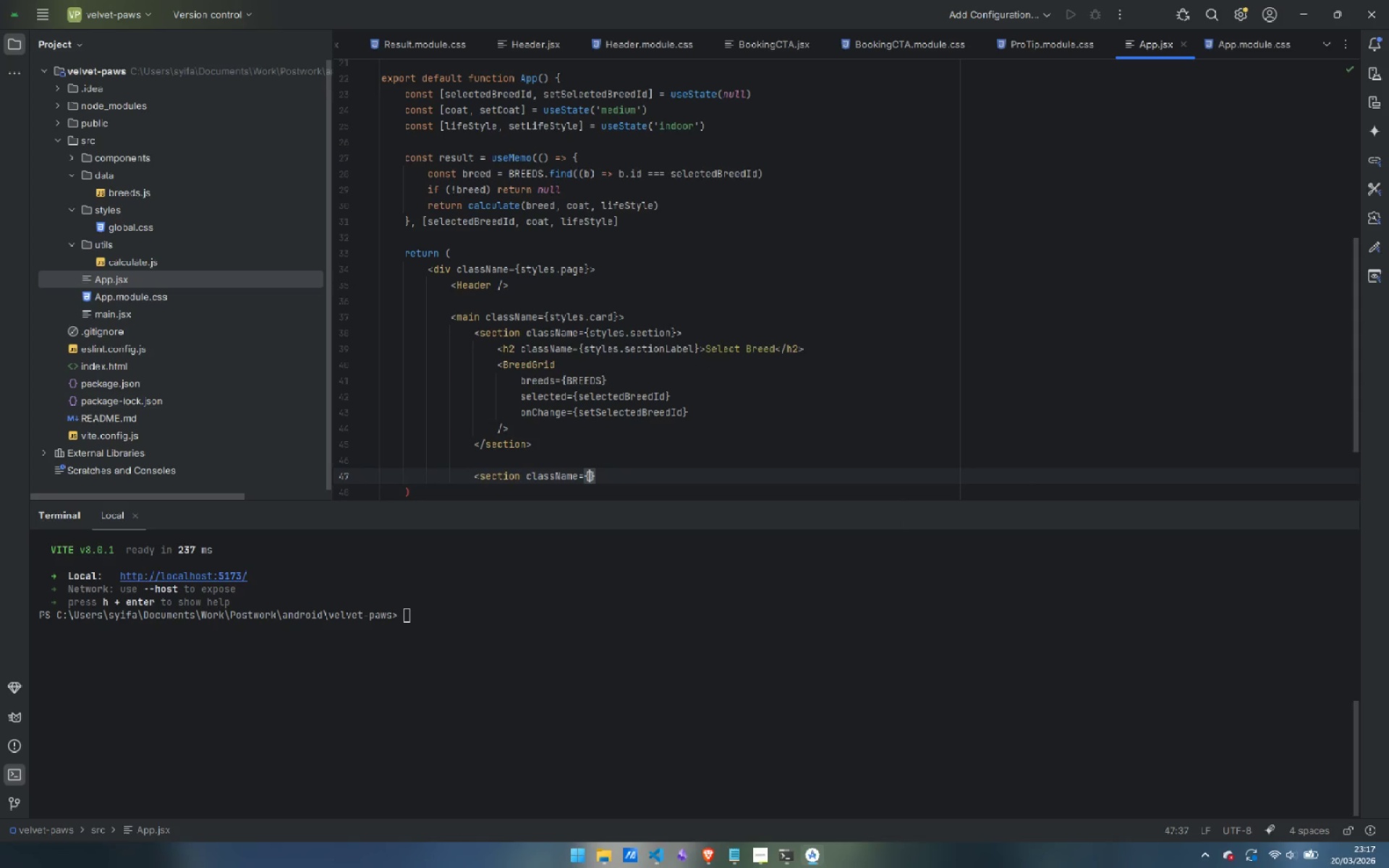 
type(styles.section)
 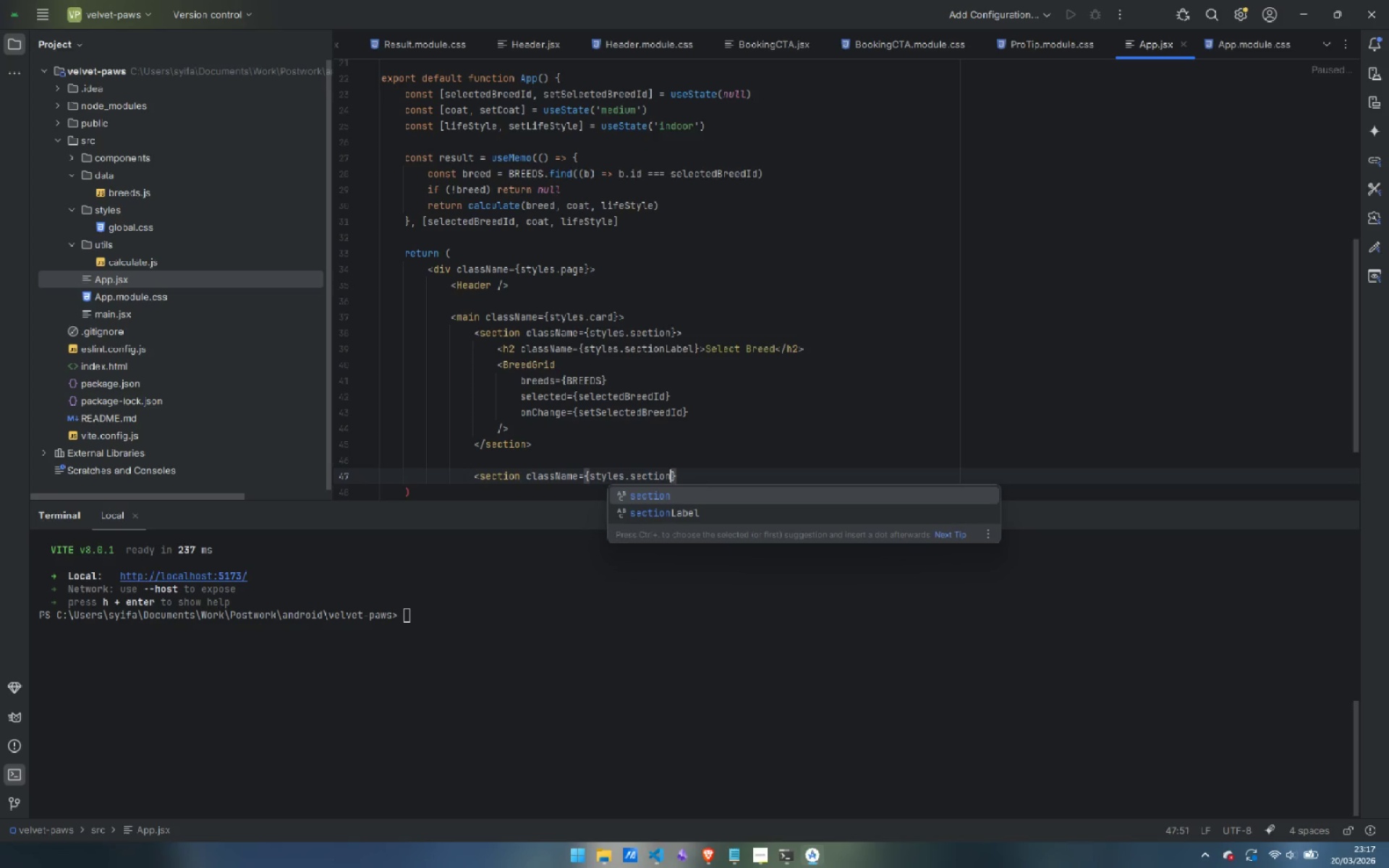 
hold_key(key=ShiftLeft, duration=0.52)
 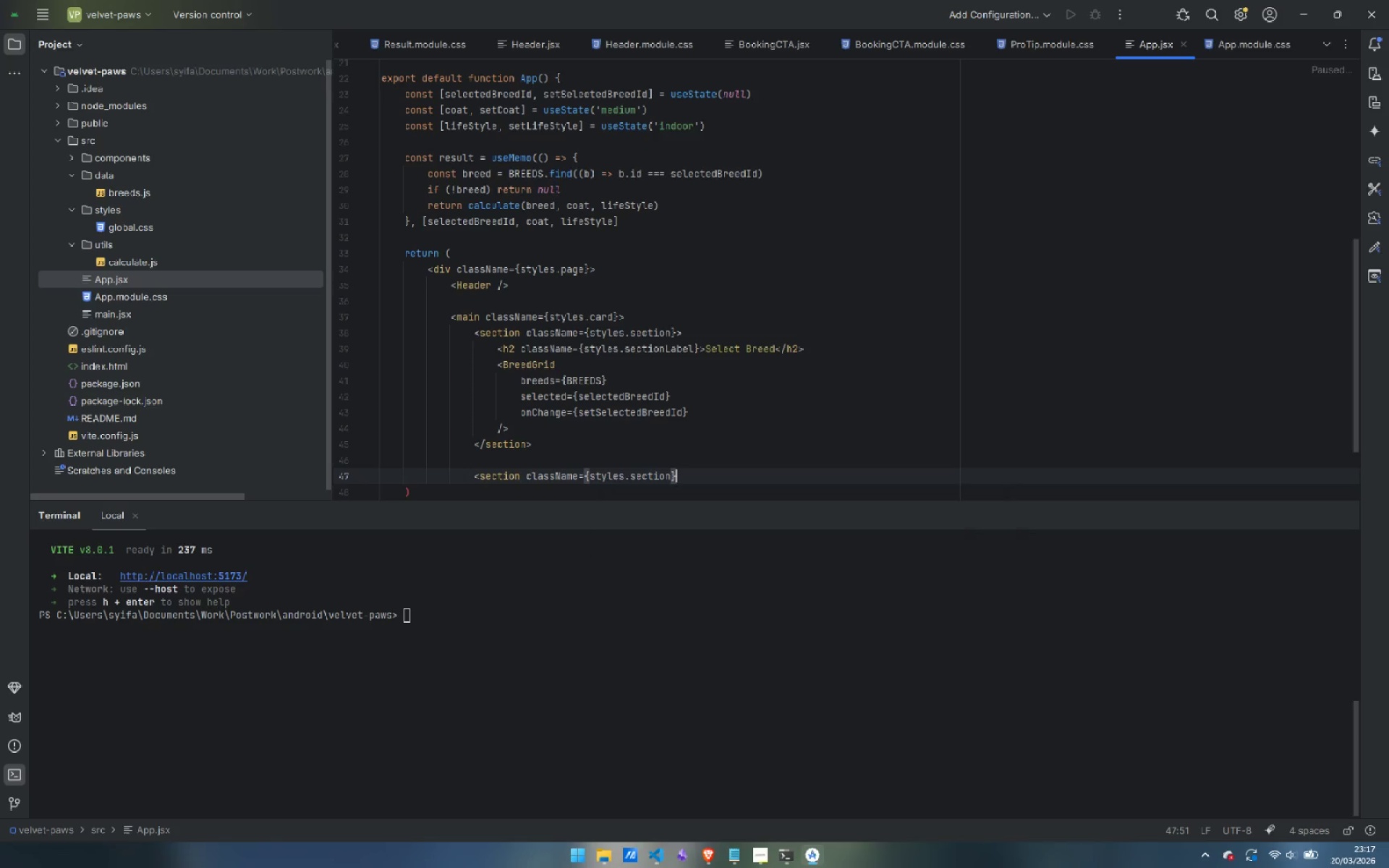 
key(ArrowRight)
 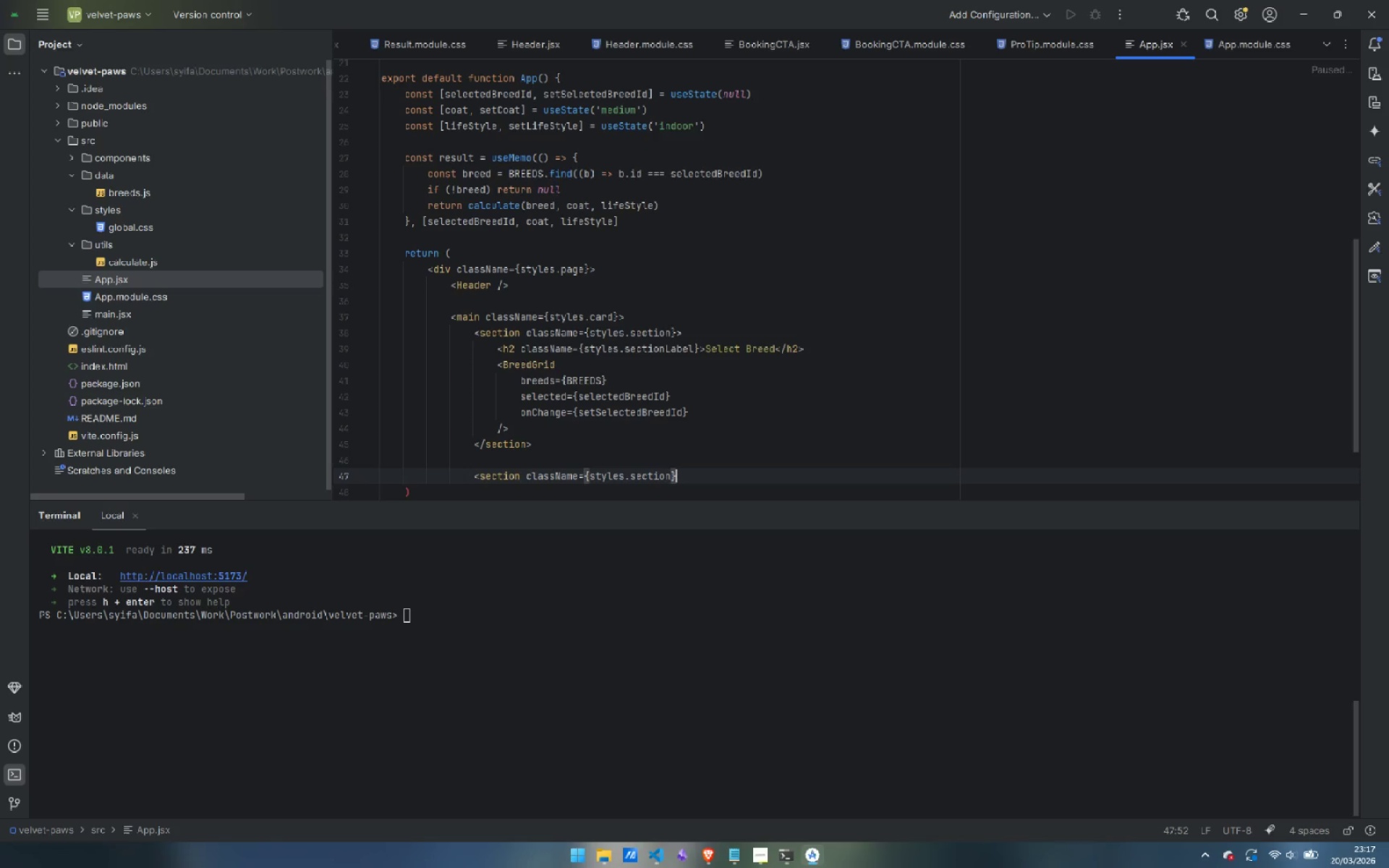 
key(Shift+Period)
 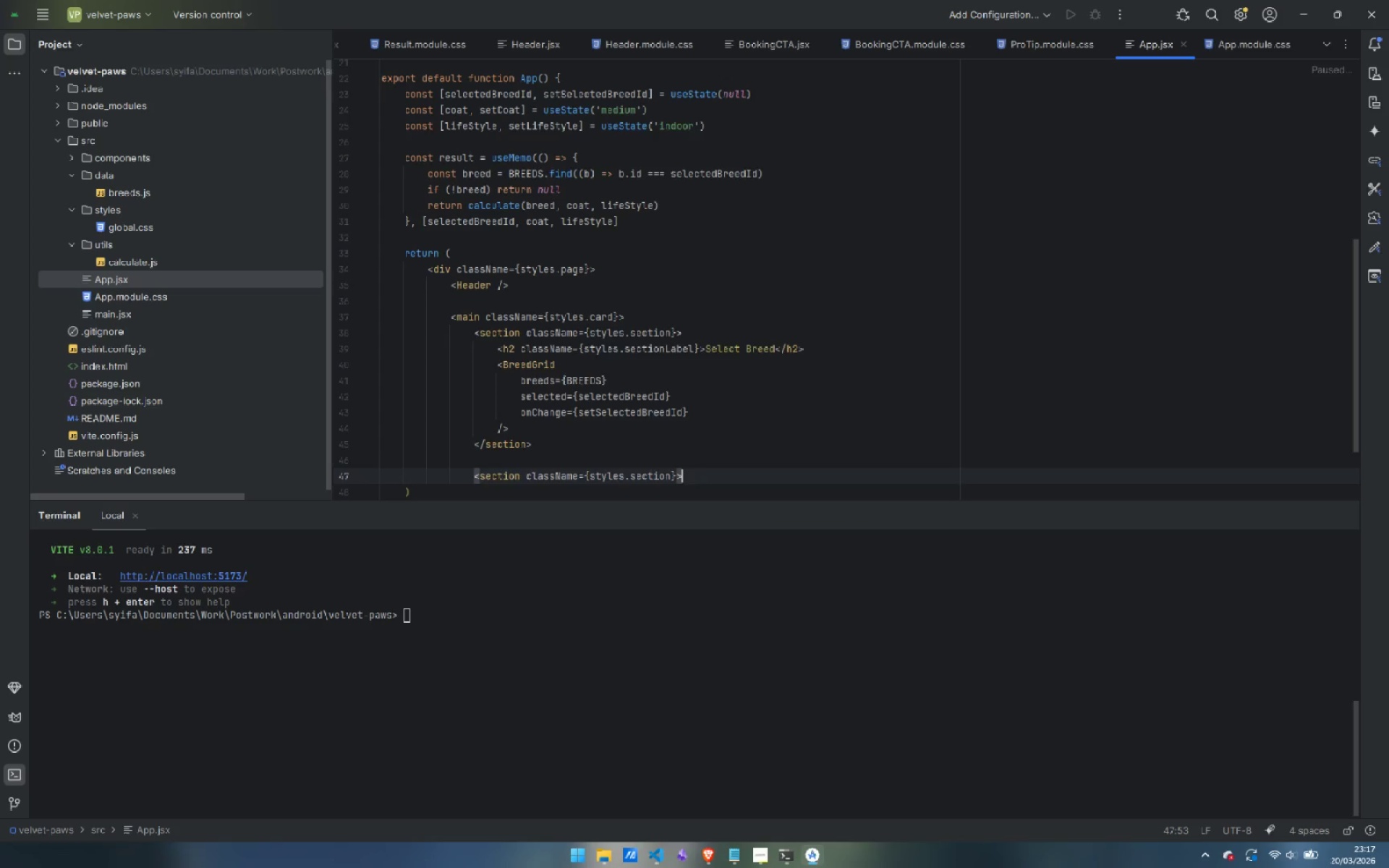 
key(Enter)
 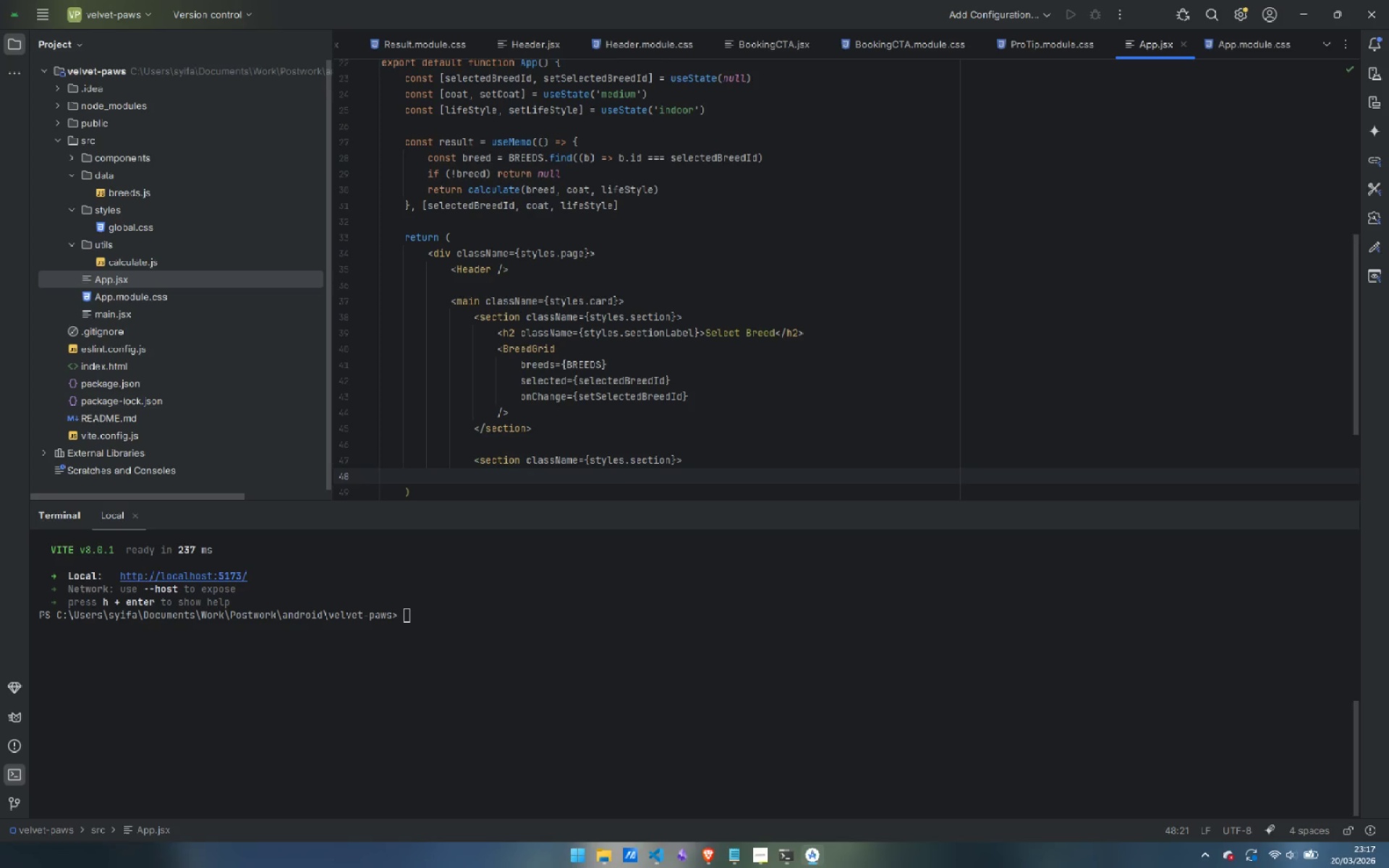 
type(<h2 class)
 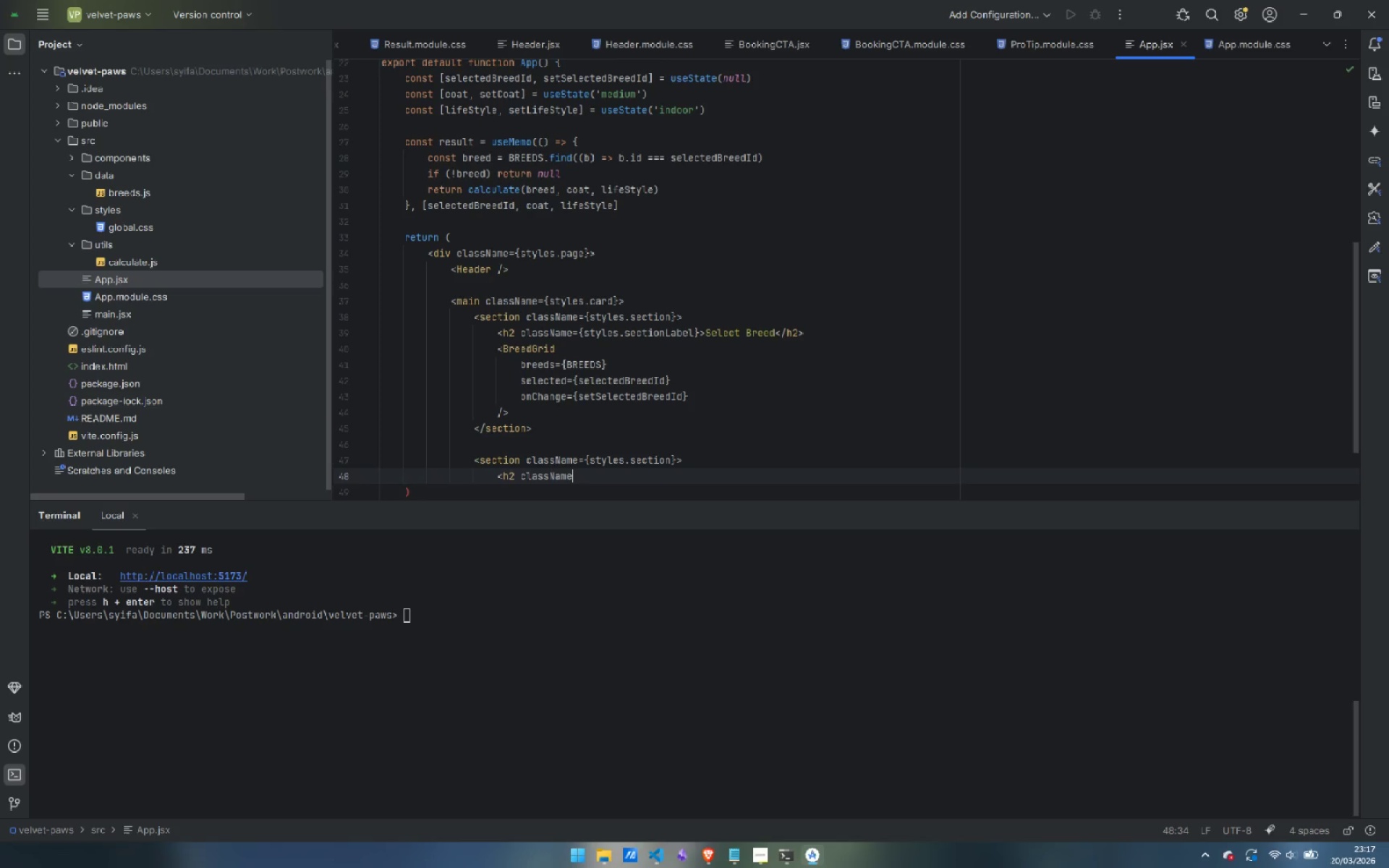 
 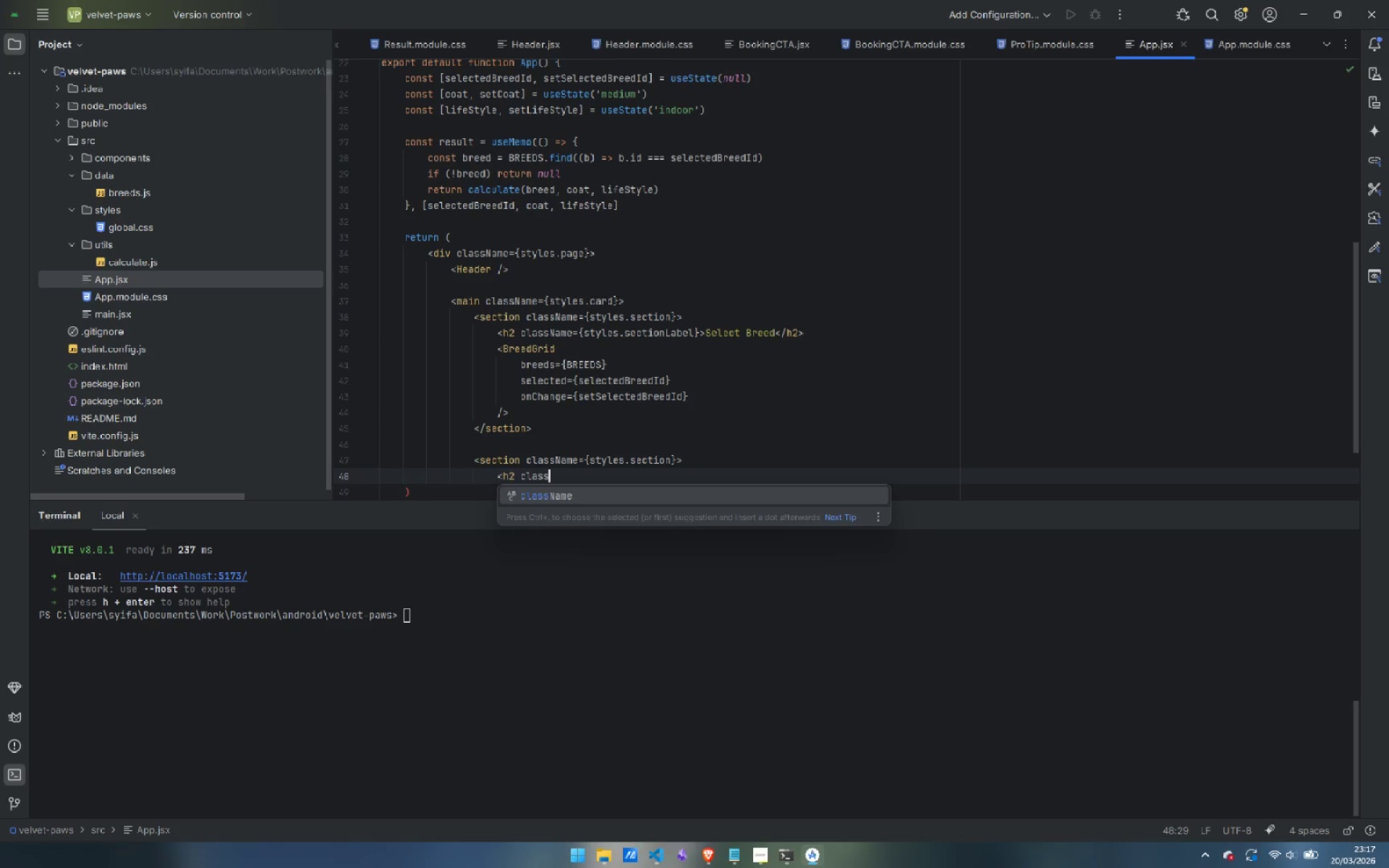 
key(Enter)
 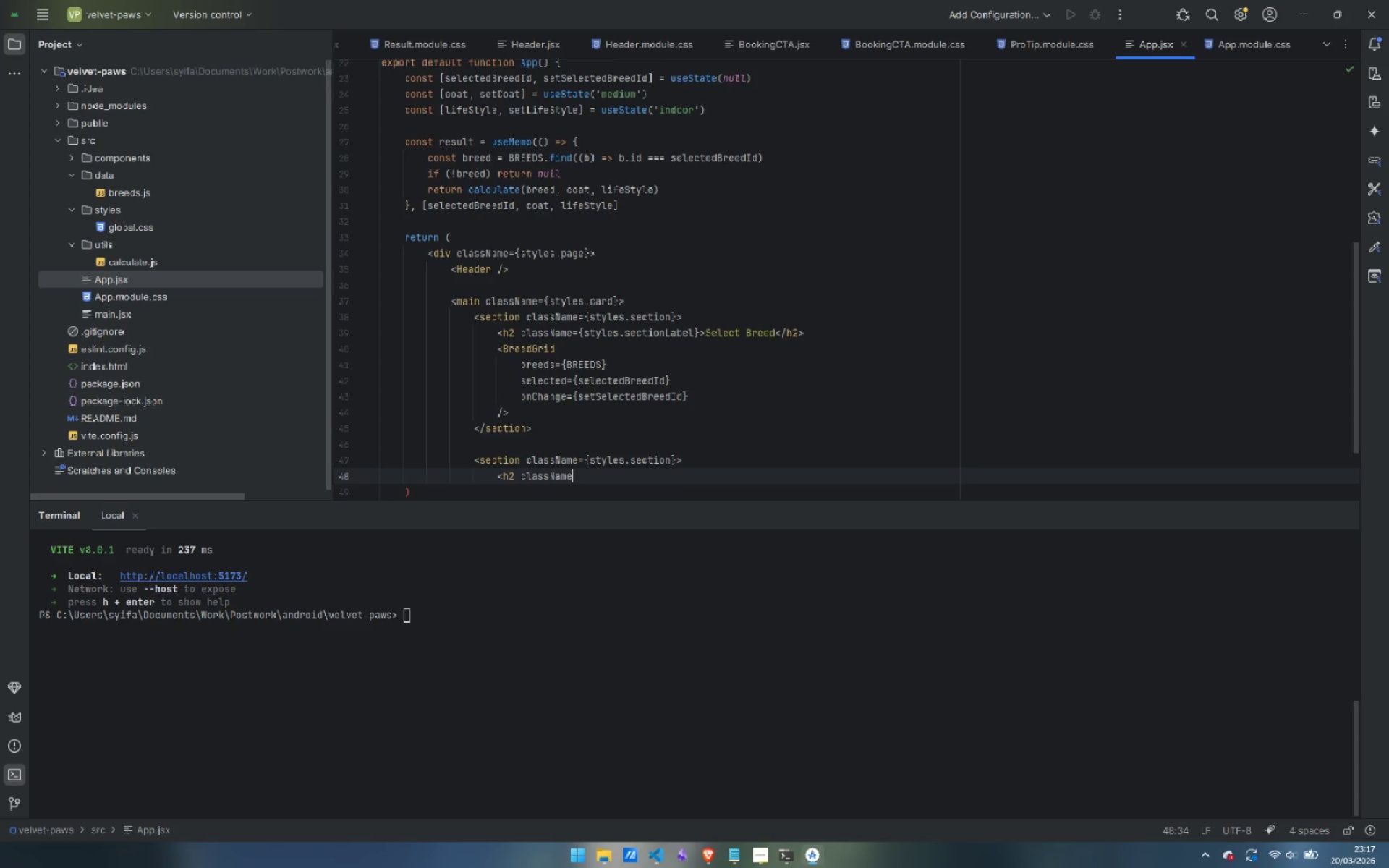 
key(Equal)
 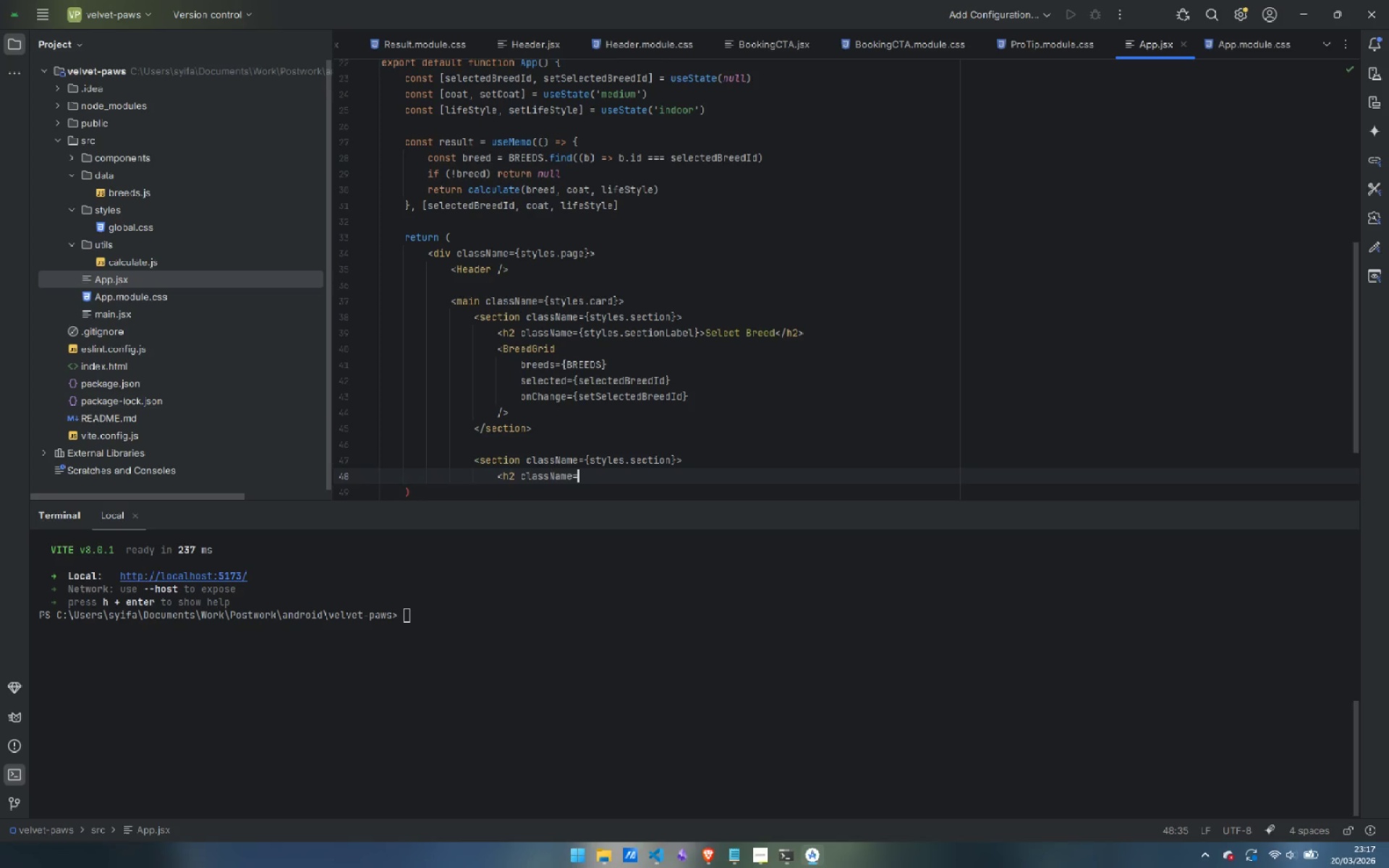 
key(Shift+BracketLeft)
 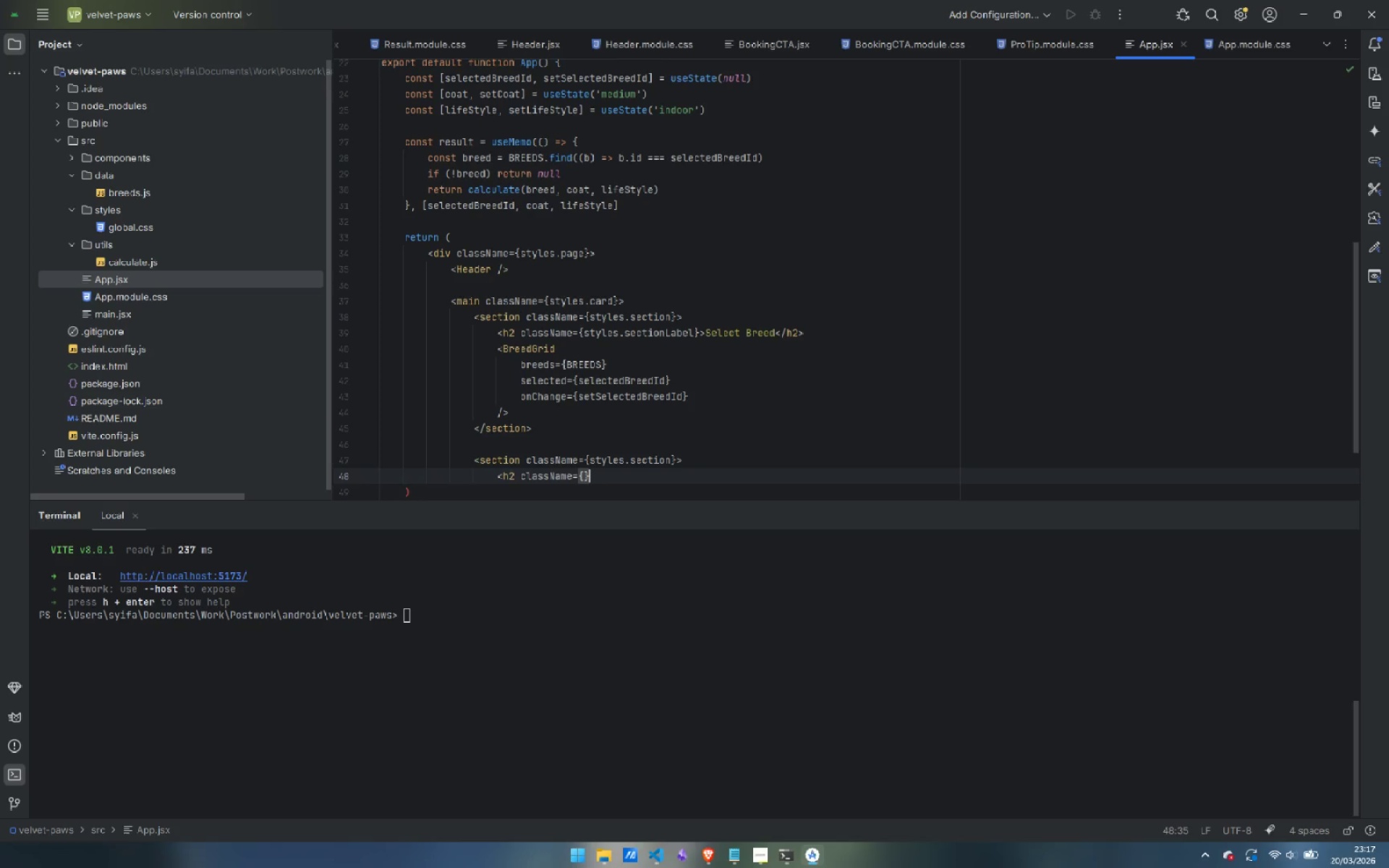 
key(Shift+BracketRight)
 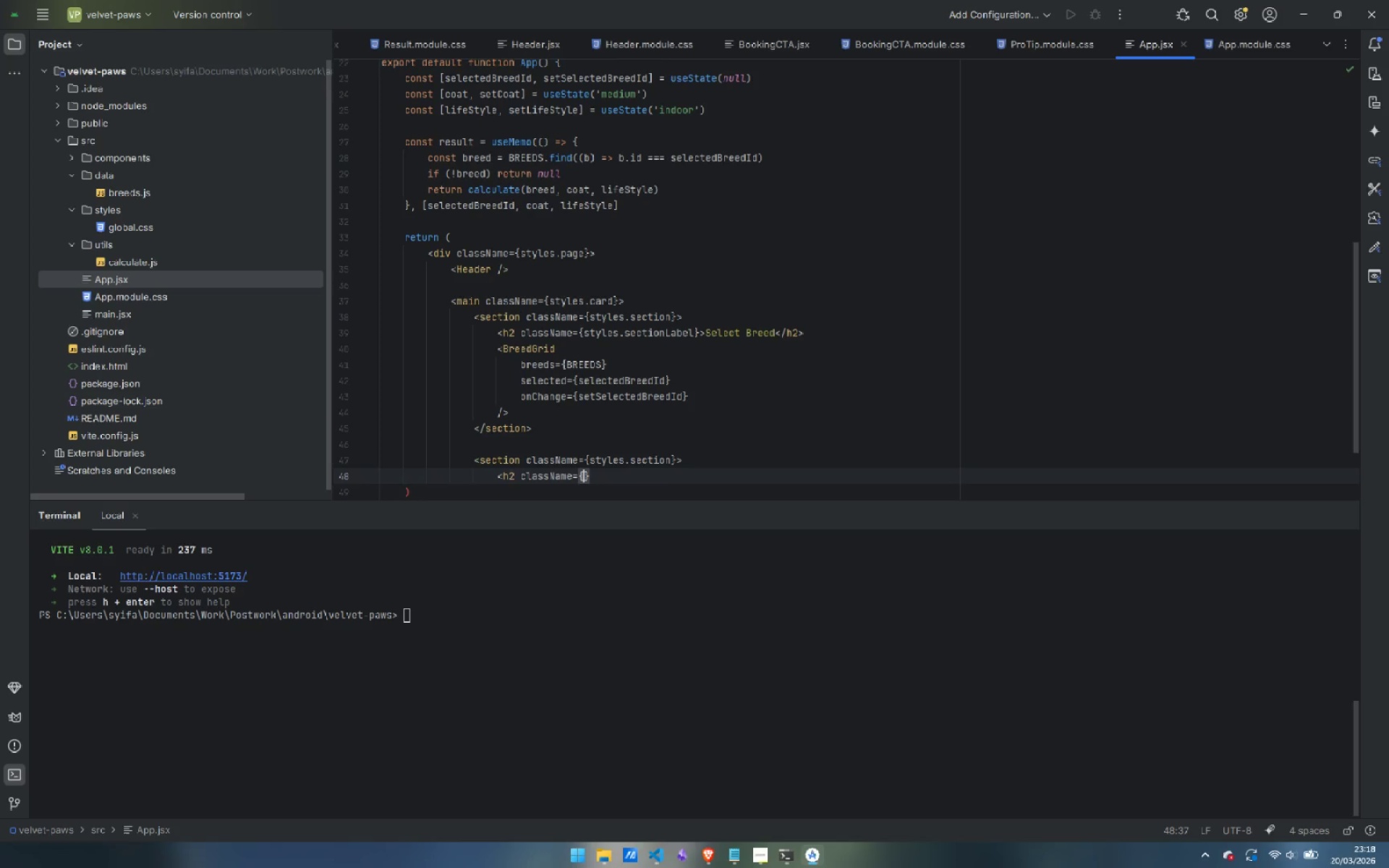 
key(ArrowLeft)
 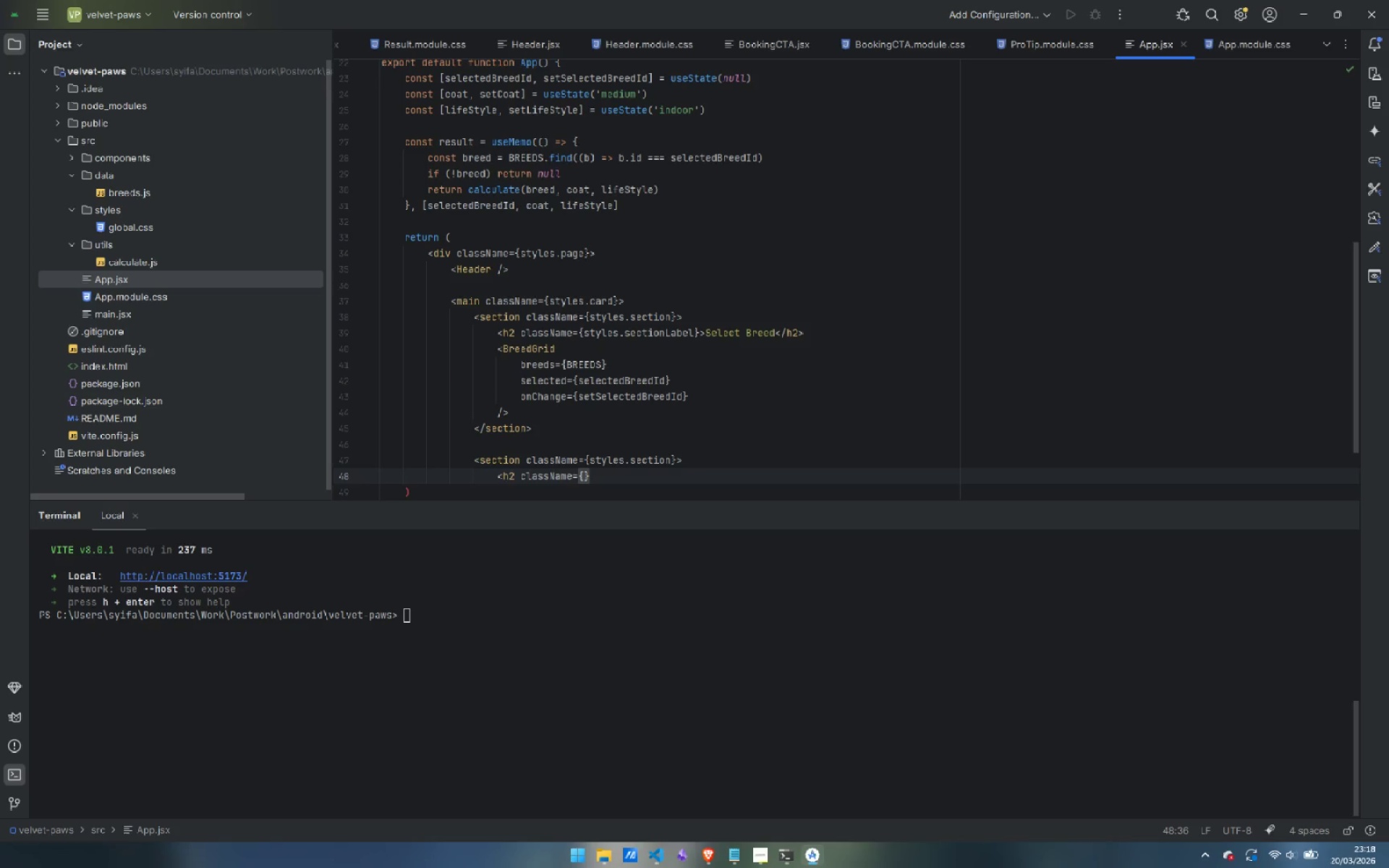 
wait(13.33)
 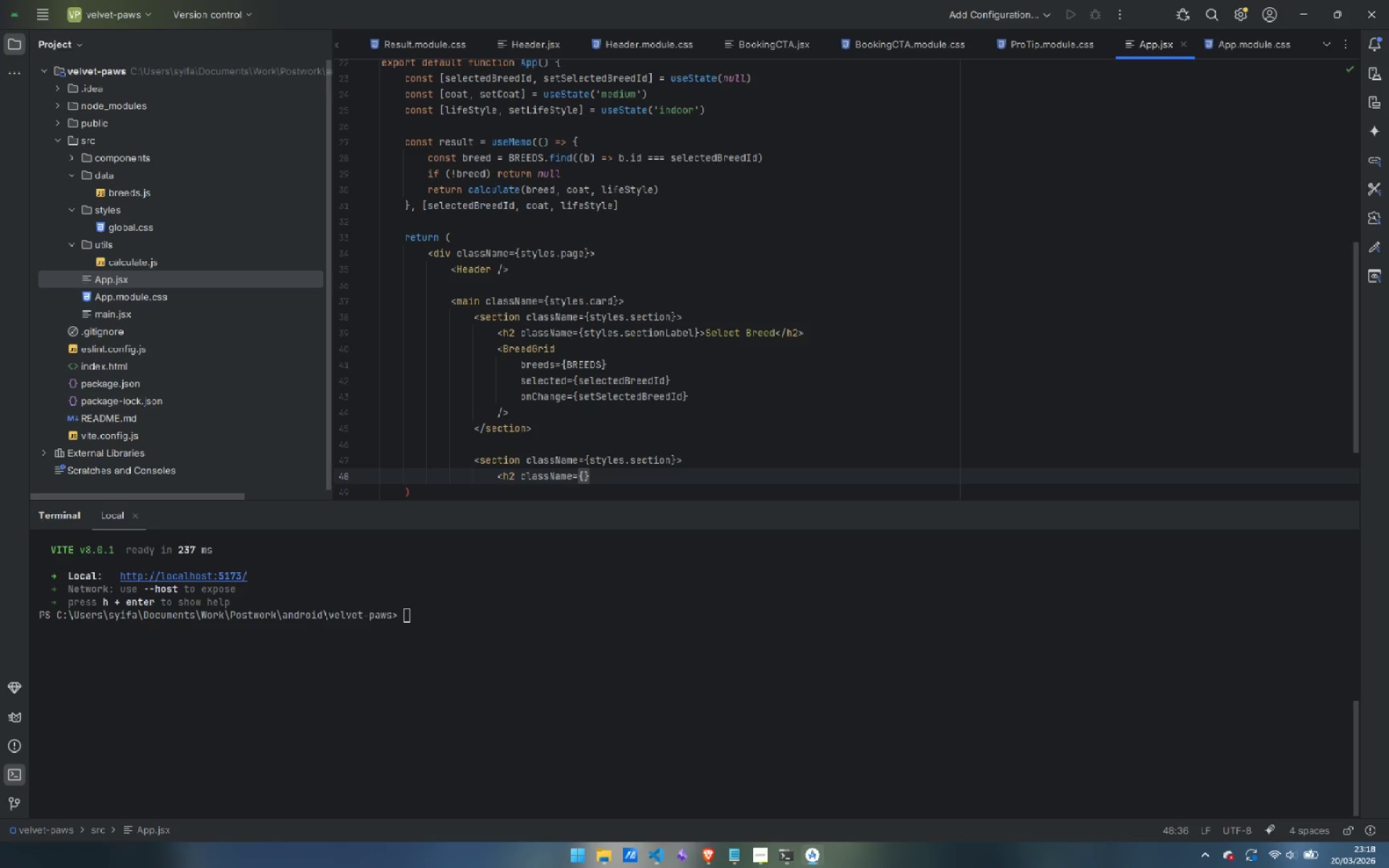 
scroll: coordinate [704, 247], scroll_direction: down, amount: 1.0
 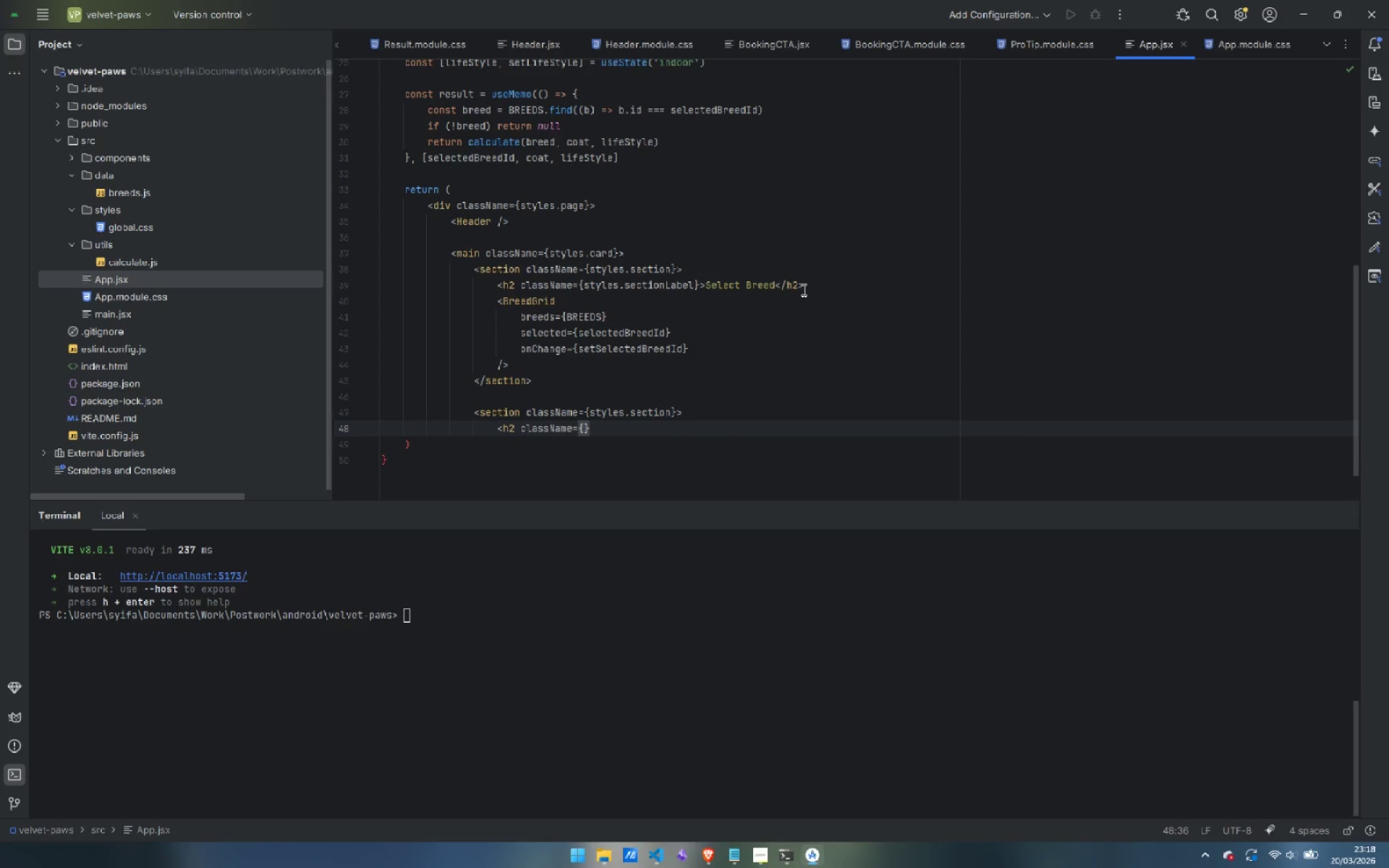 
wait(6.14)
 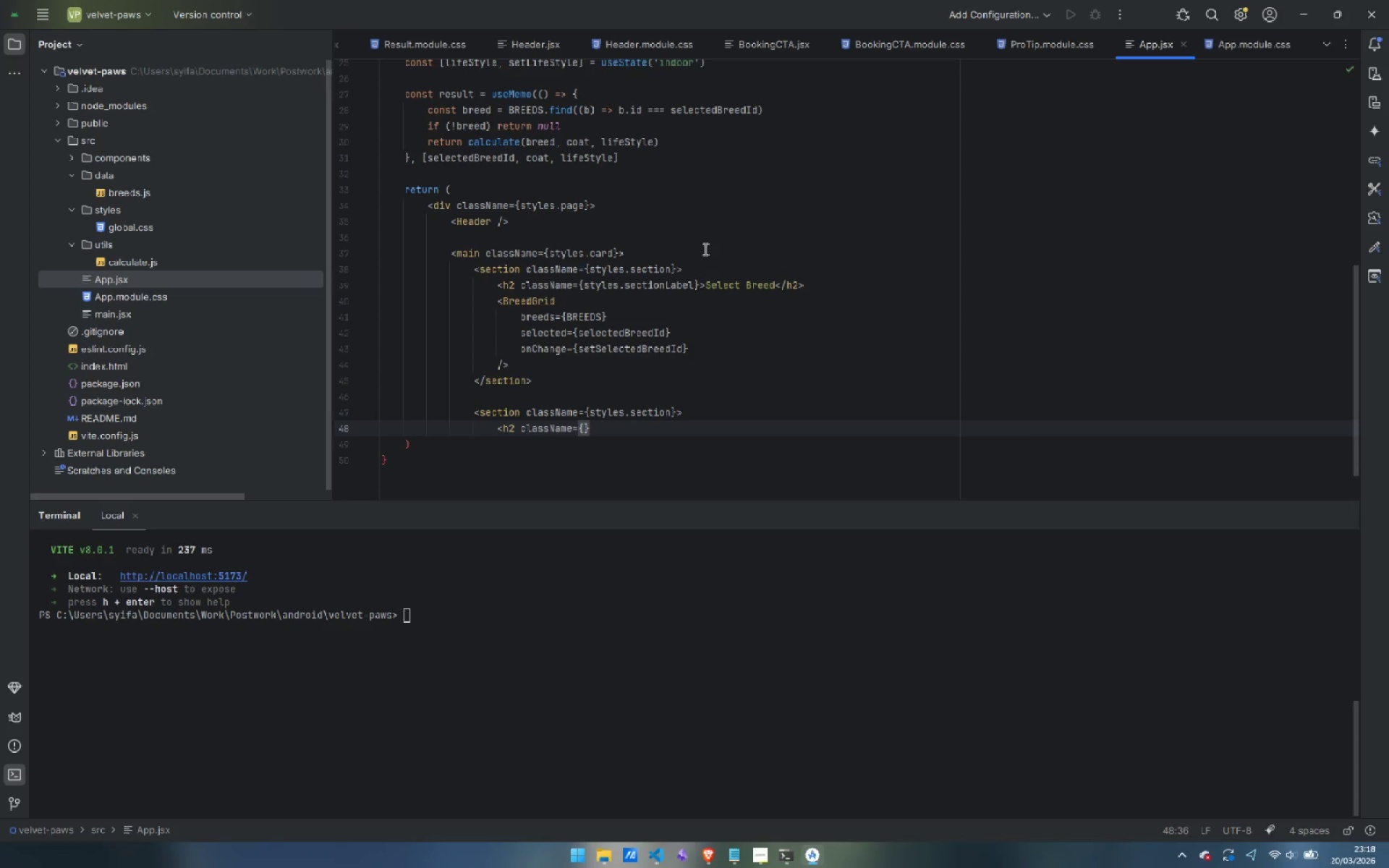 
type(se)
key(Backspace)
type(tyles.sectionLabel)
 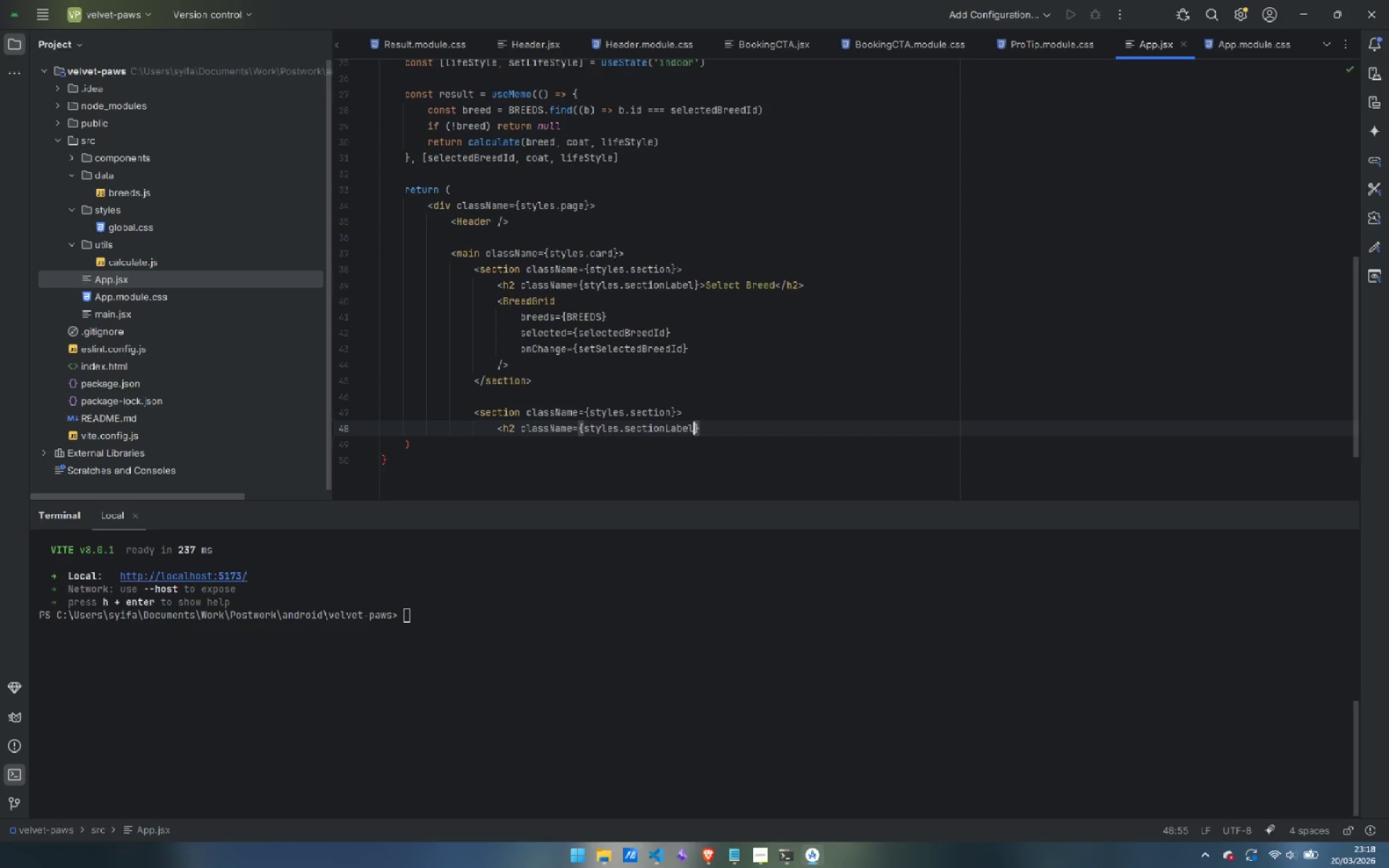 
key(ArrowRight)
 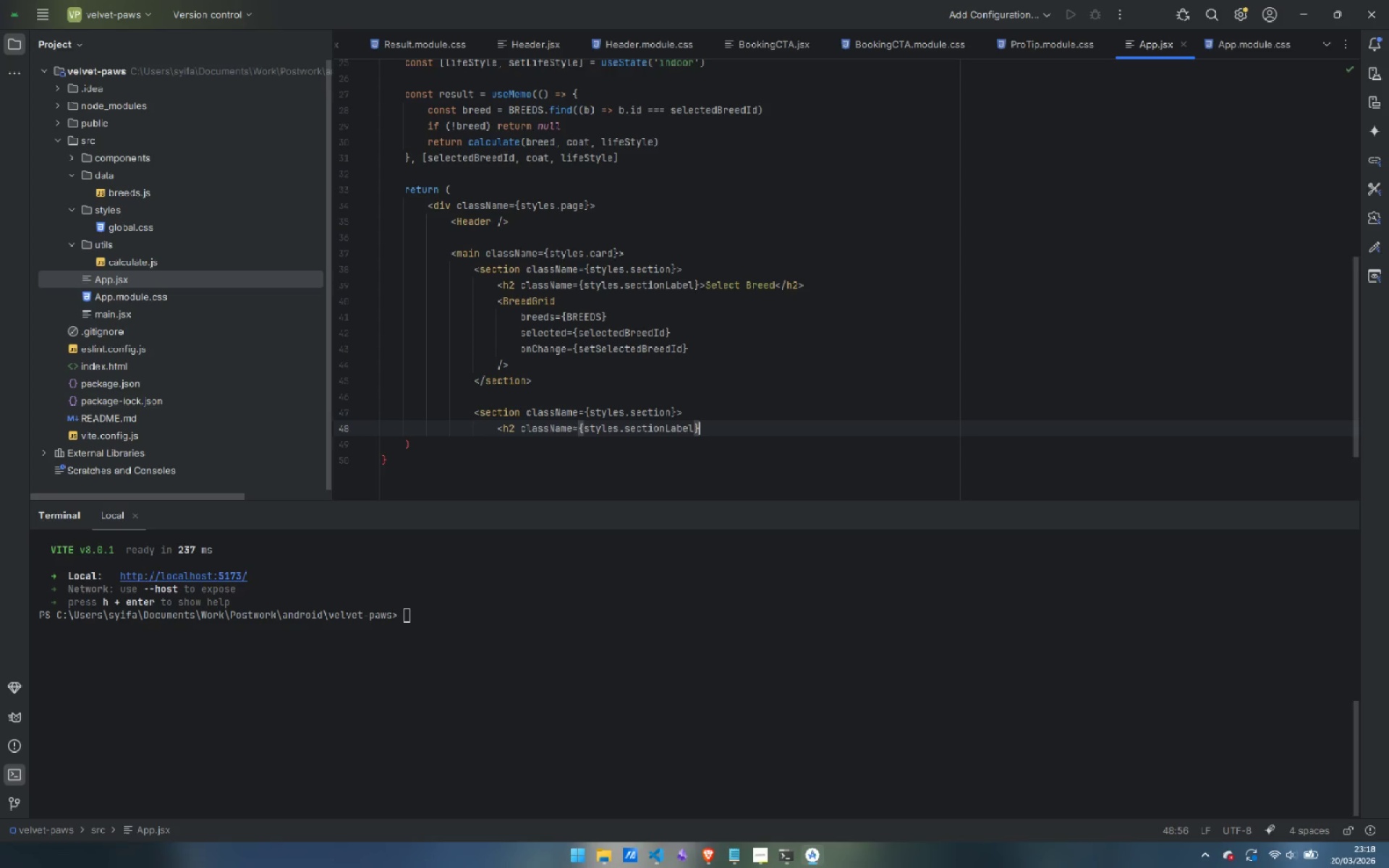 
type(>Current Coat Length</h2>)
 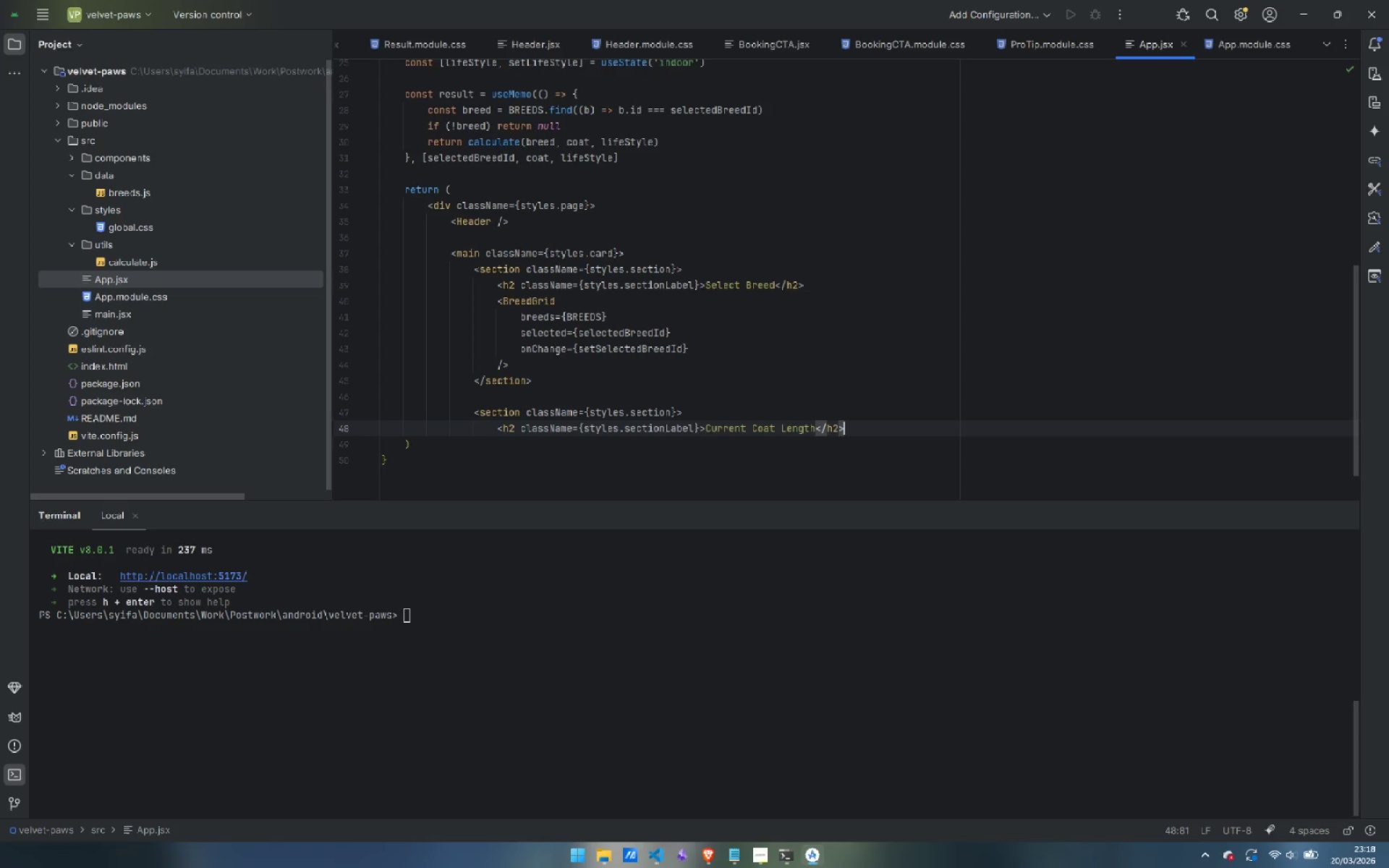 
wait(72.42)
 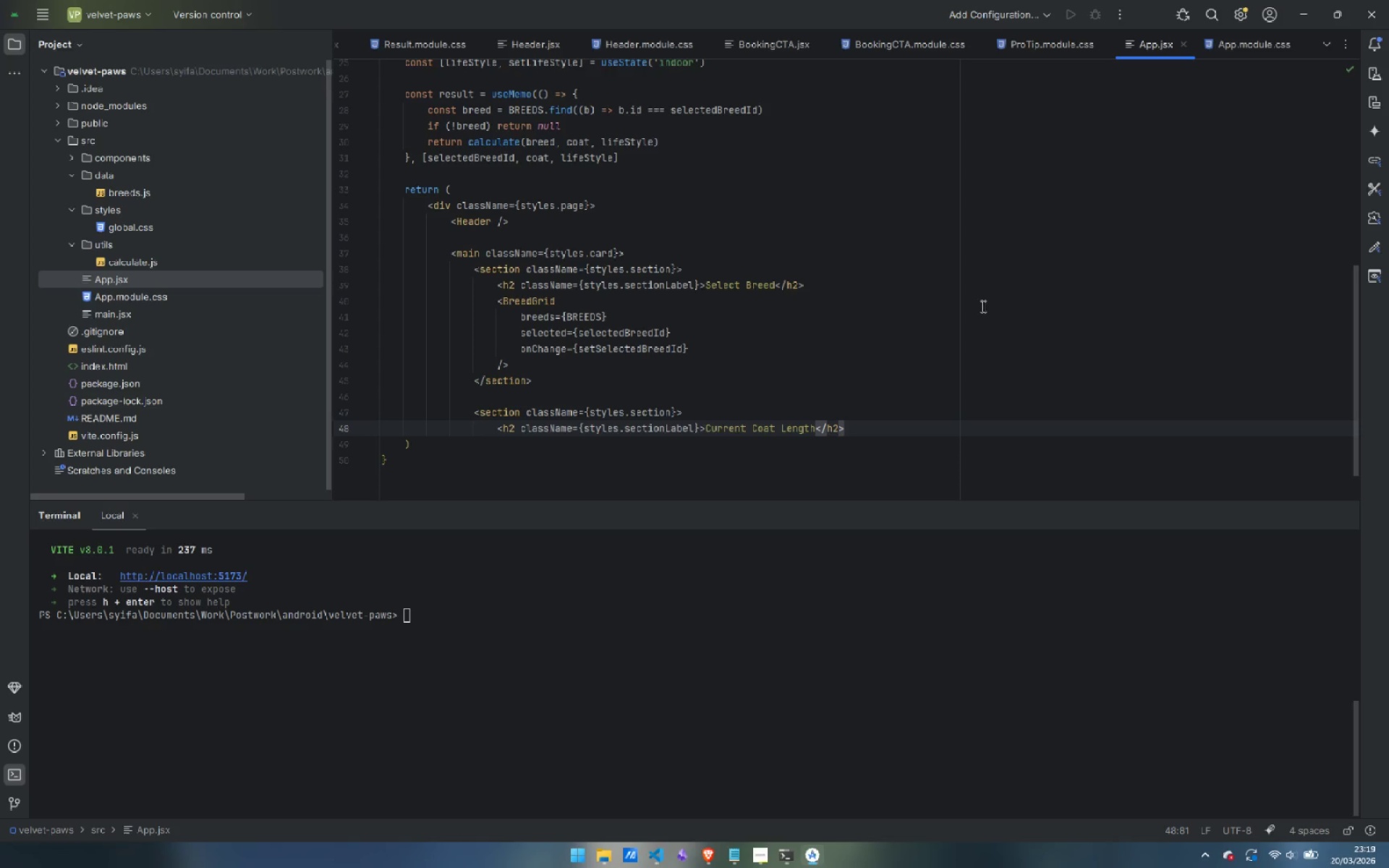 
key(Enter)
 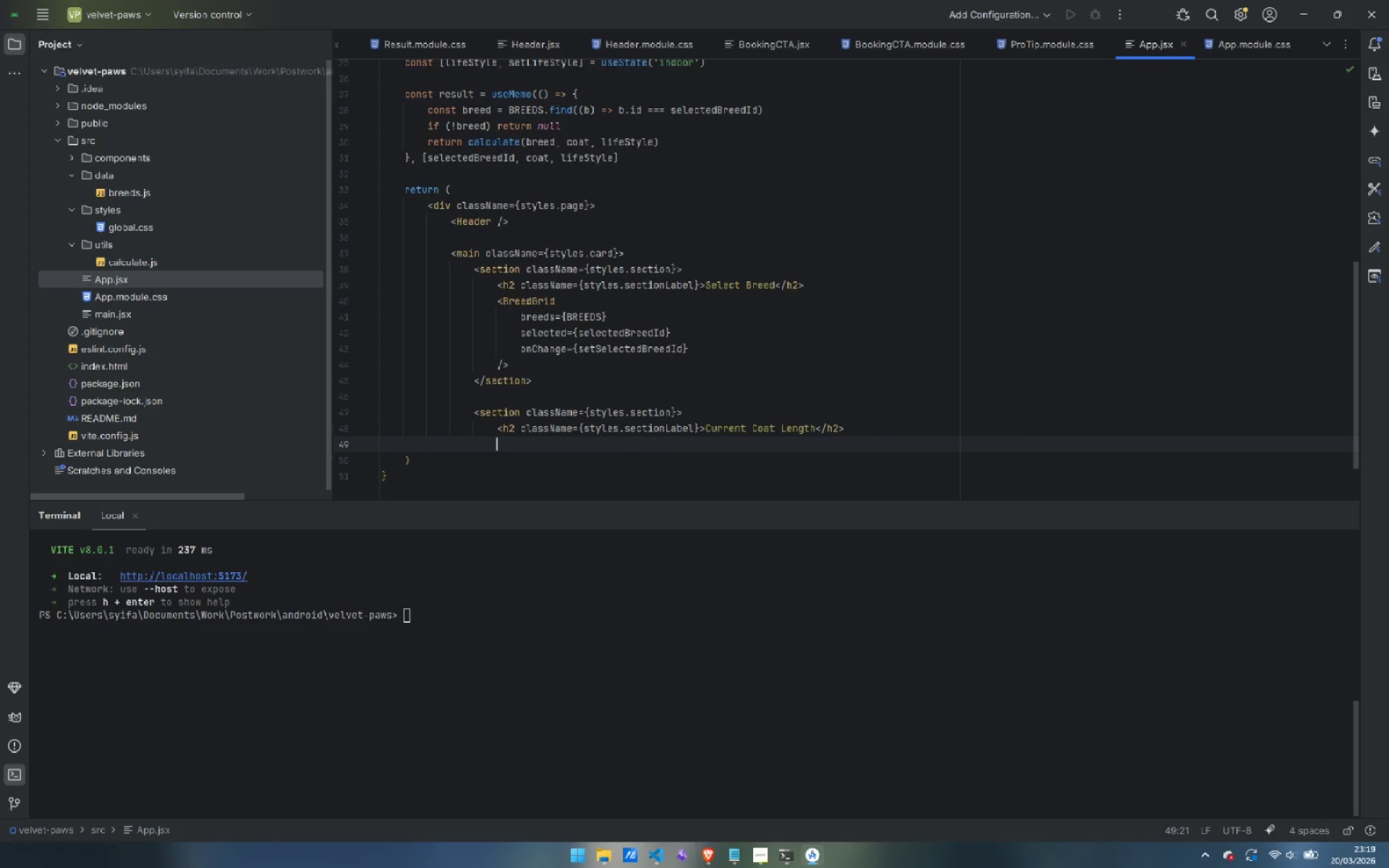 
wait(5.06)
 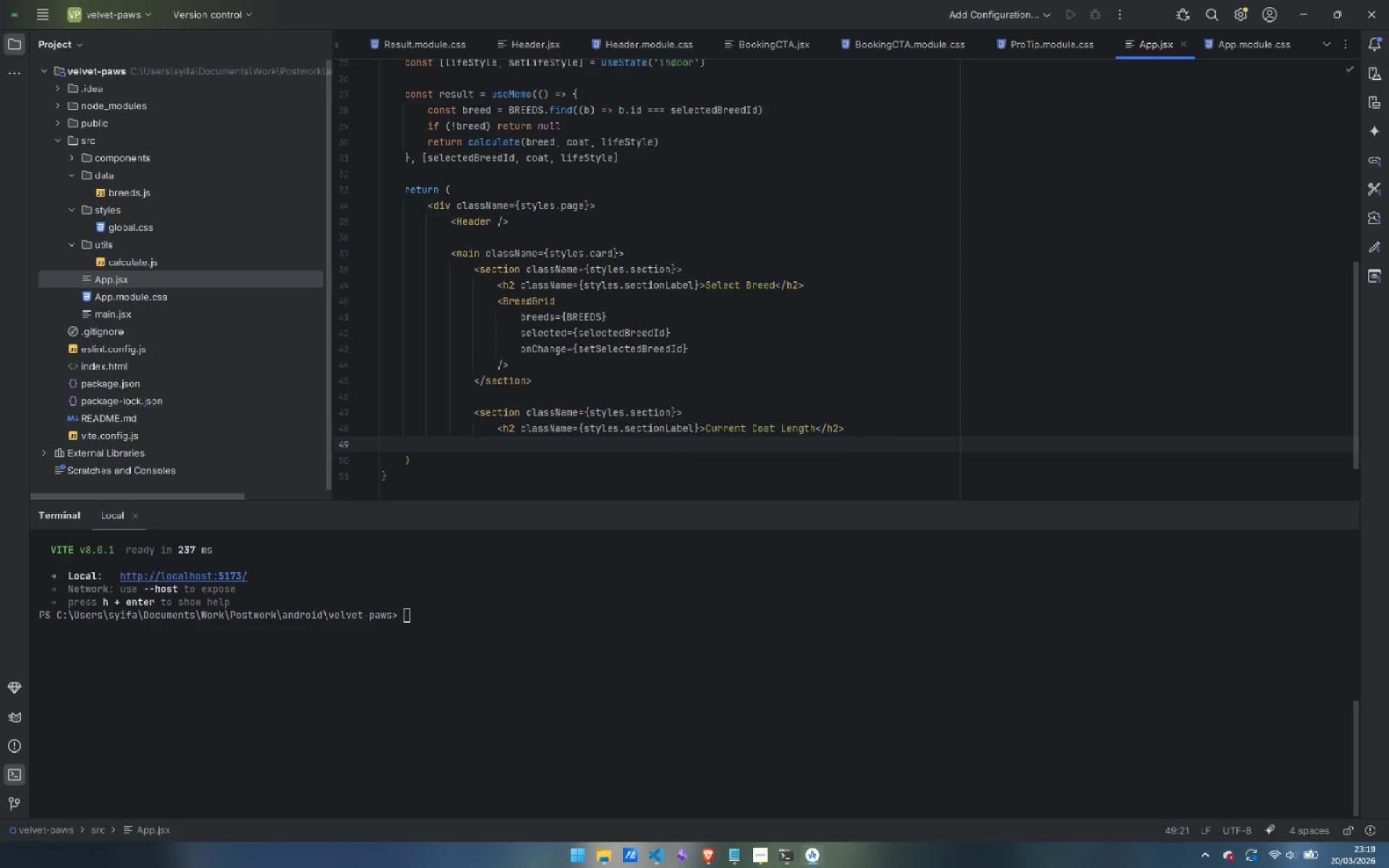 
type(<Pill)
 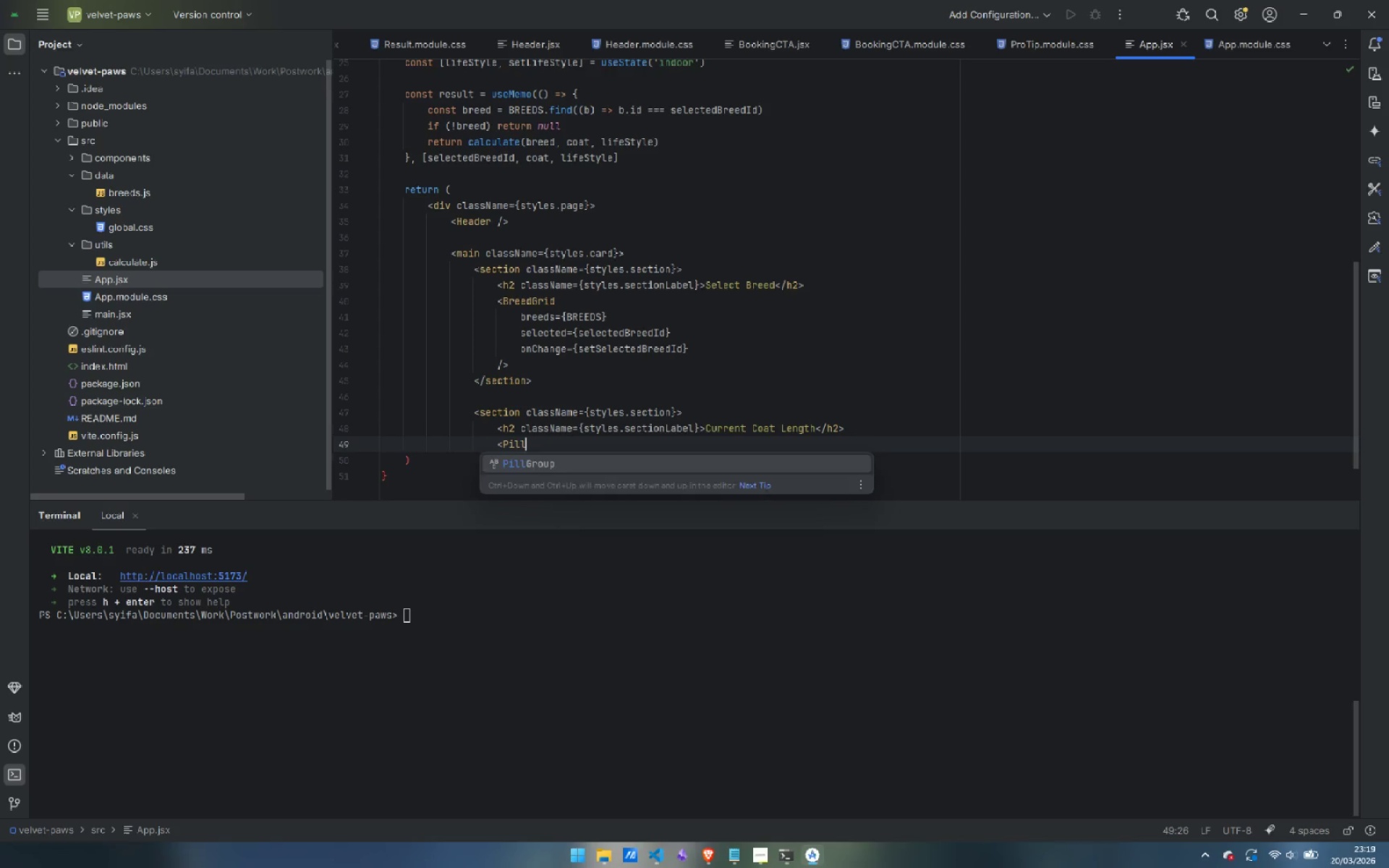 
key(Enter)
 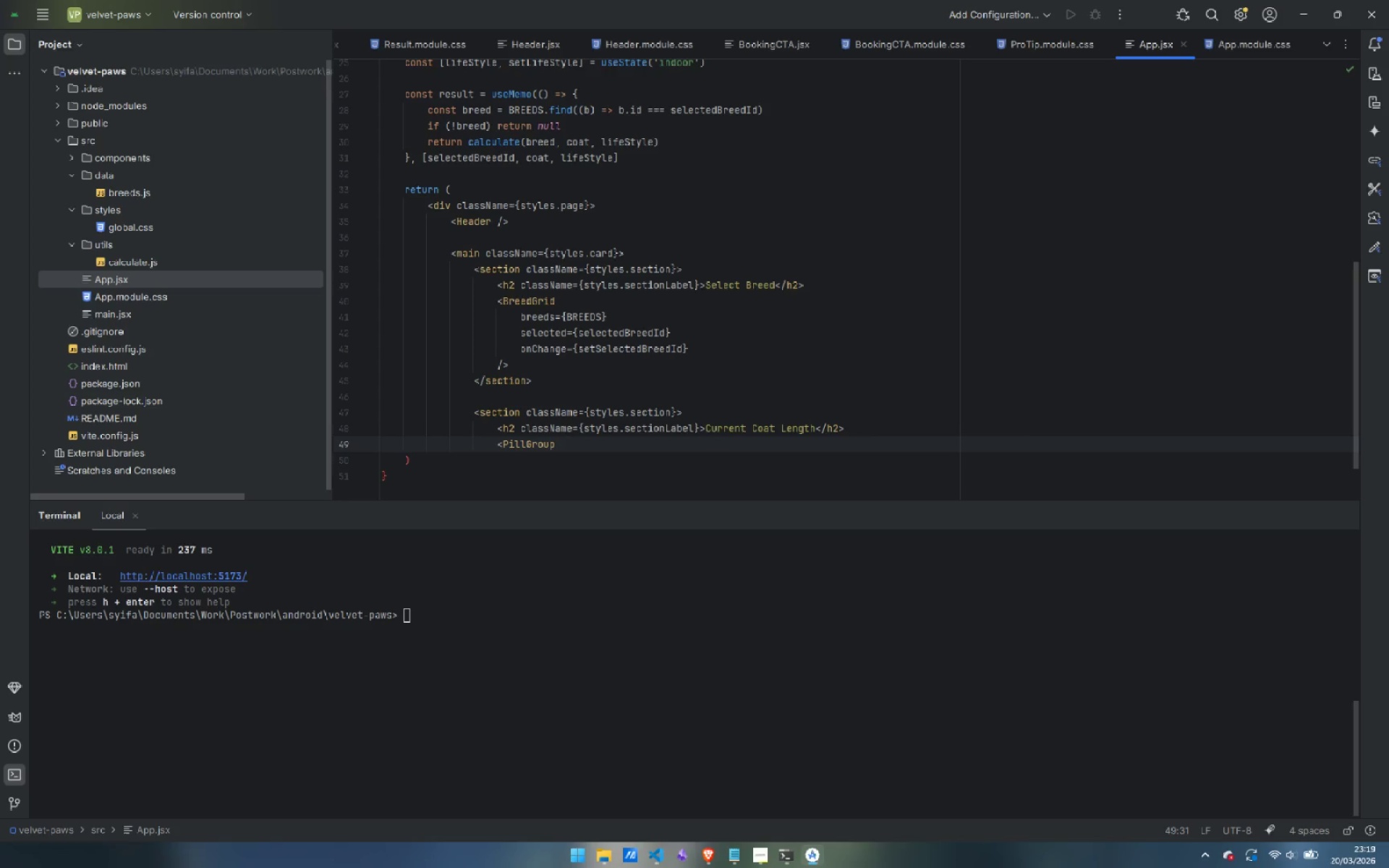 
key(Enter)
 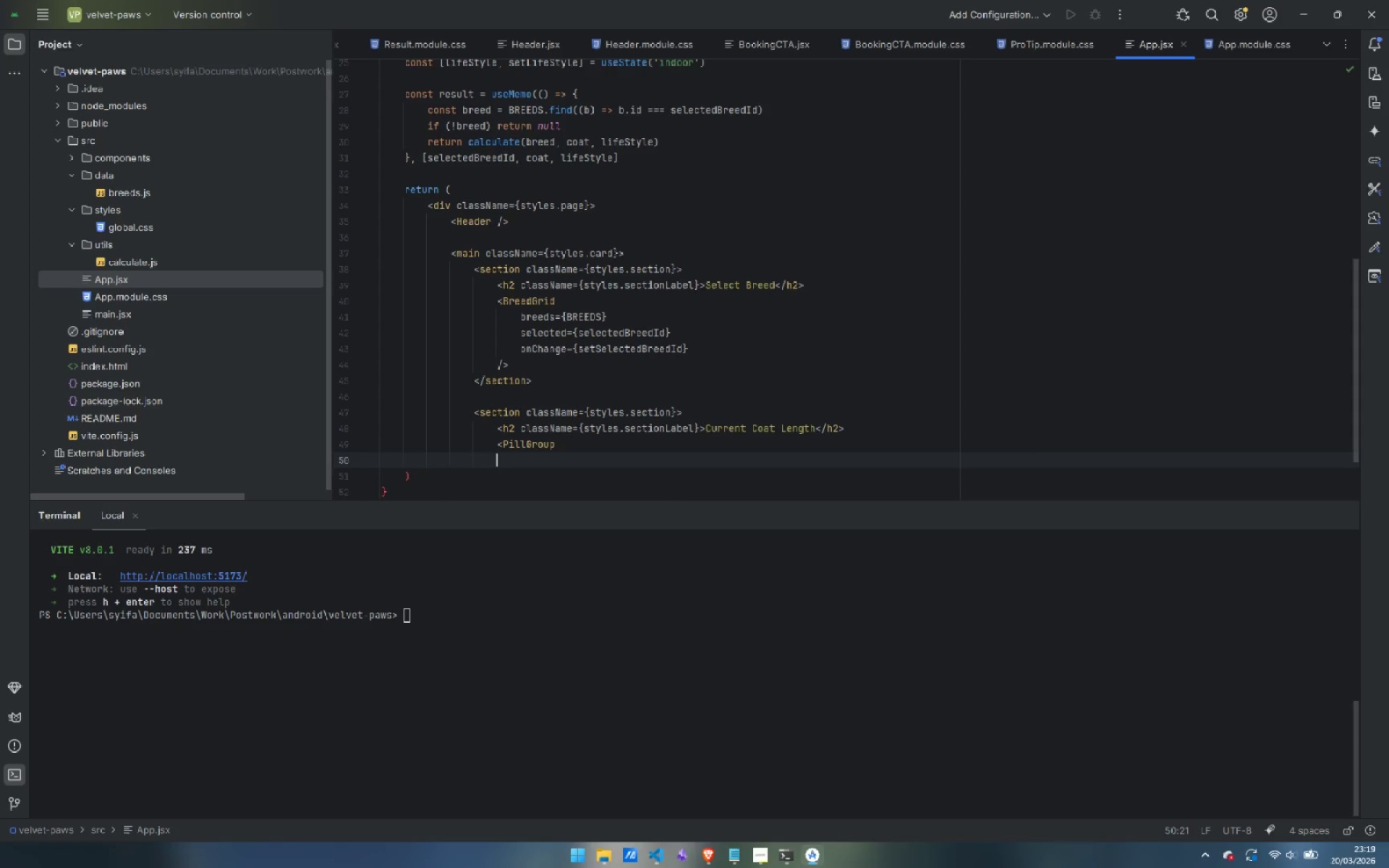 
key(Tab)
type(name="coat)
 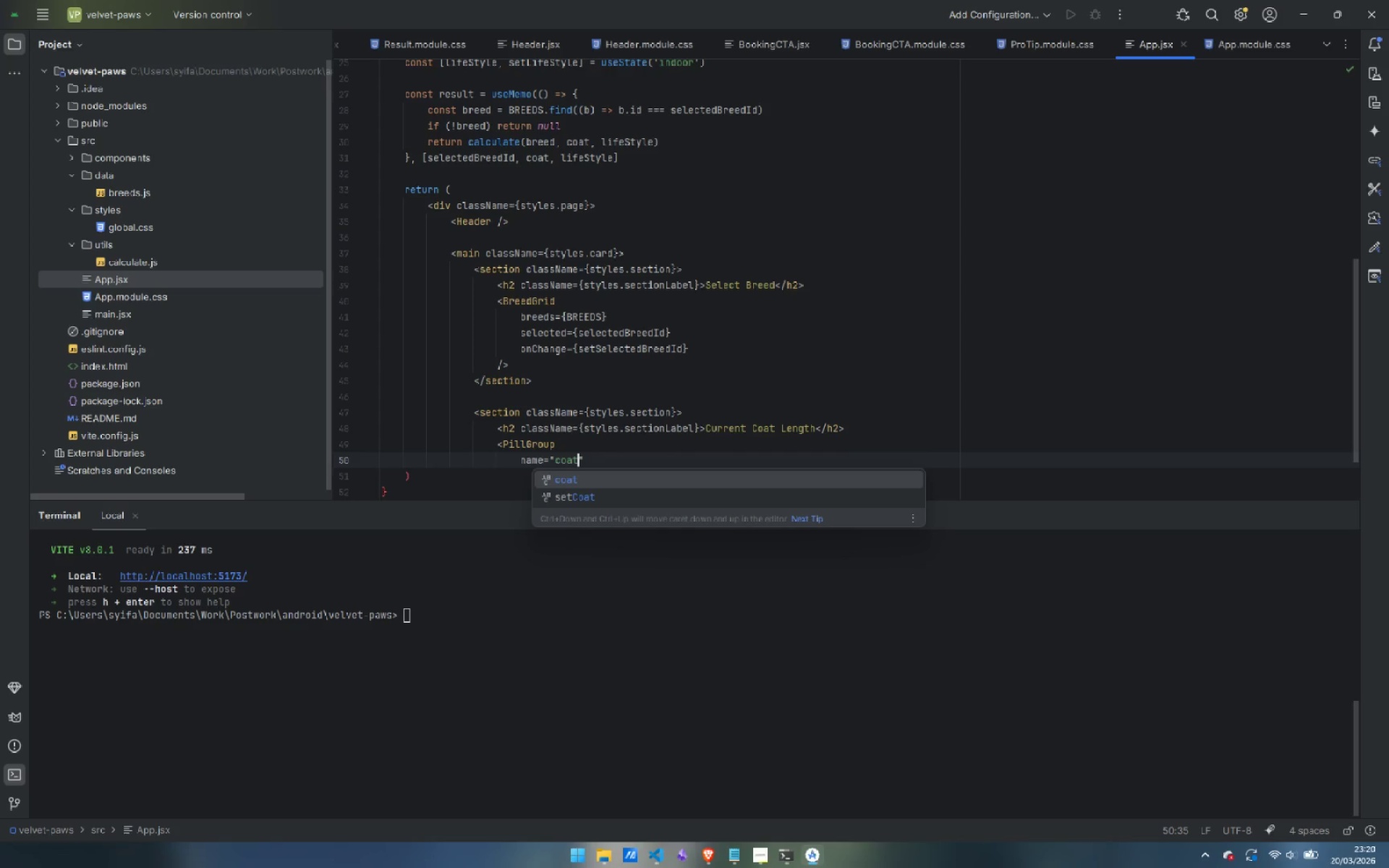 
key(ArrowRight)
 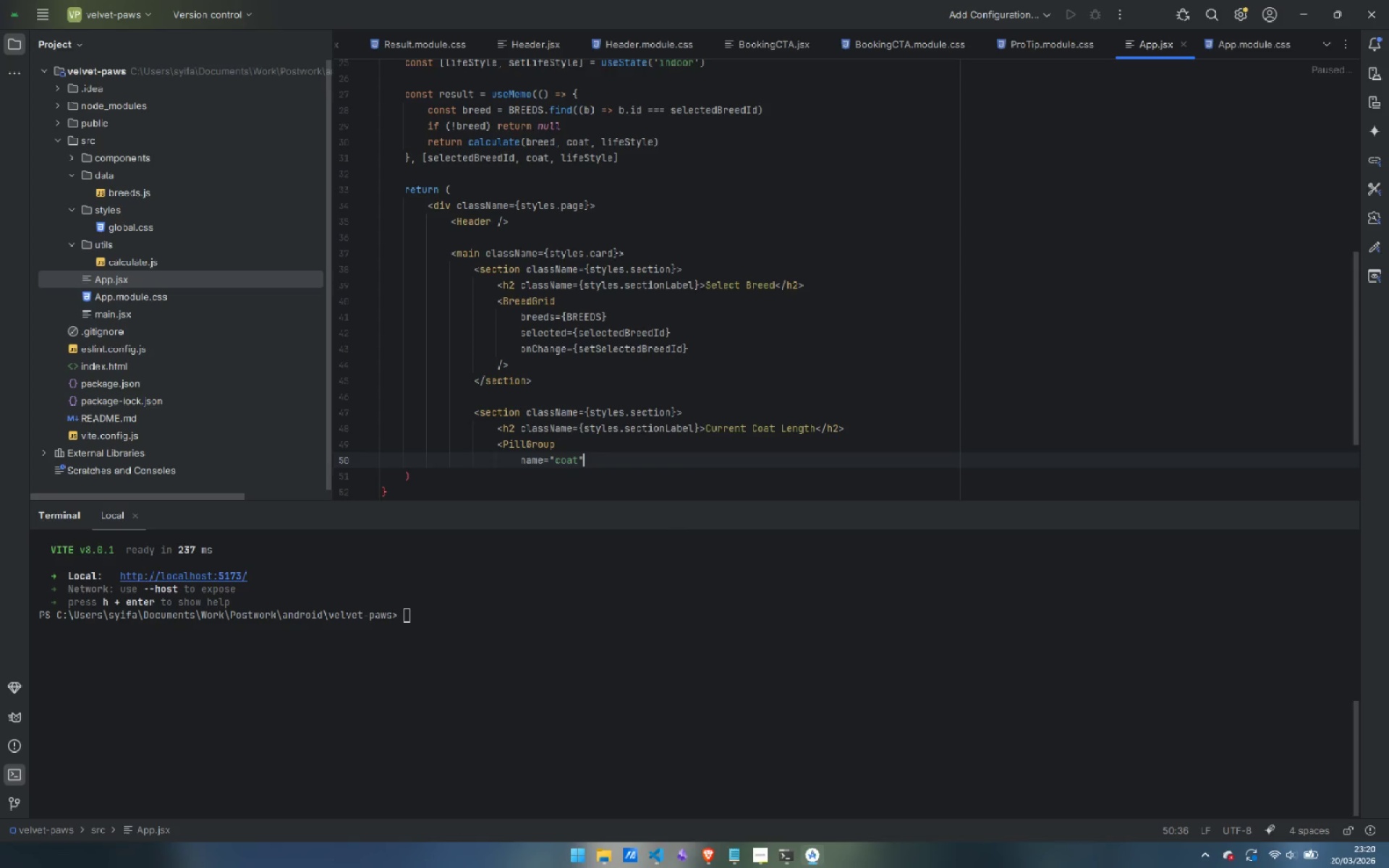 
key(Enter)
 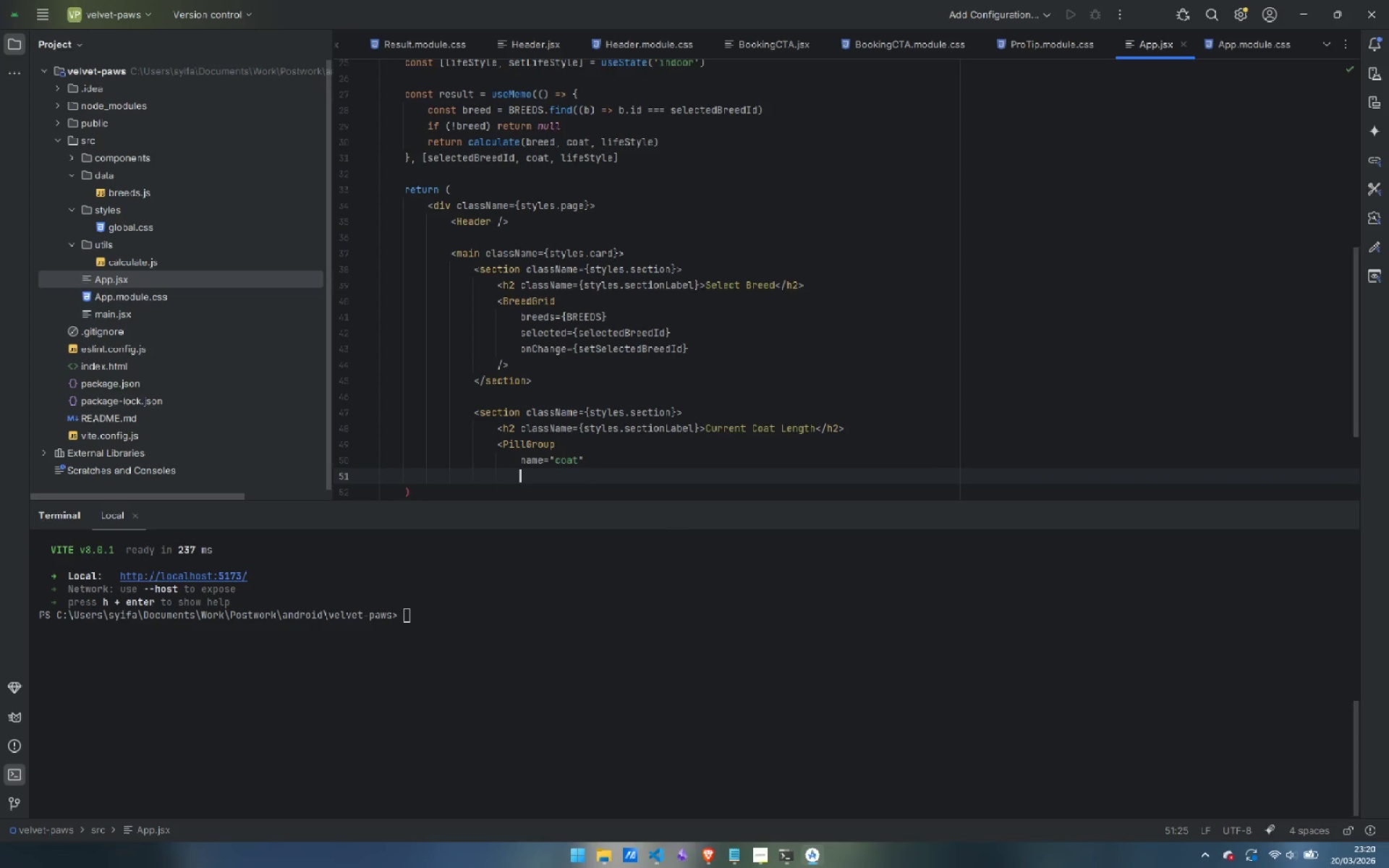 
type(opton)
key(Backspace)
key(Backspace)
type(ions=)
 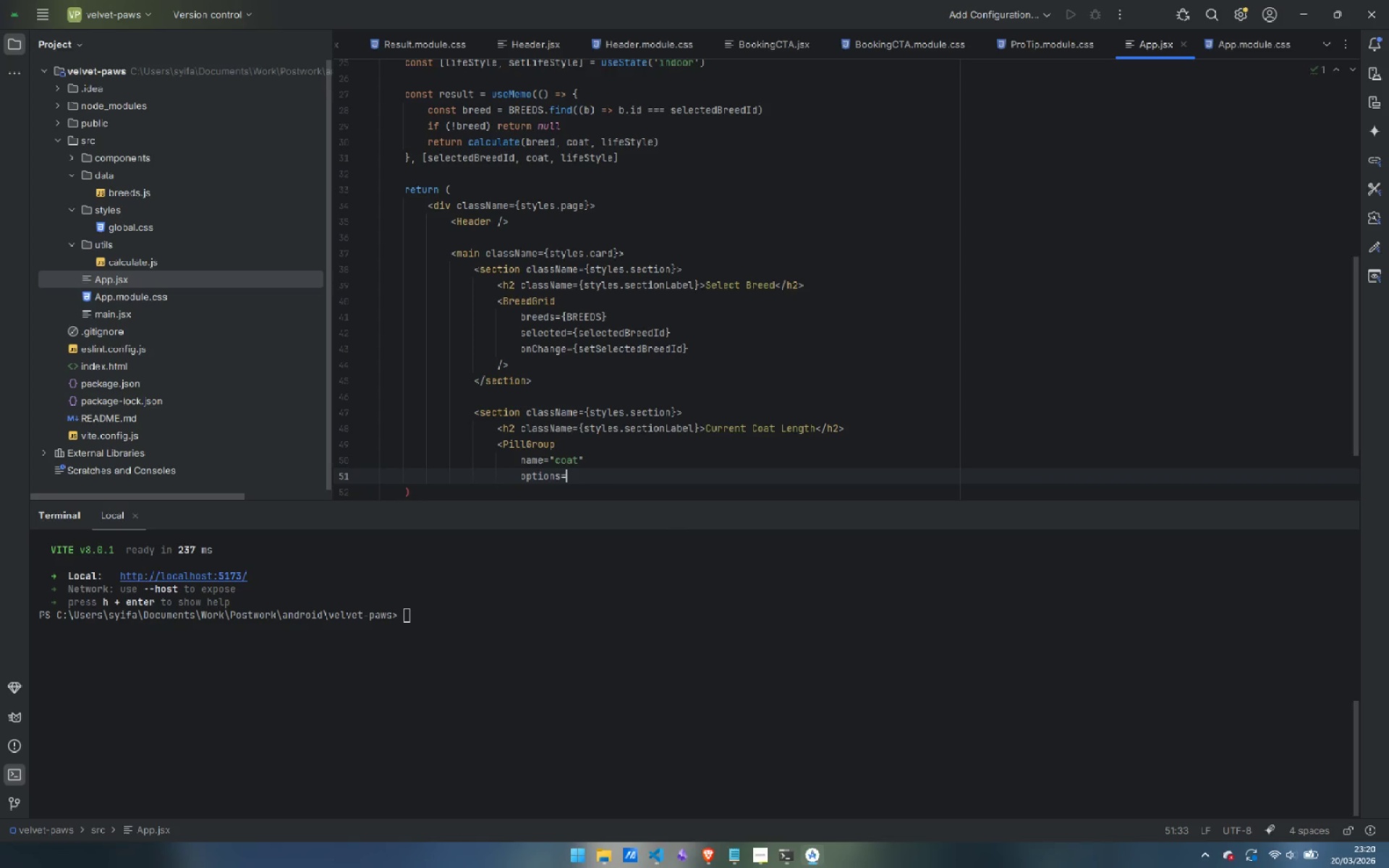 
hold_key(key=ShiftLeft, duration=1.7)
 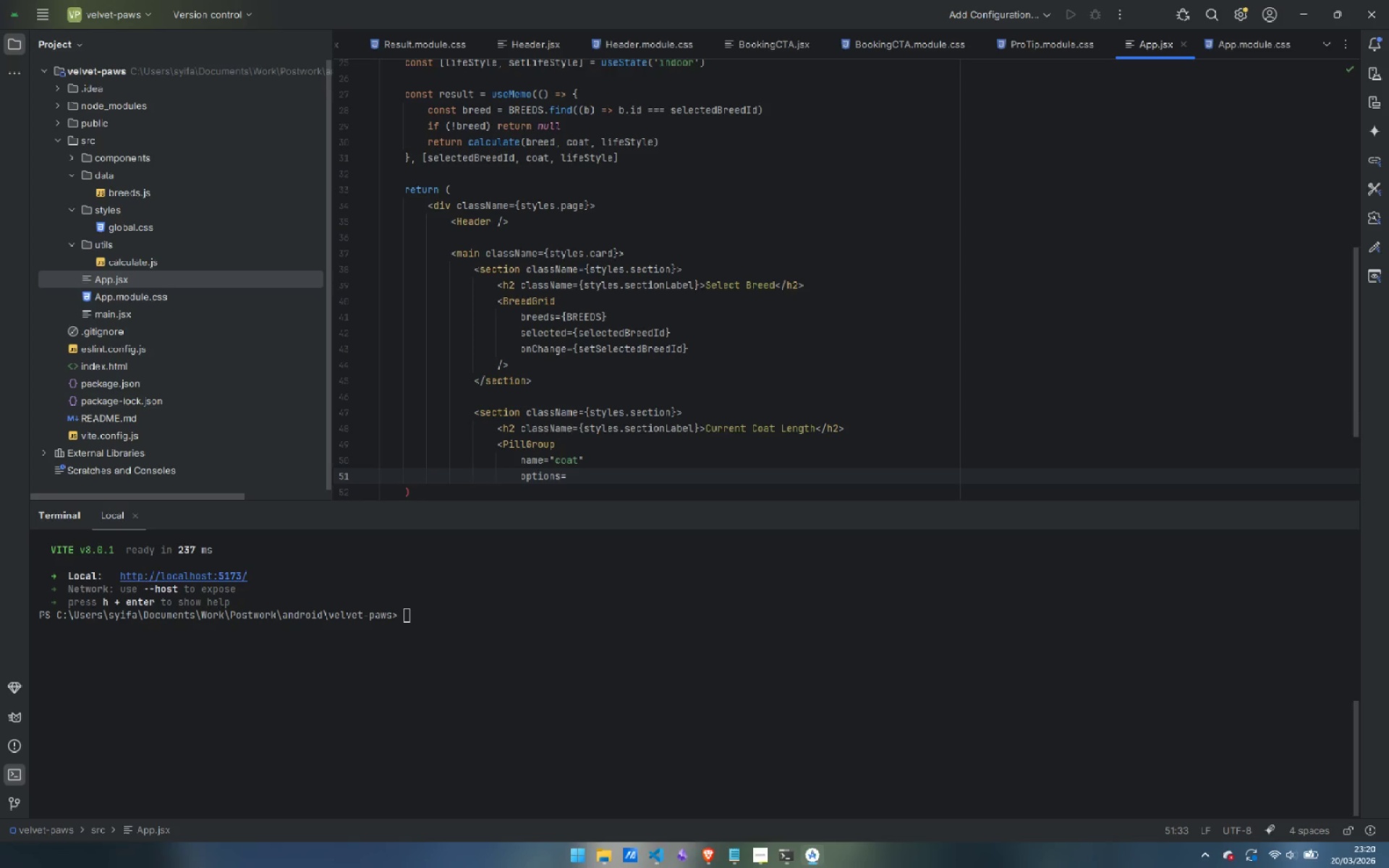 
key(Shift+BracketLeft)
 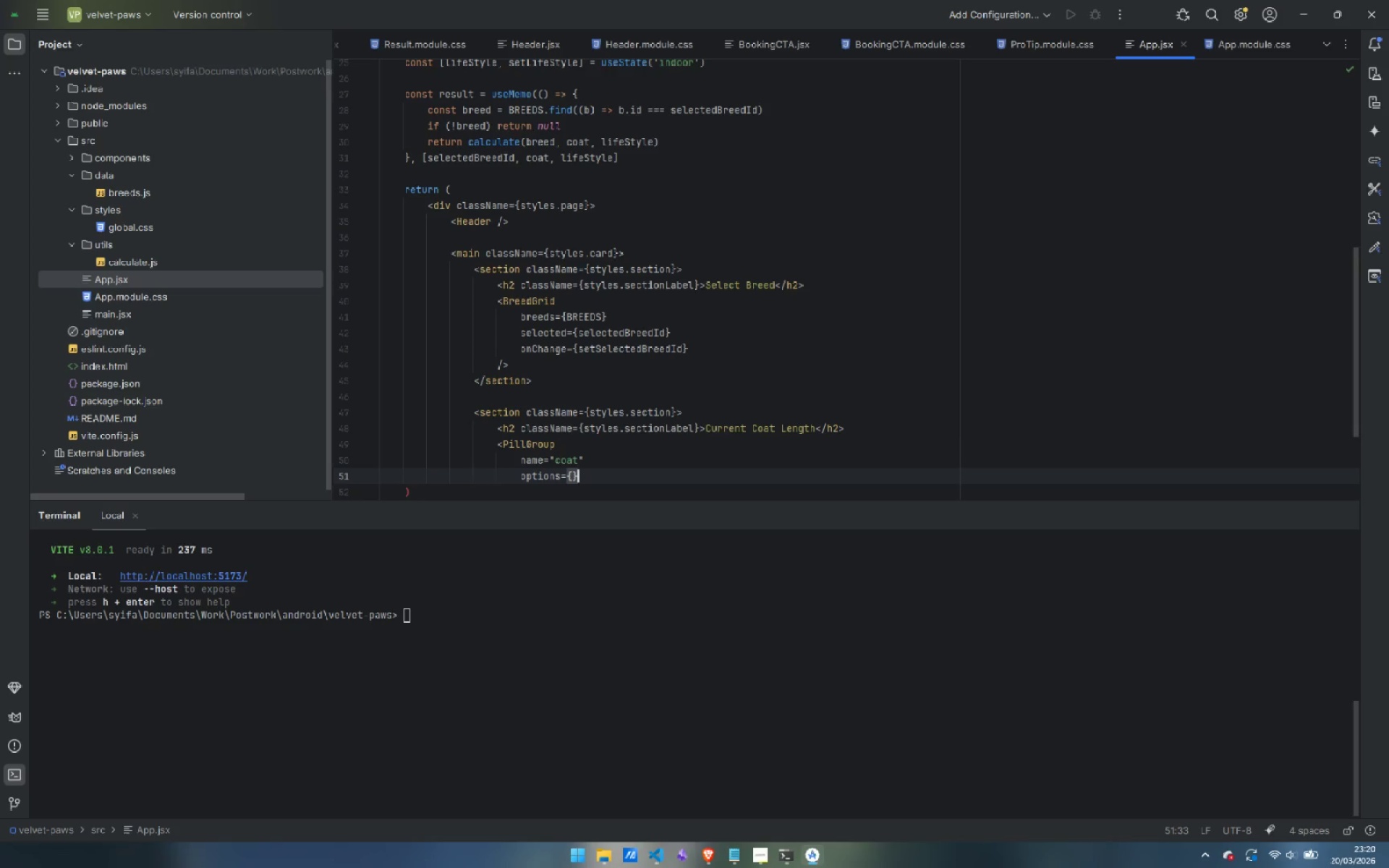 
key(Shift+BracketRight)
 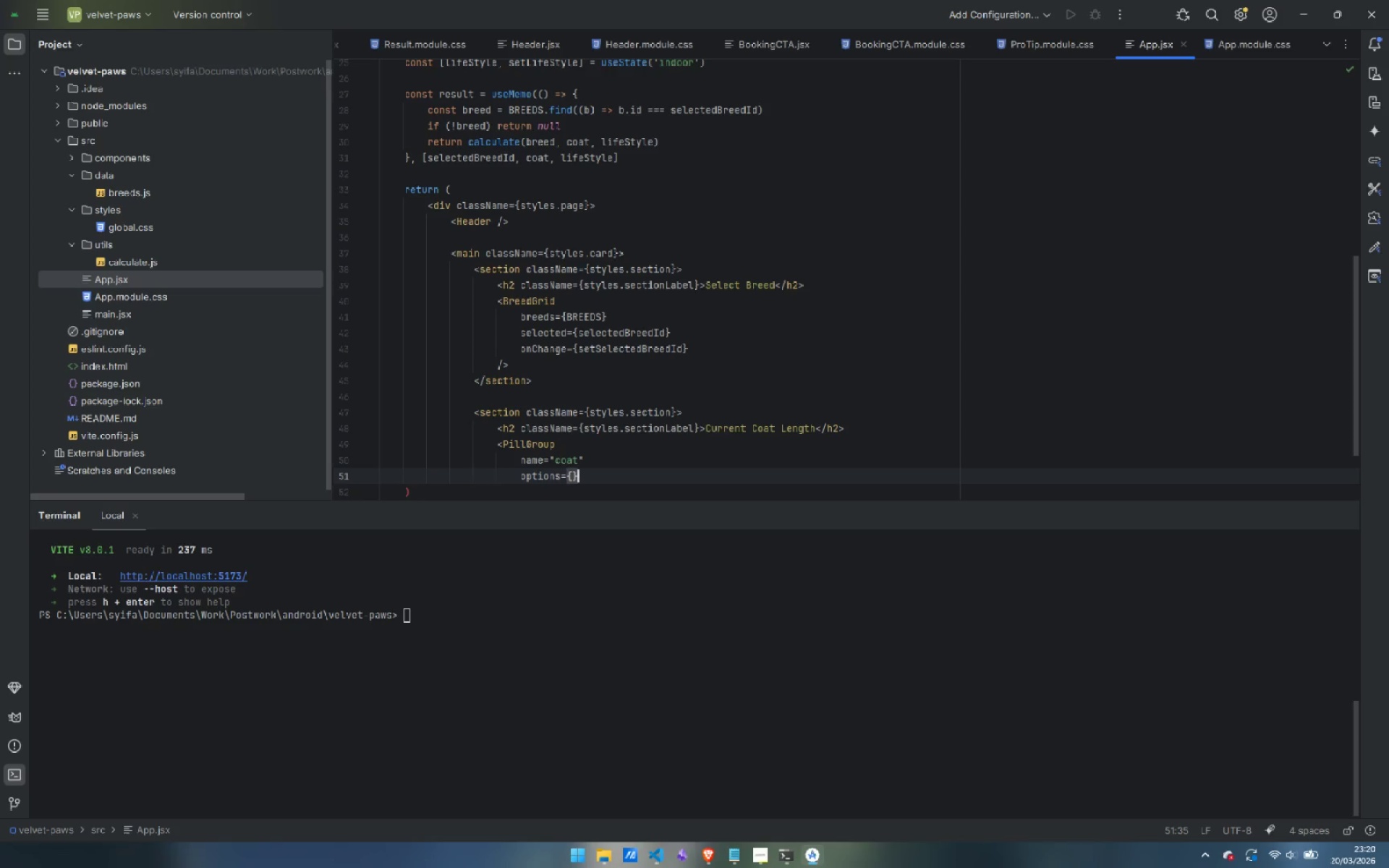 
key(ArrowLeft)
 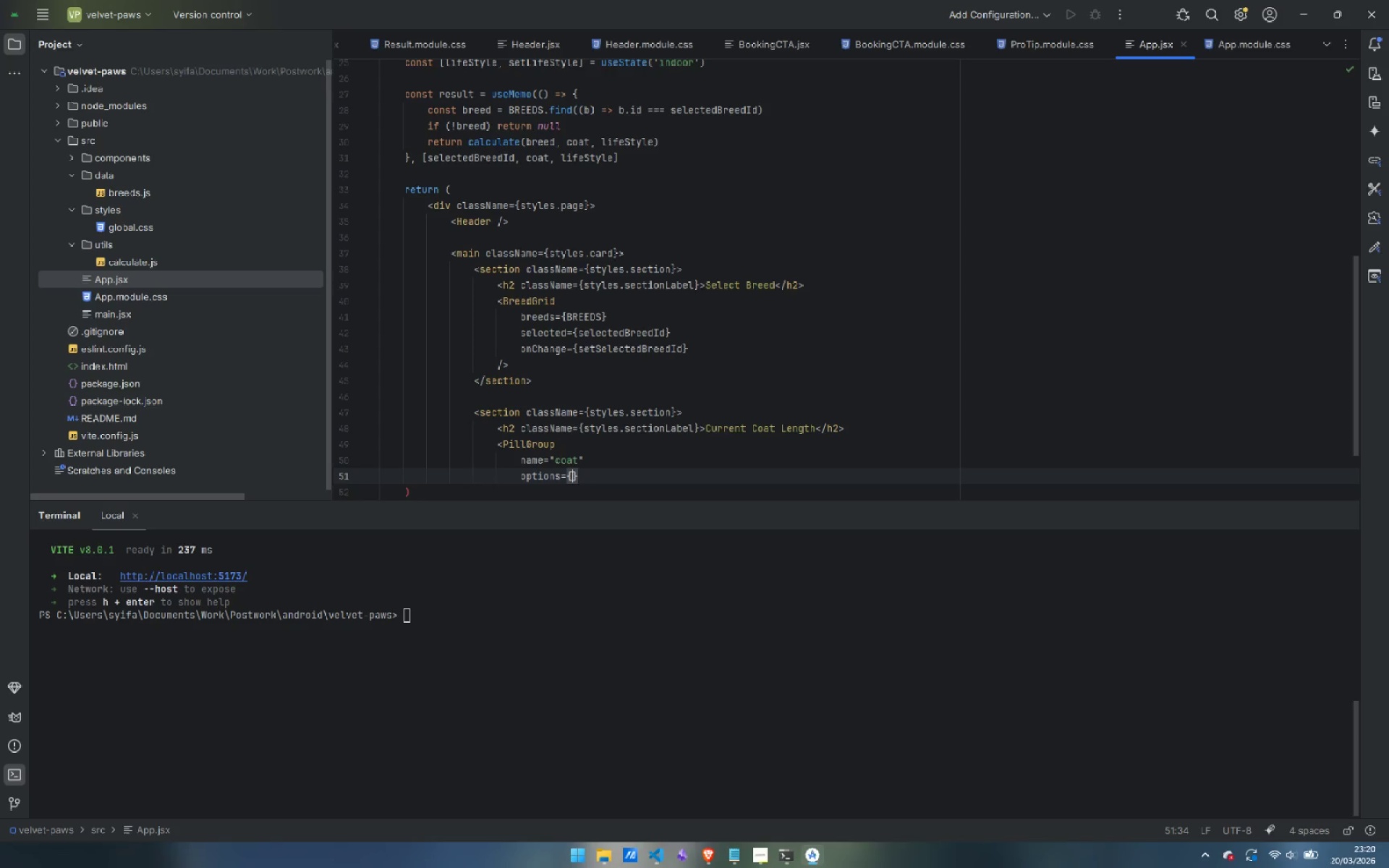 
type(COA)
 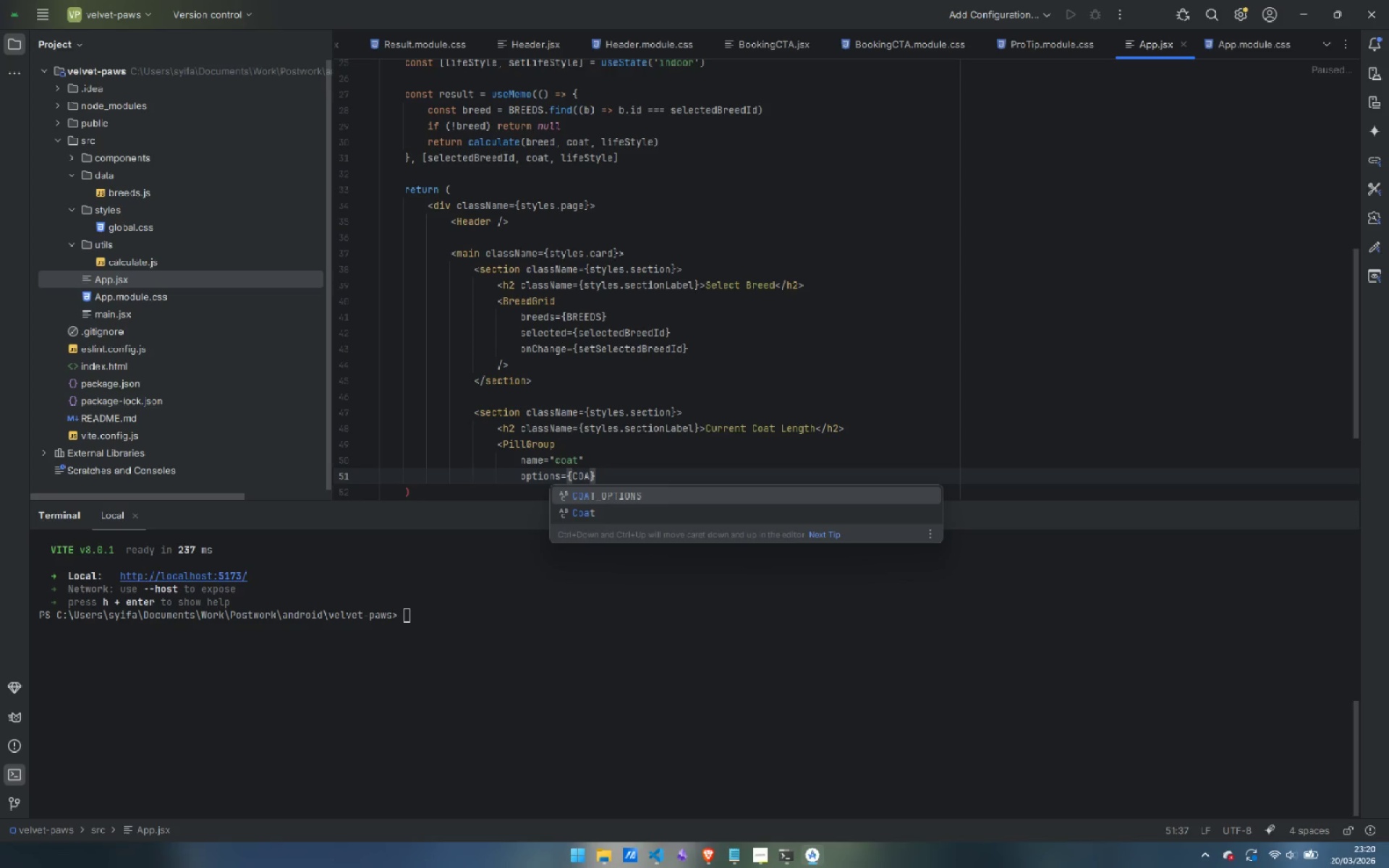 
key(Enter)
 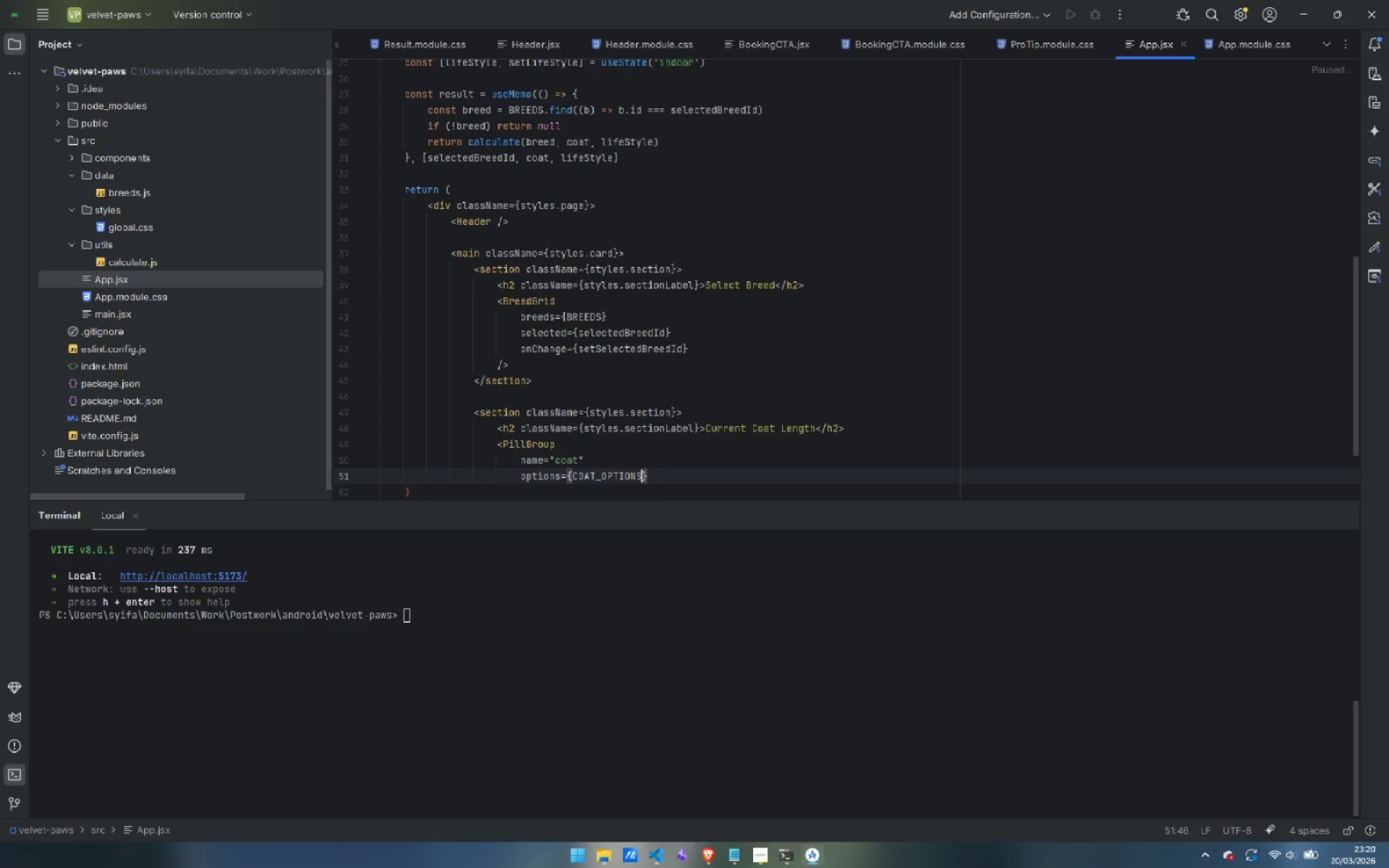 
key(ArrowRight)
 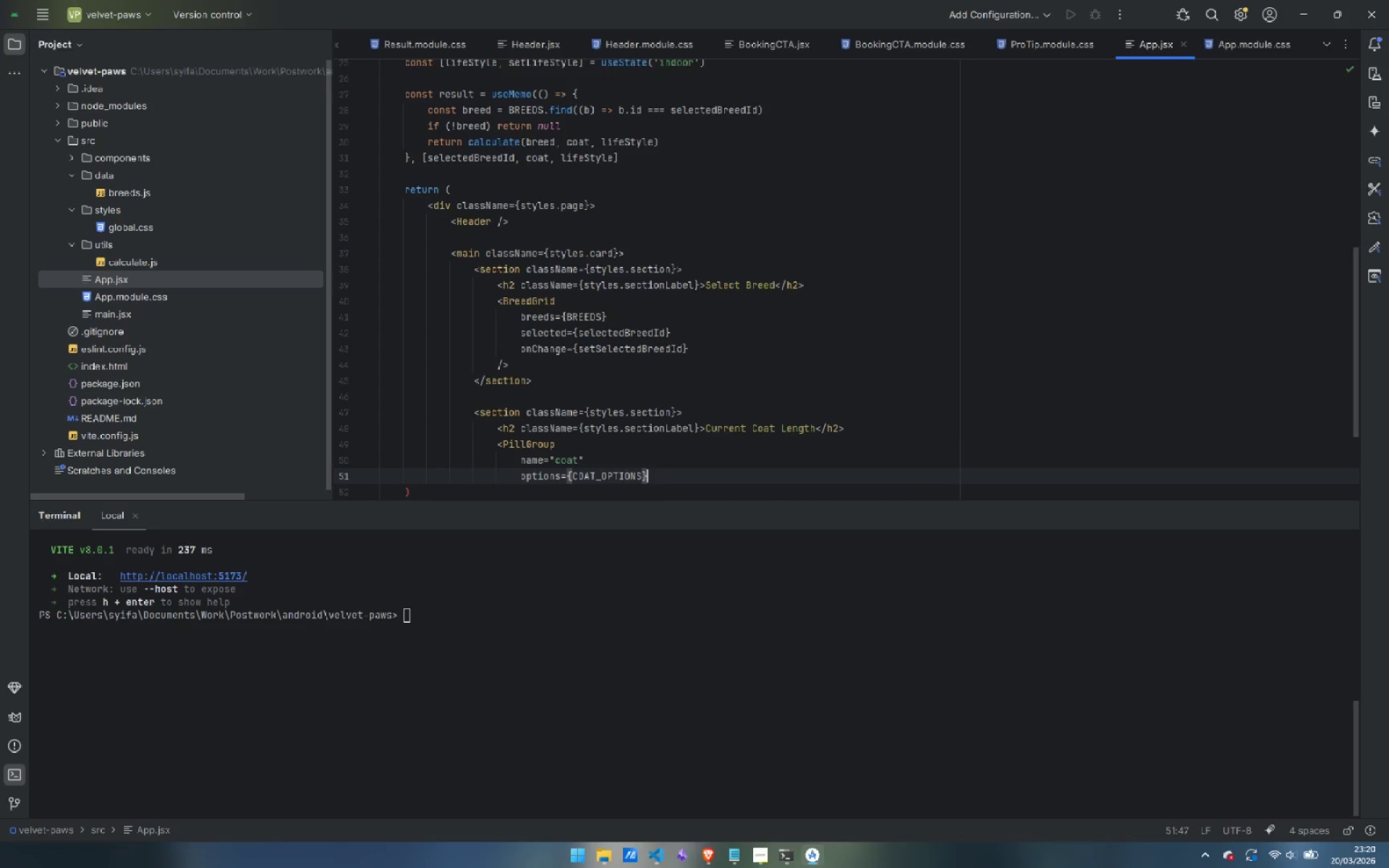 
key(Enter)
 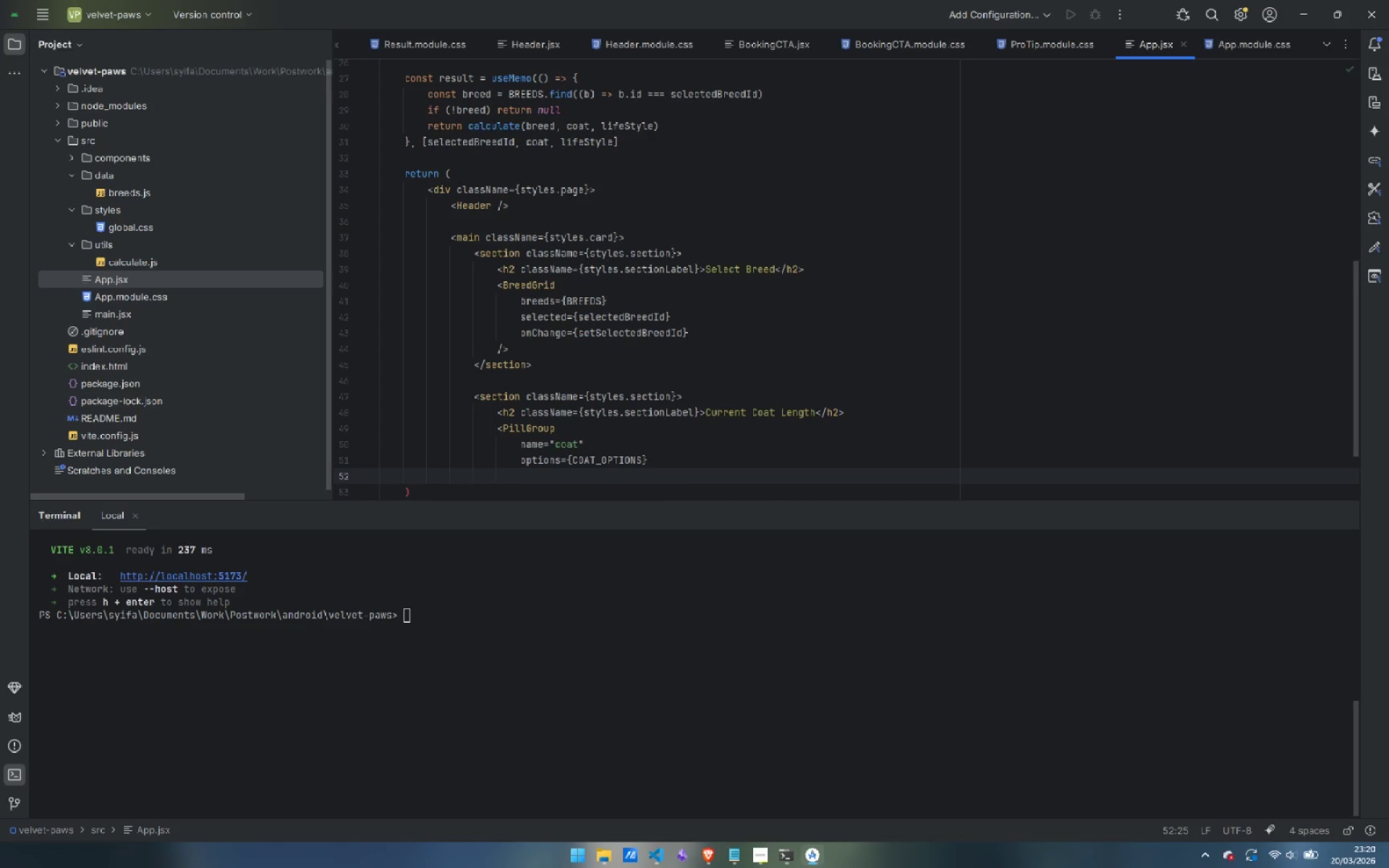 
type(value={})
 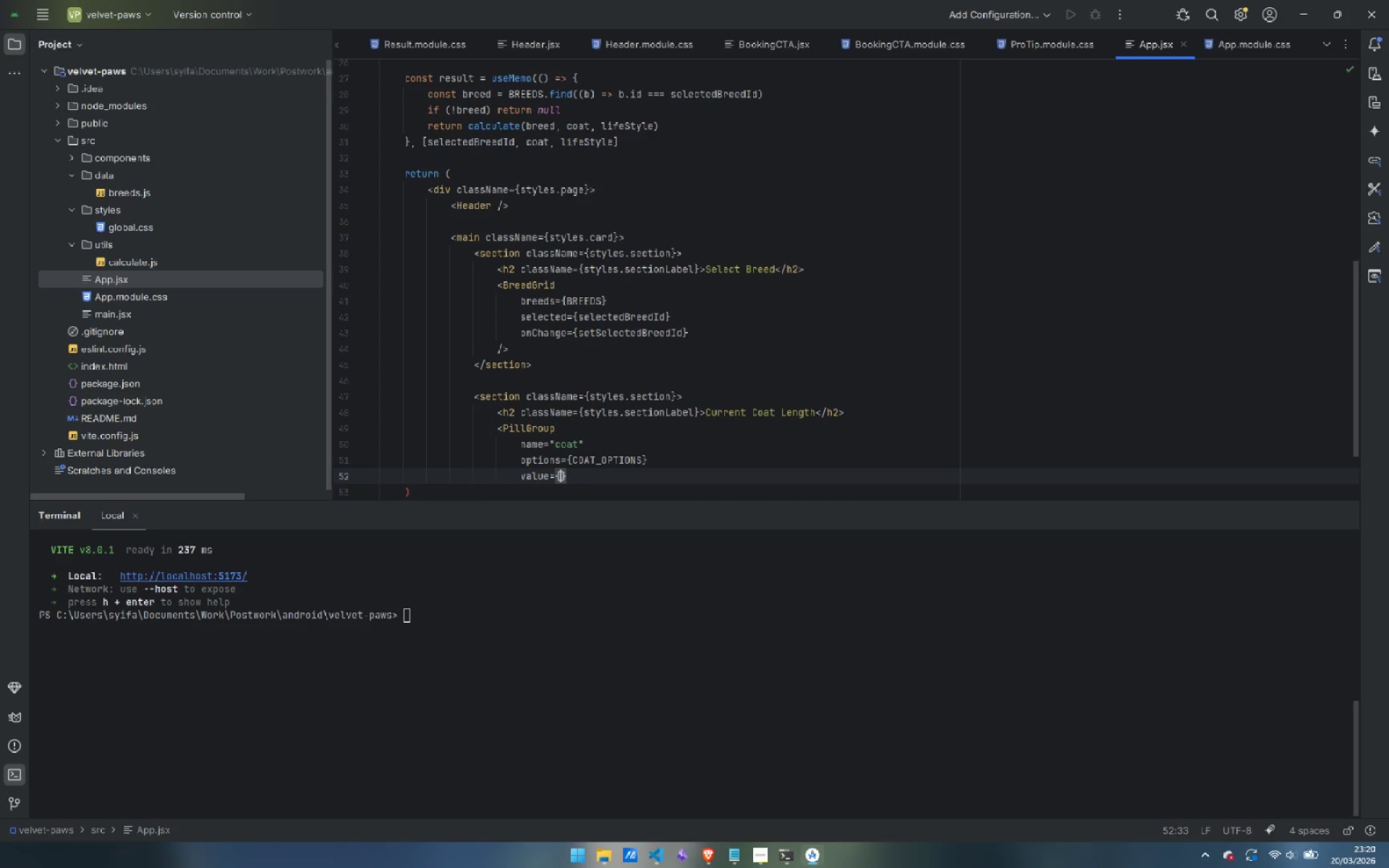 
 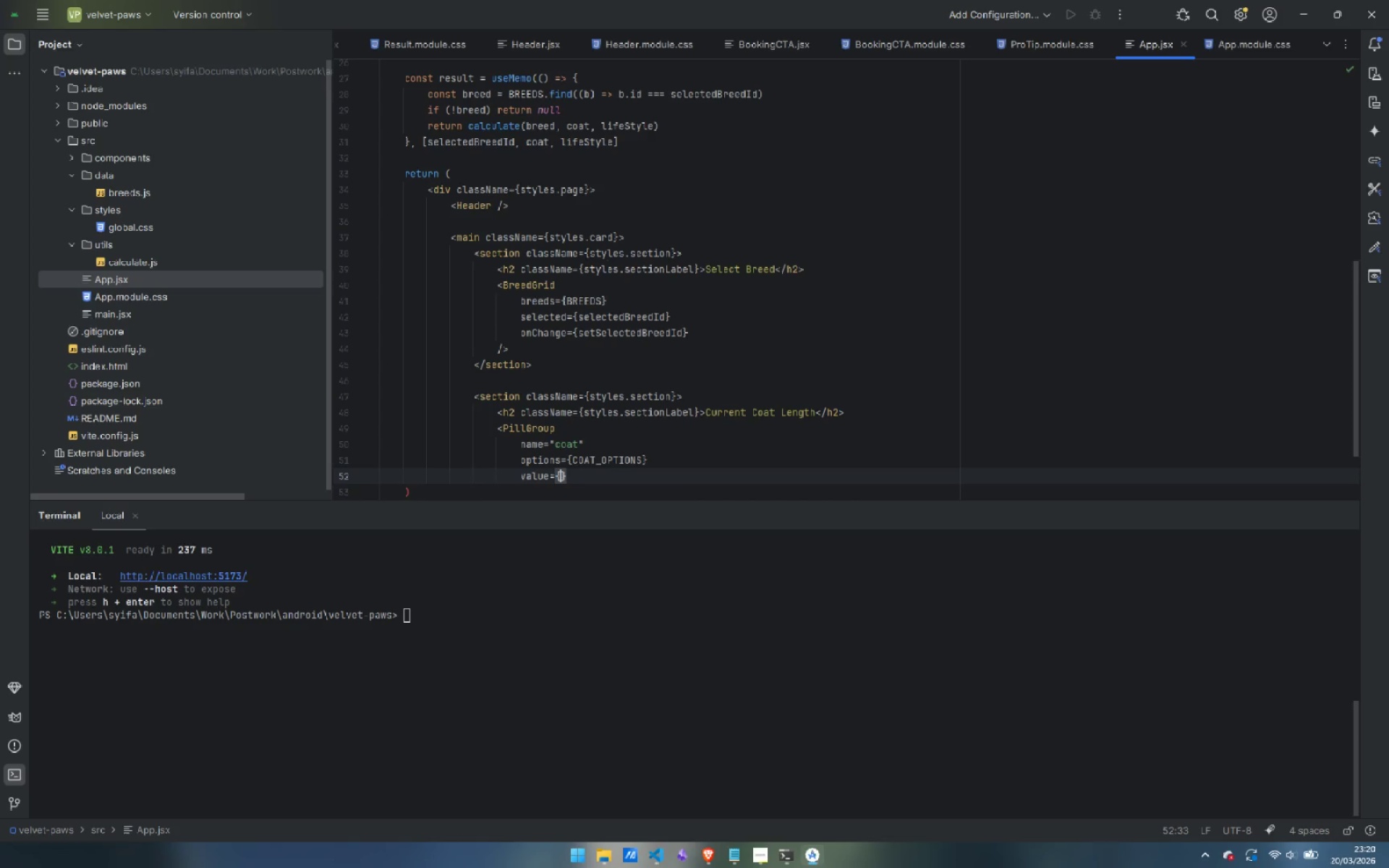 
key(ArrowLeft)
 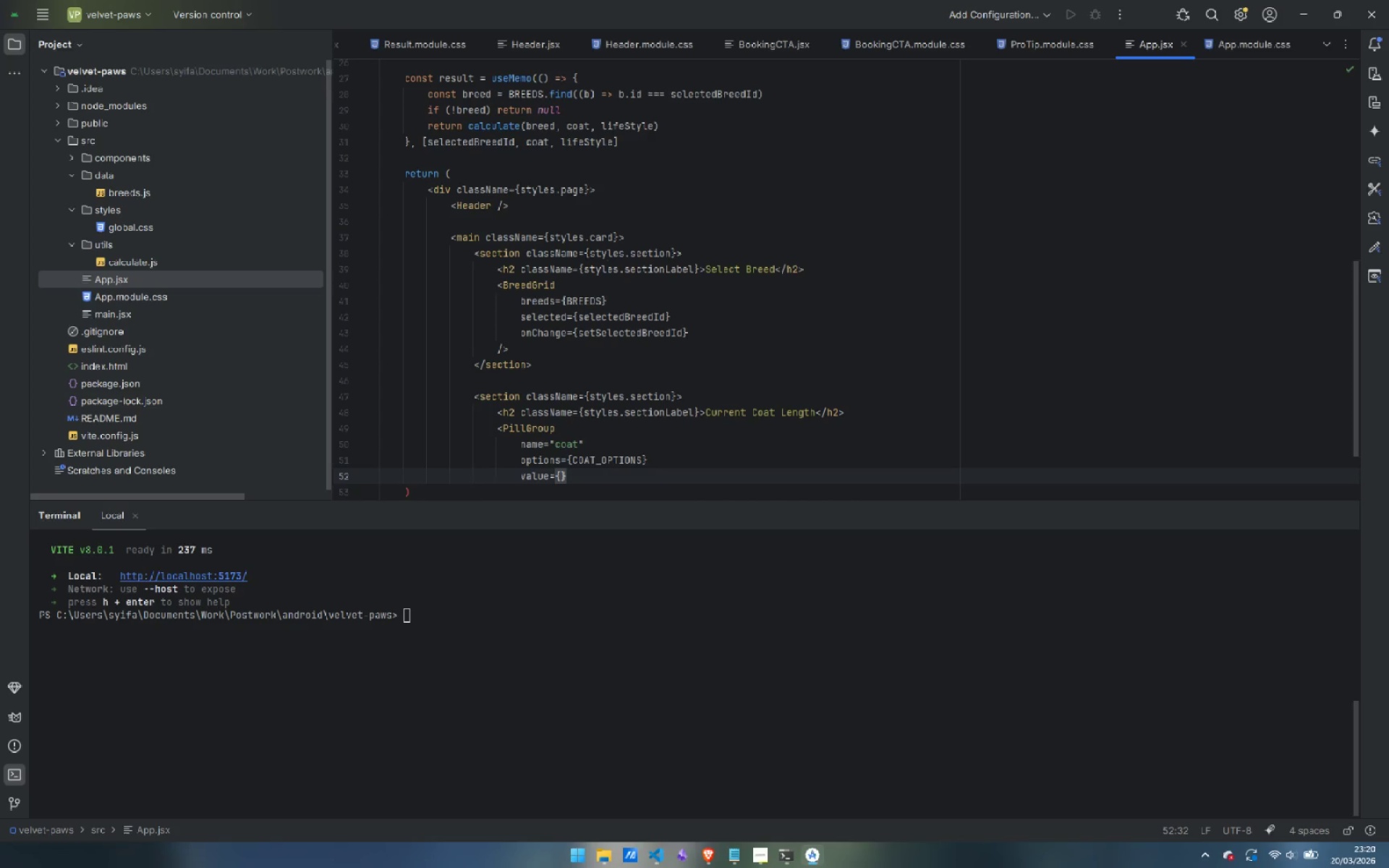 
type(coat)
 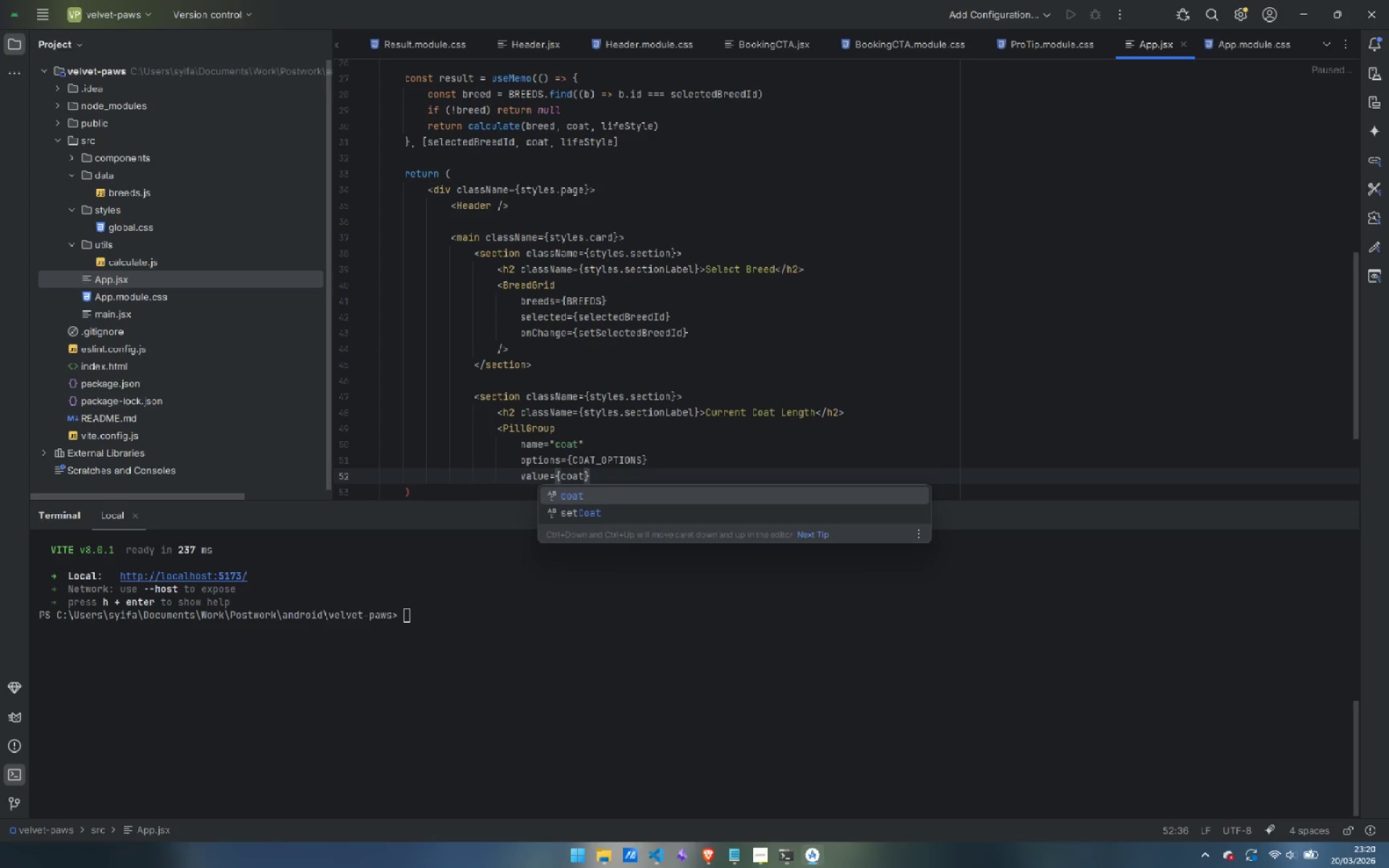 
key(ArrowRight)
 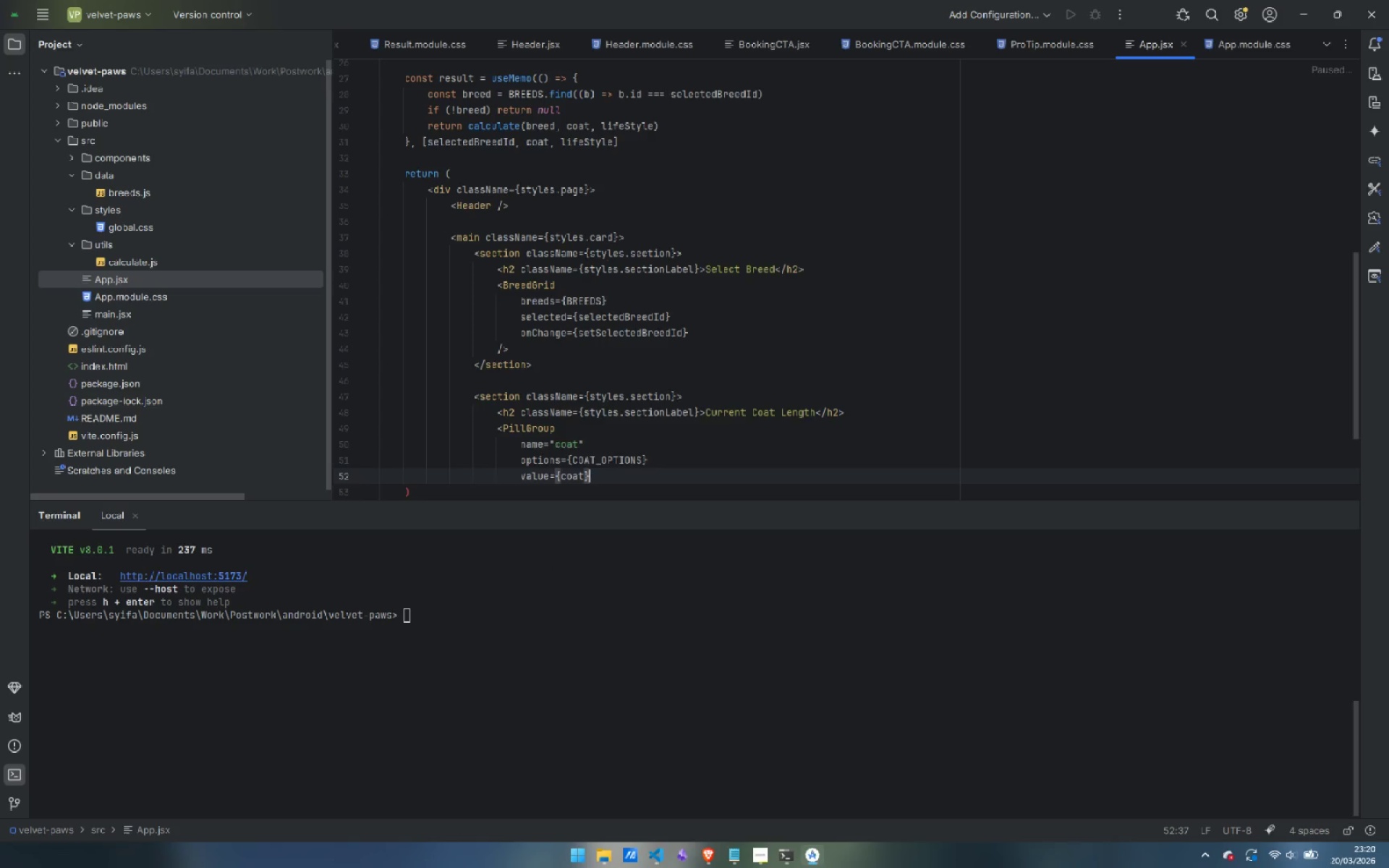 
key(Enter)
 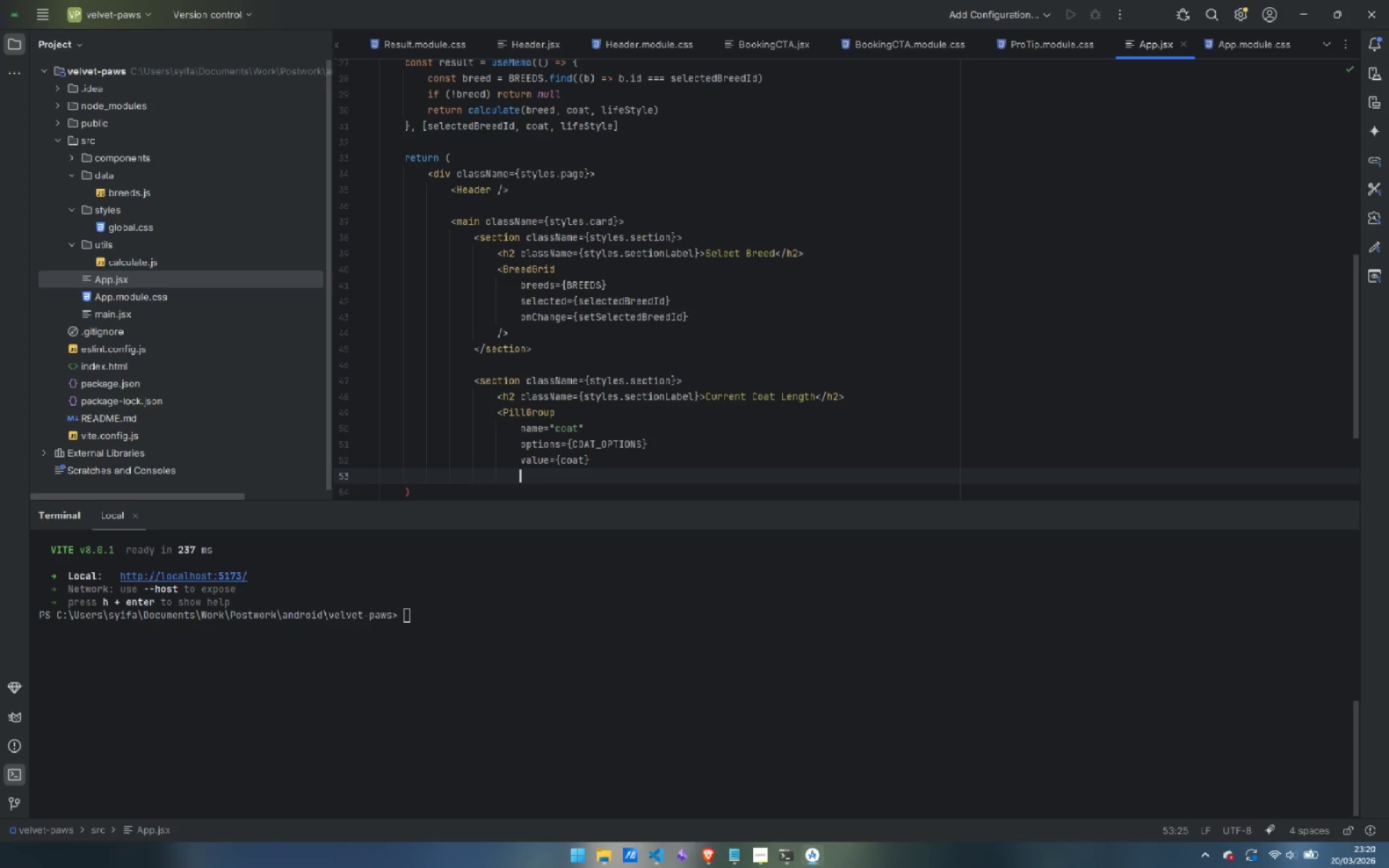 
type(onChange={})
 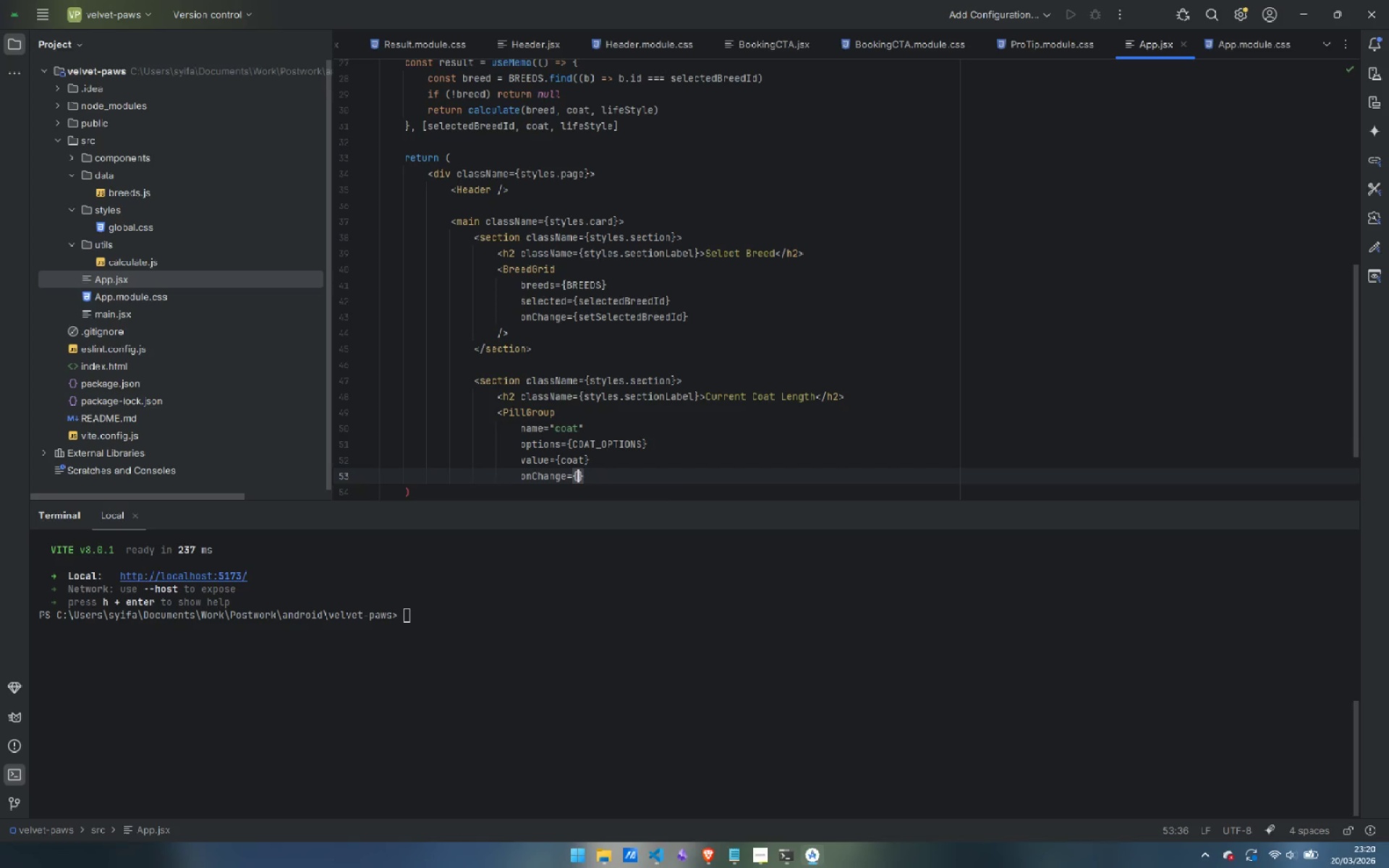 
key(ArrowLeft)
 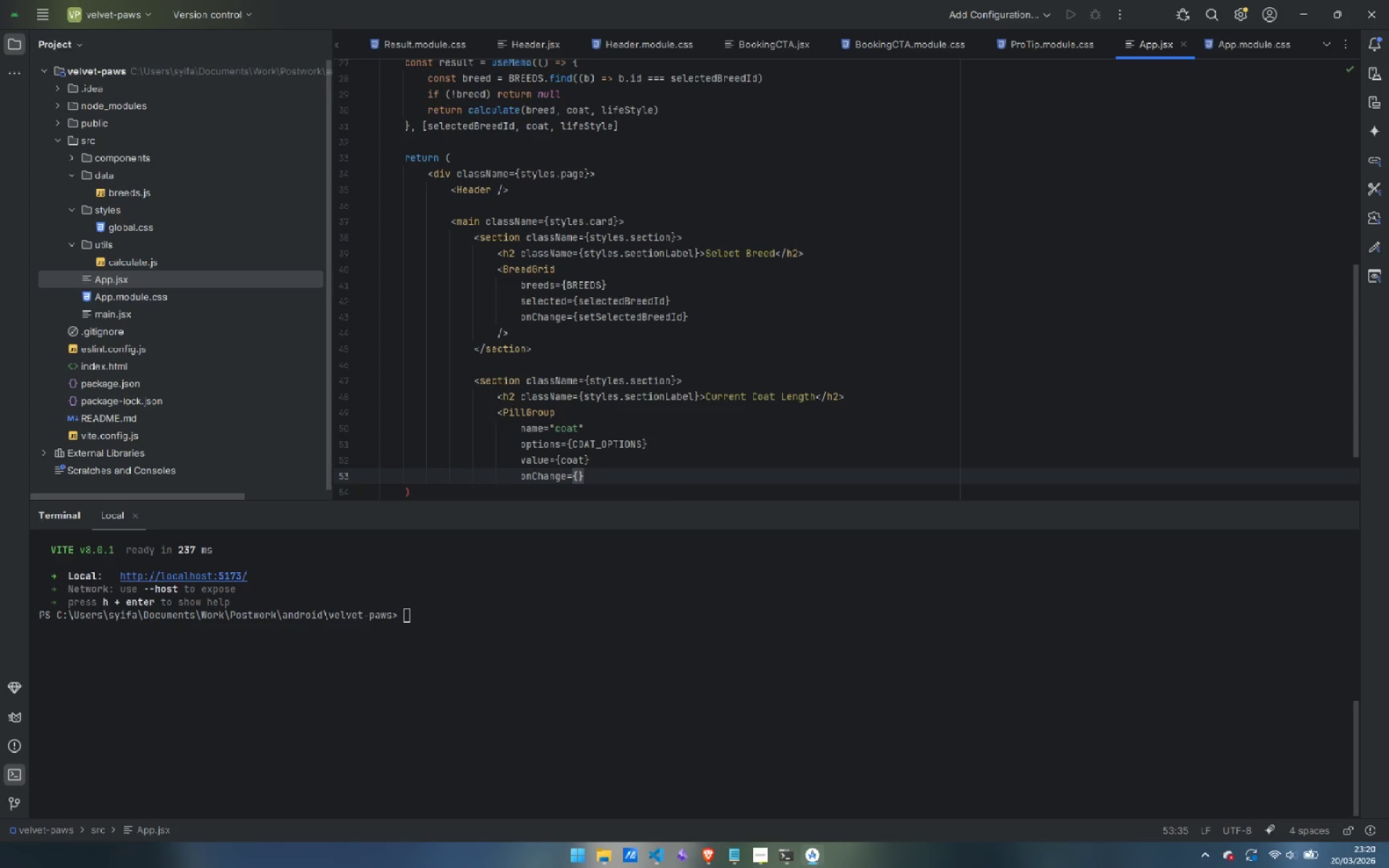 
type(setCoa)
 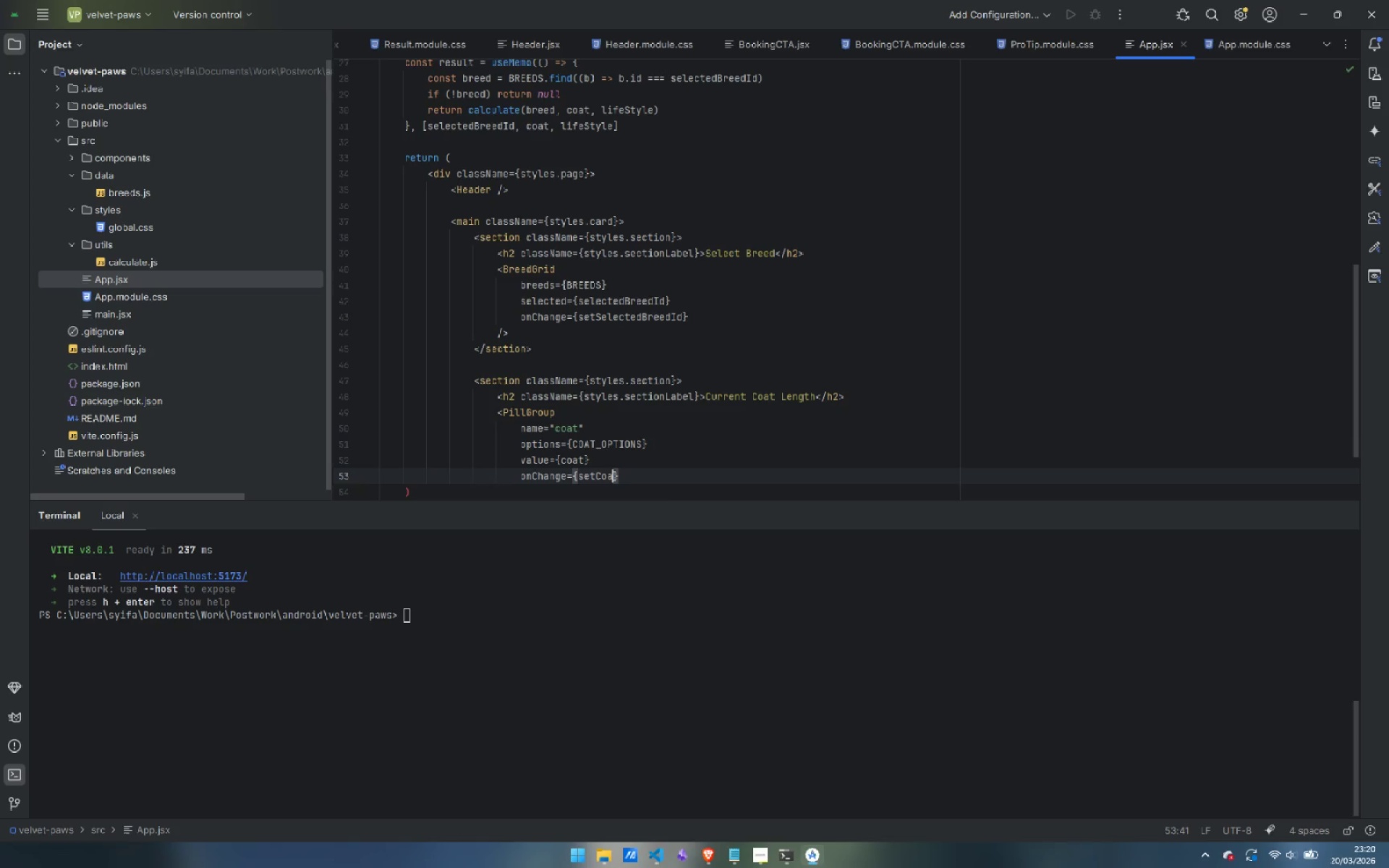 
key(Enter)
 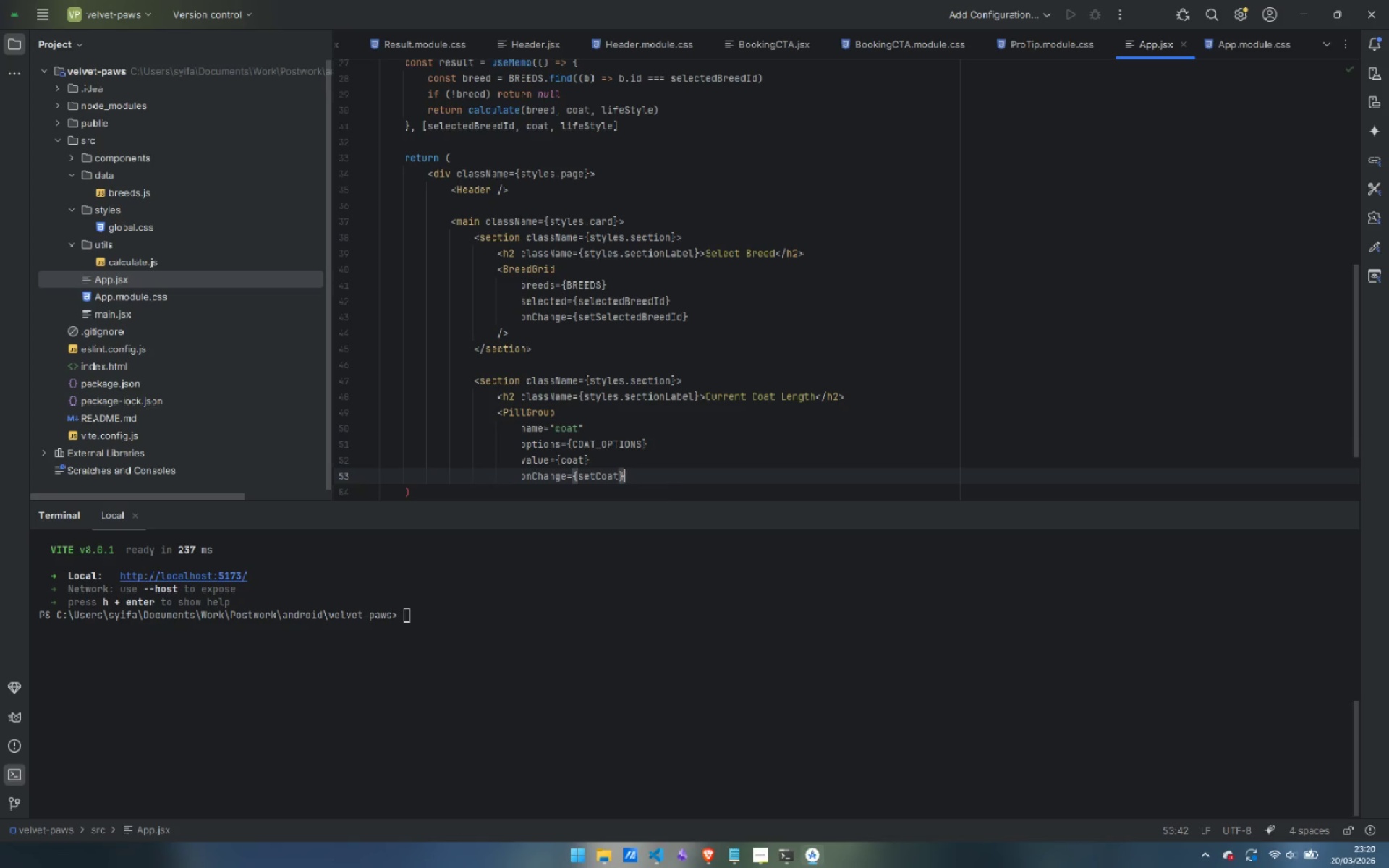 
key(ArrowRight)
 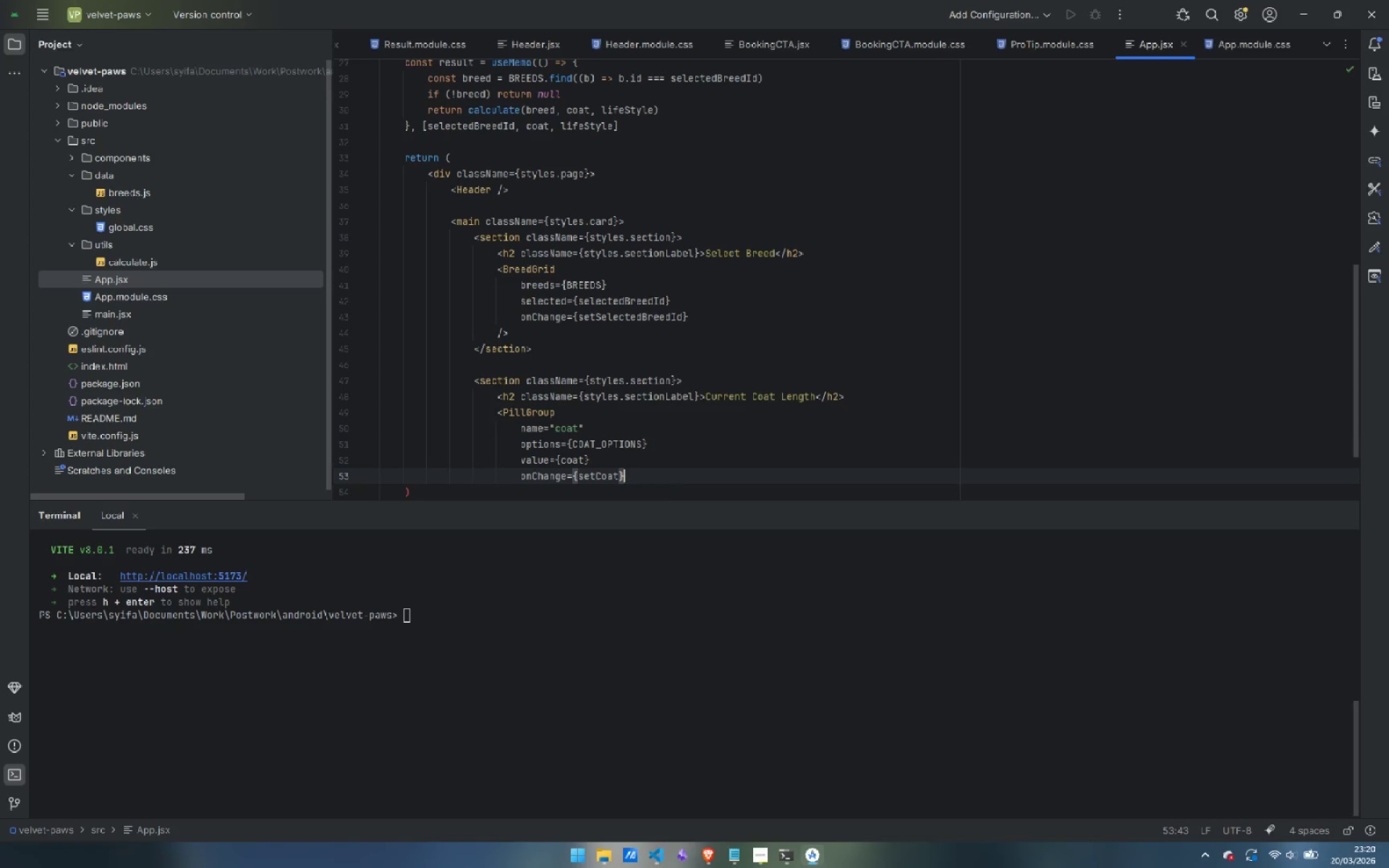 
key(Enter)
 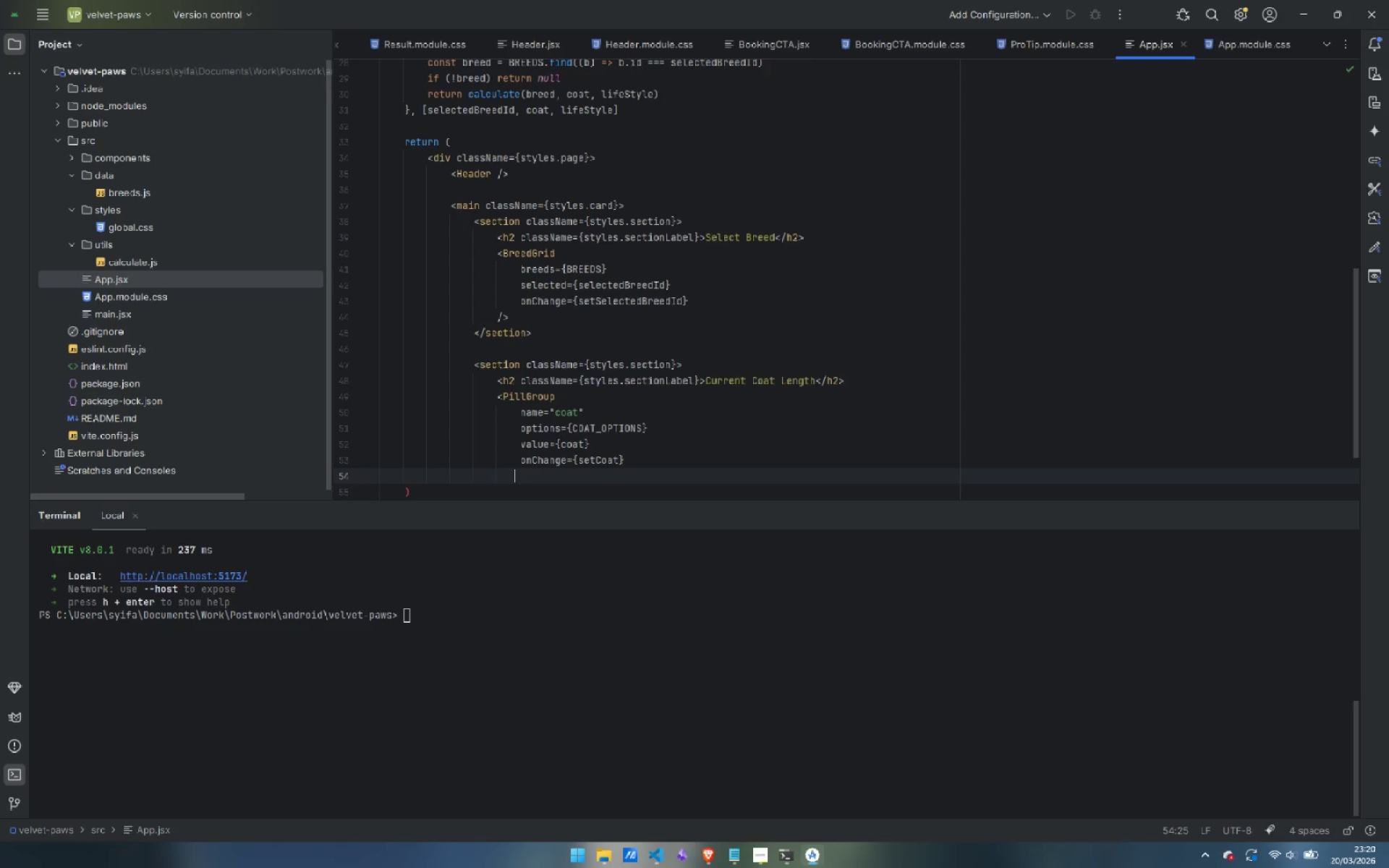 
key(Backspace)
 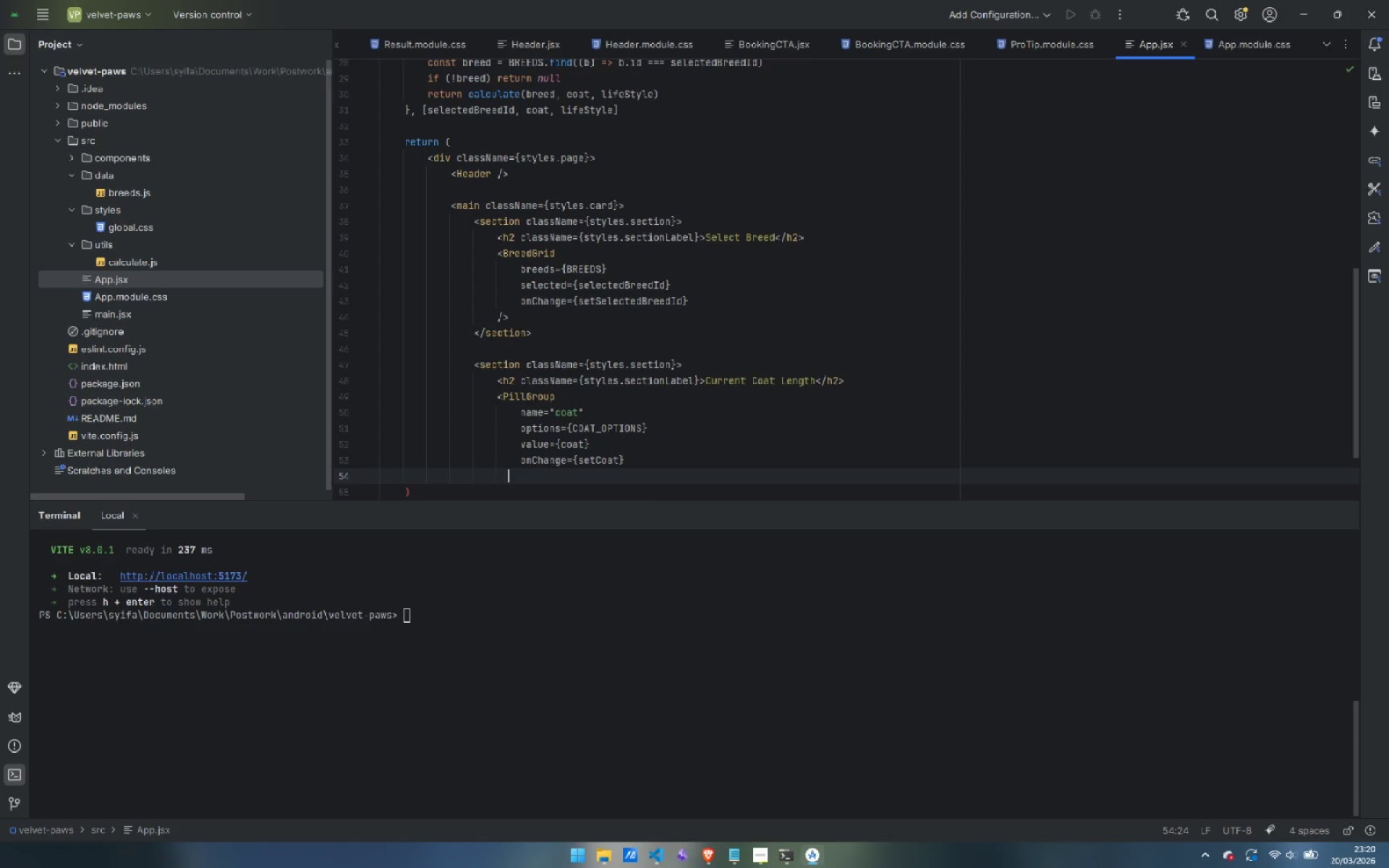 
key(Backspace)
 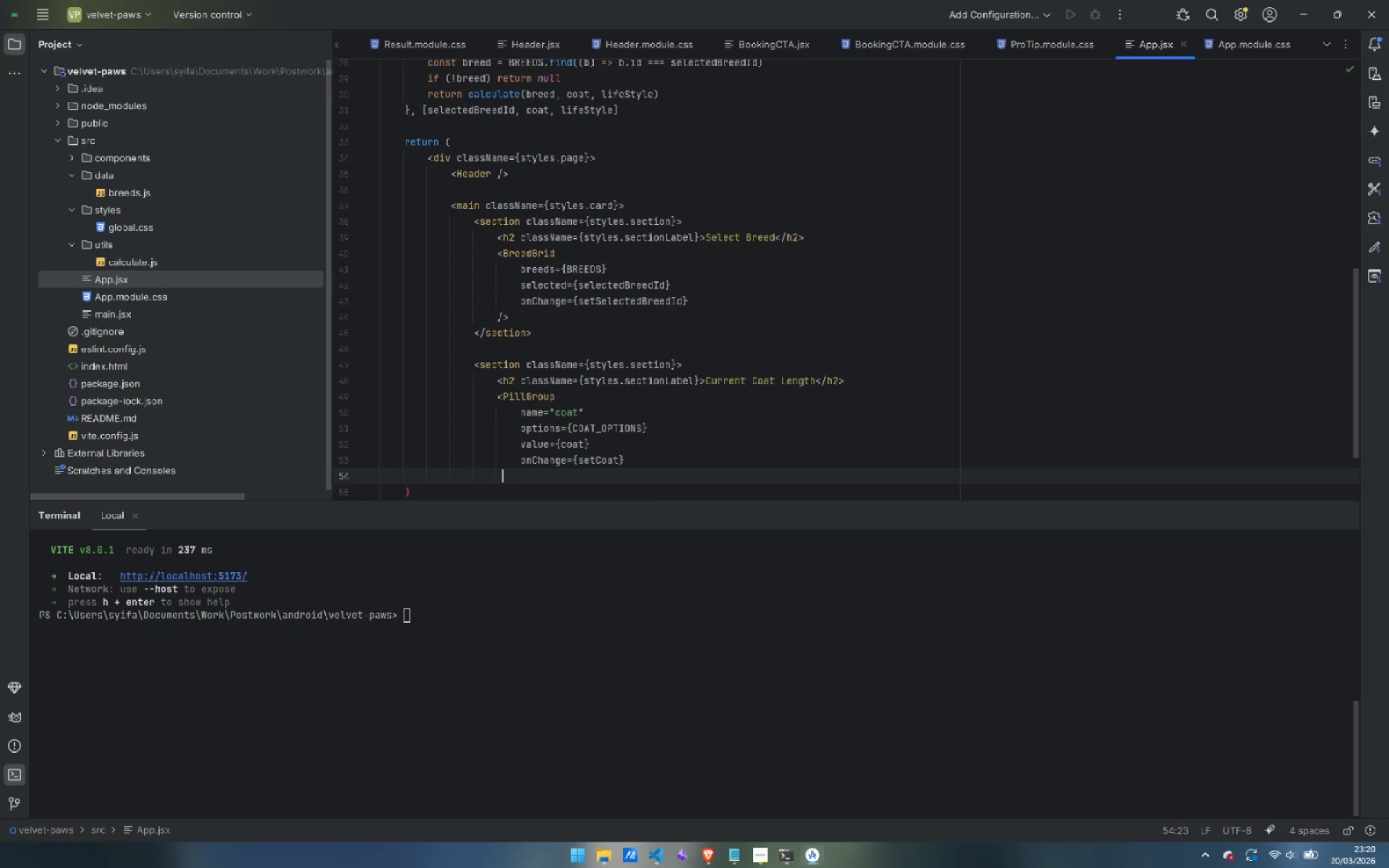 
key(Backspace)
 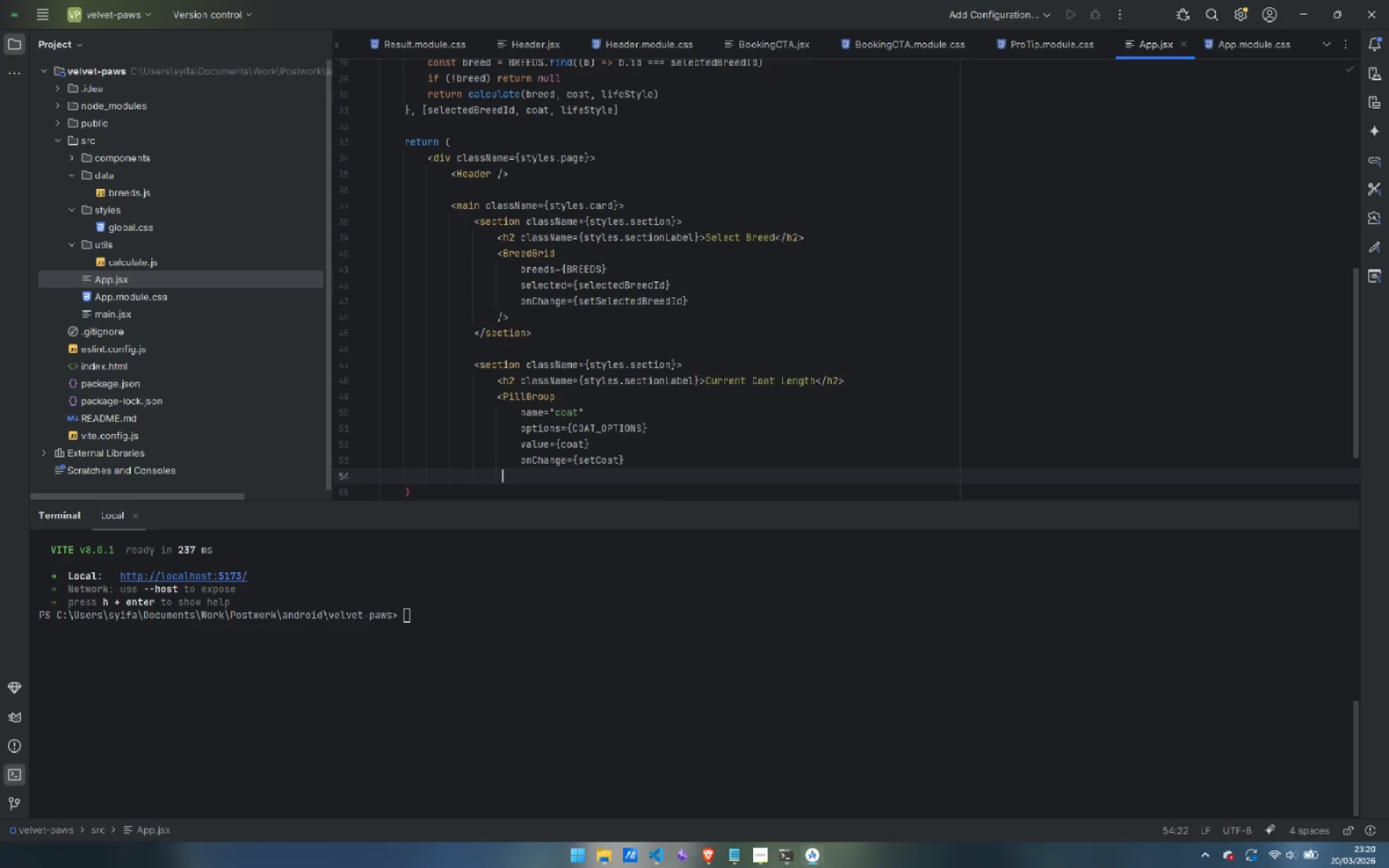 
key(Backspace)
 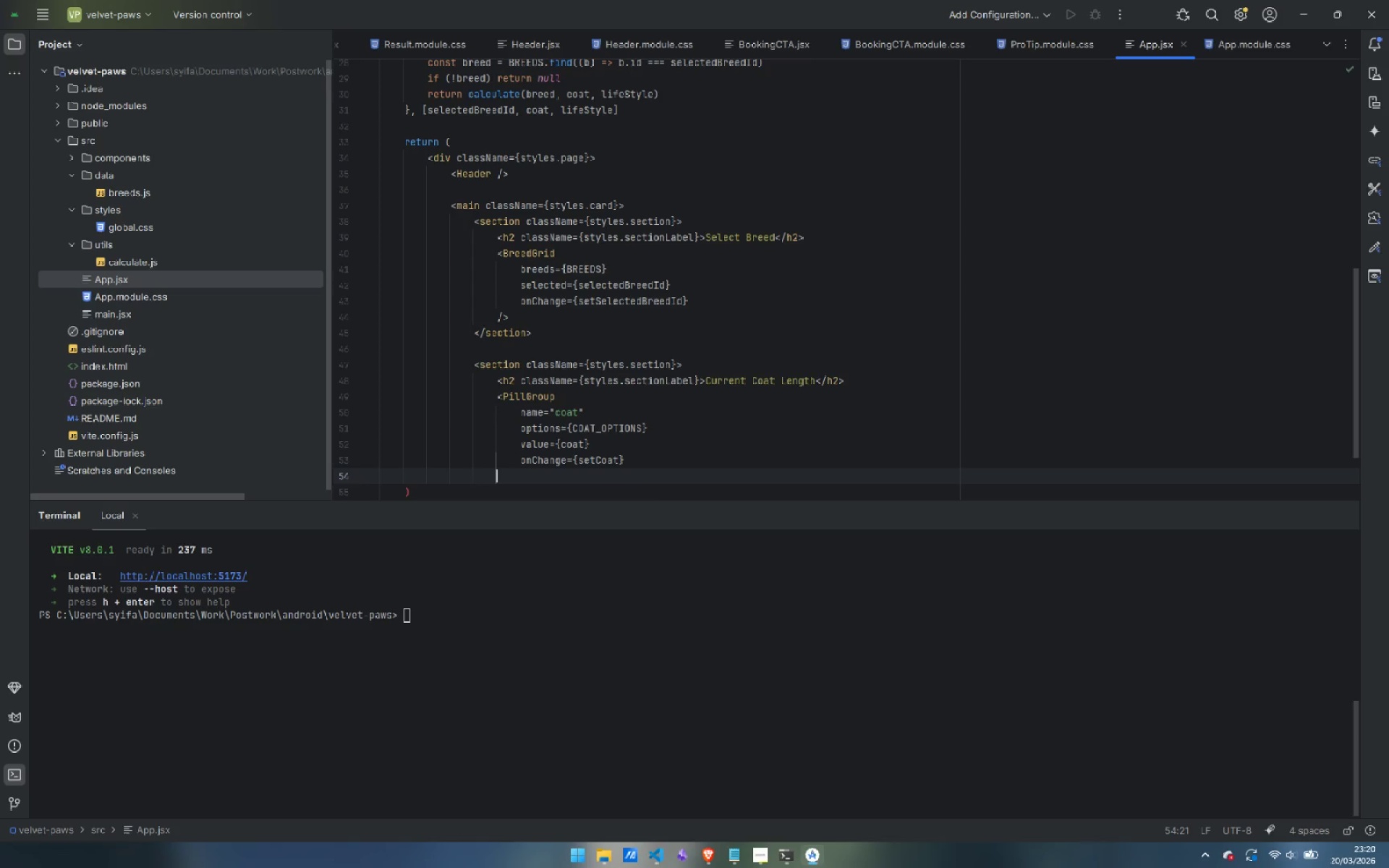 
key(Slash)
 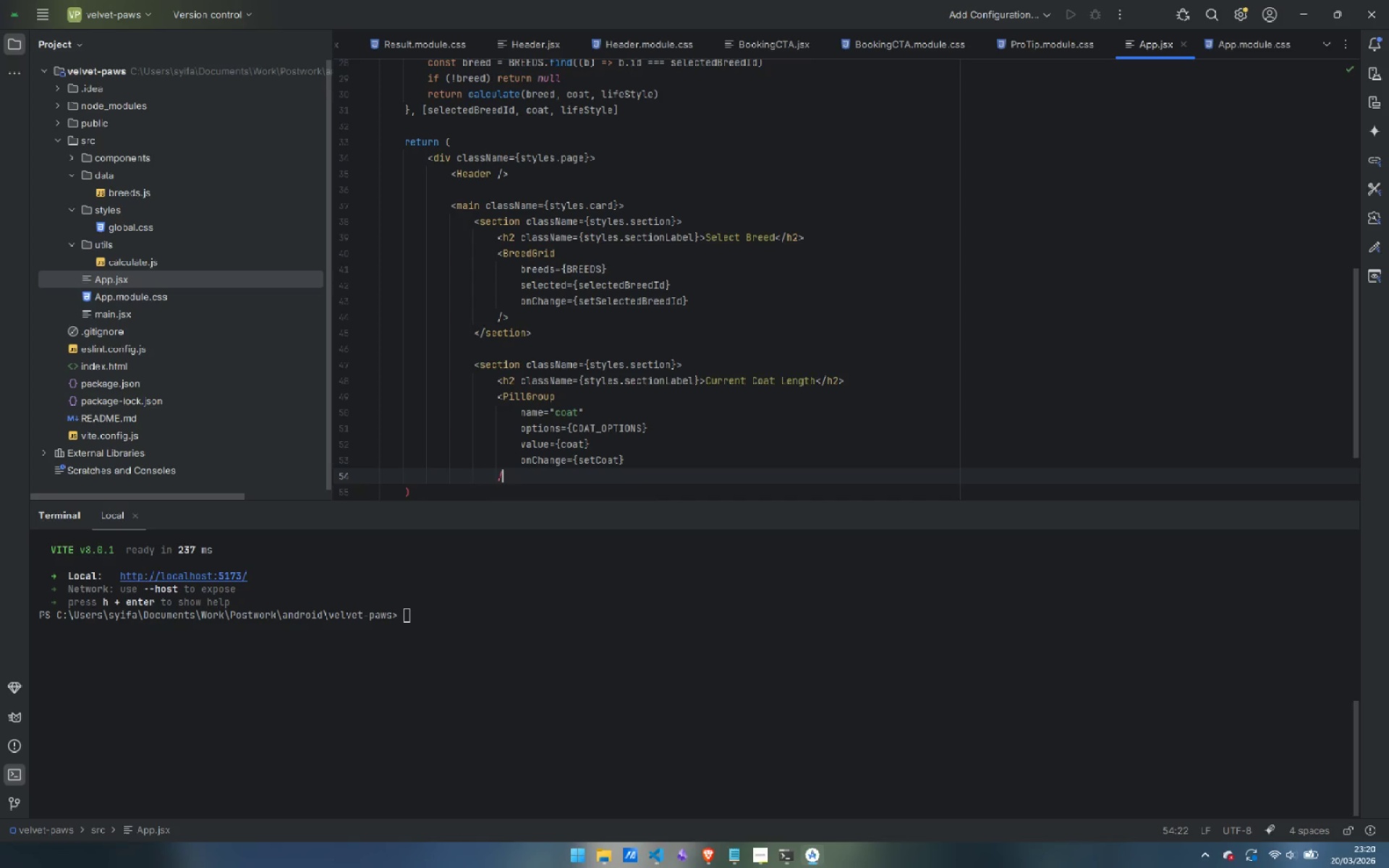 
key(Shift+ShiftLeft)
 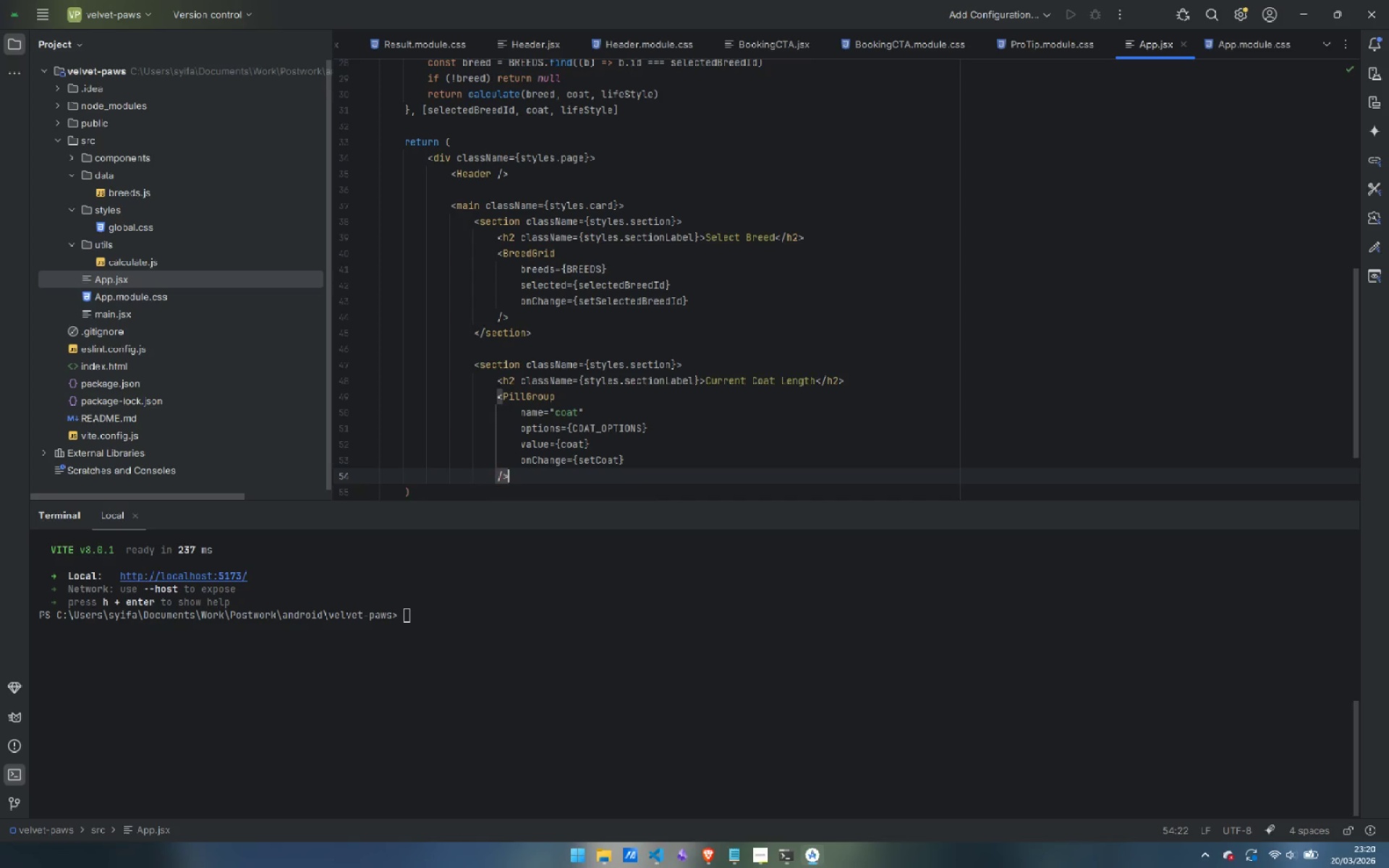 
key(Shift+Period)
 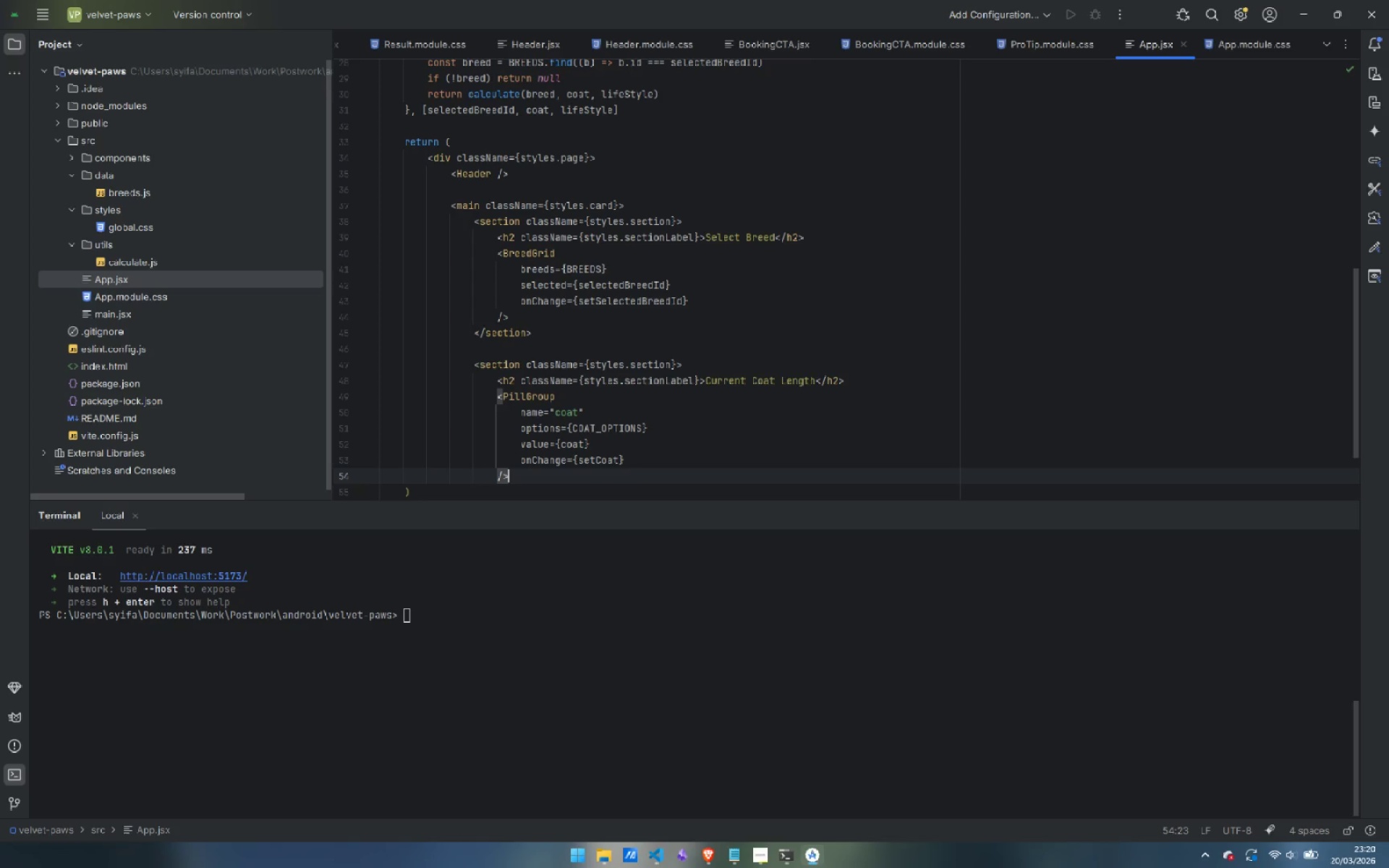 
key(Enter)
 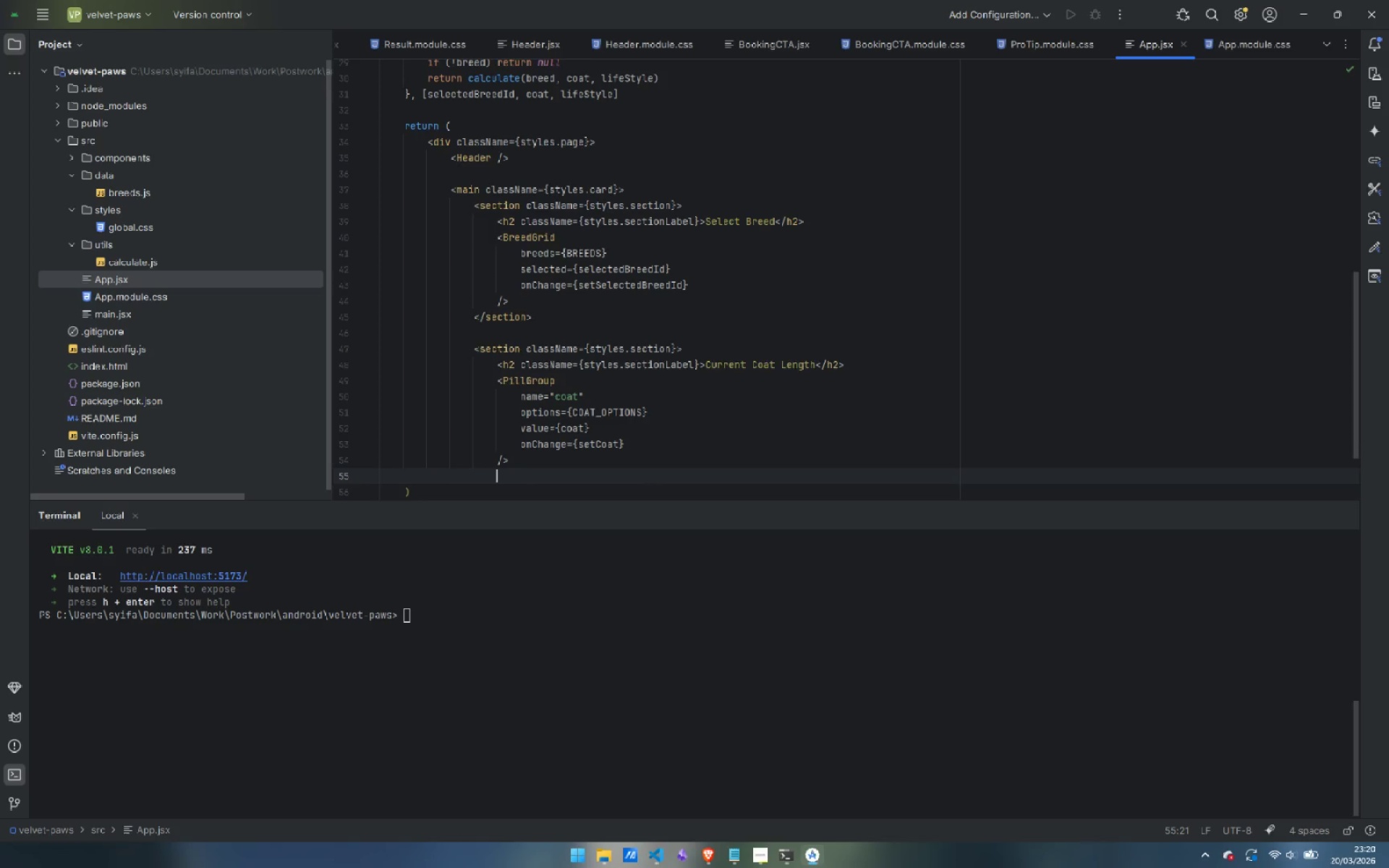 
key(Backspace)
key(Backspace)
key(Backspace)
key(Backspace)
type(</sec)
 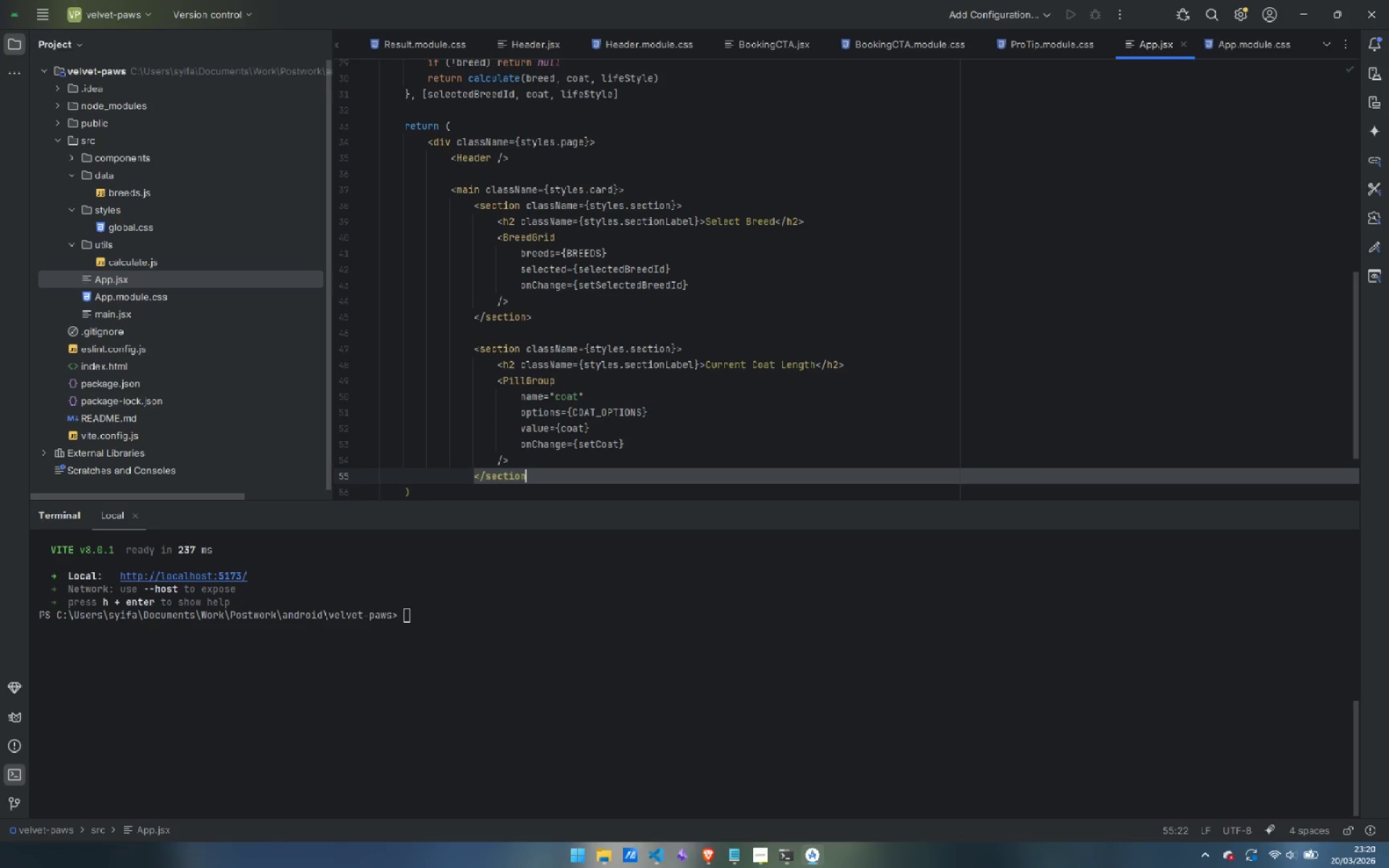 
 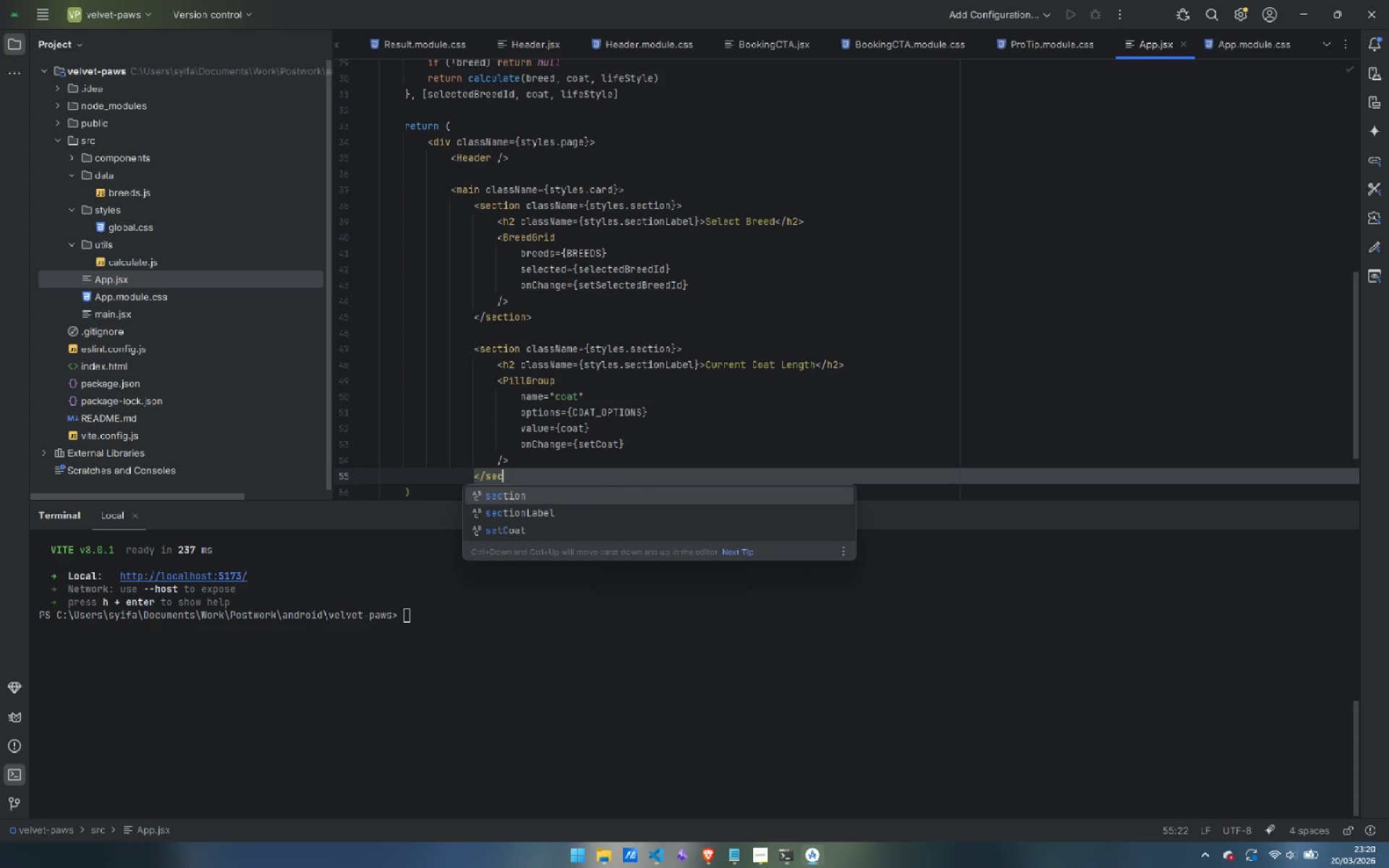 
key(Enter)
 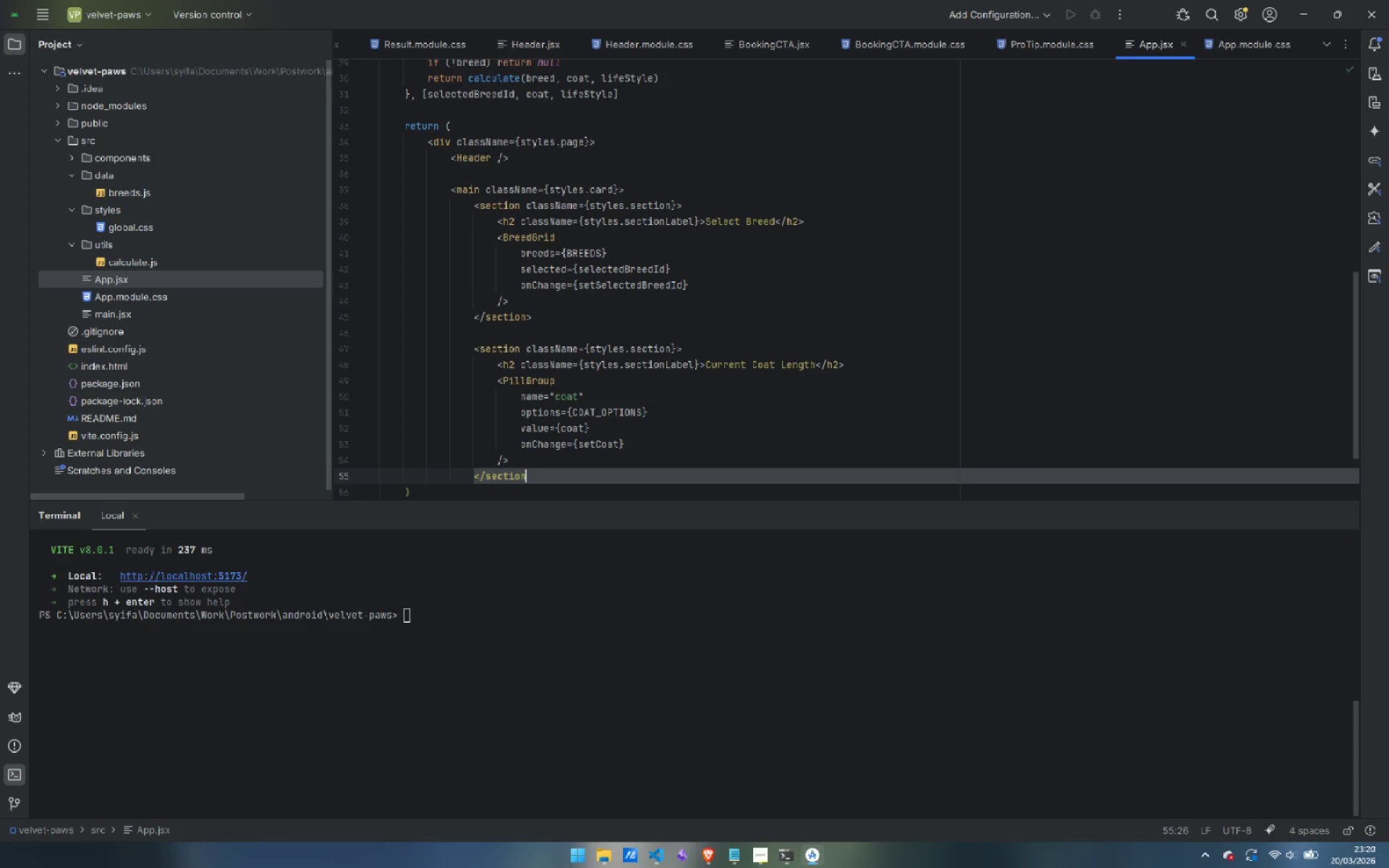 
key(Shift+ShiftLeft)
 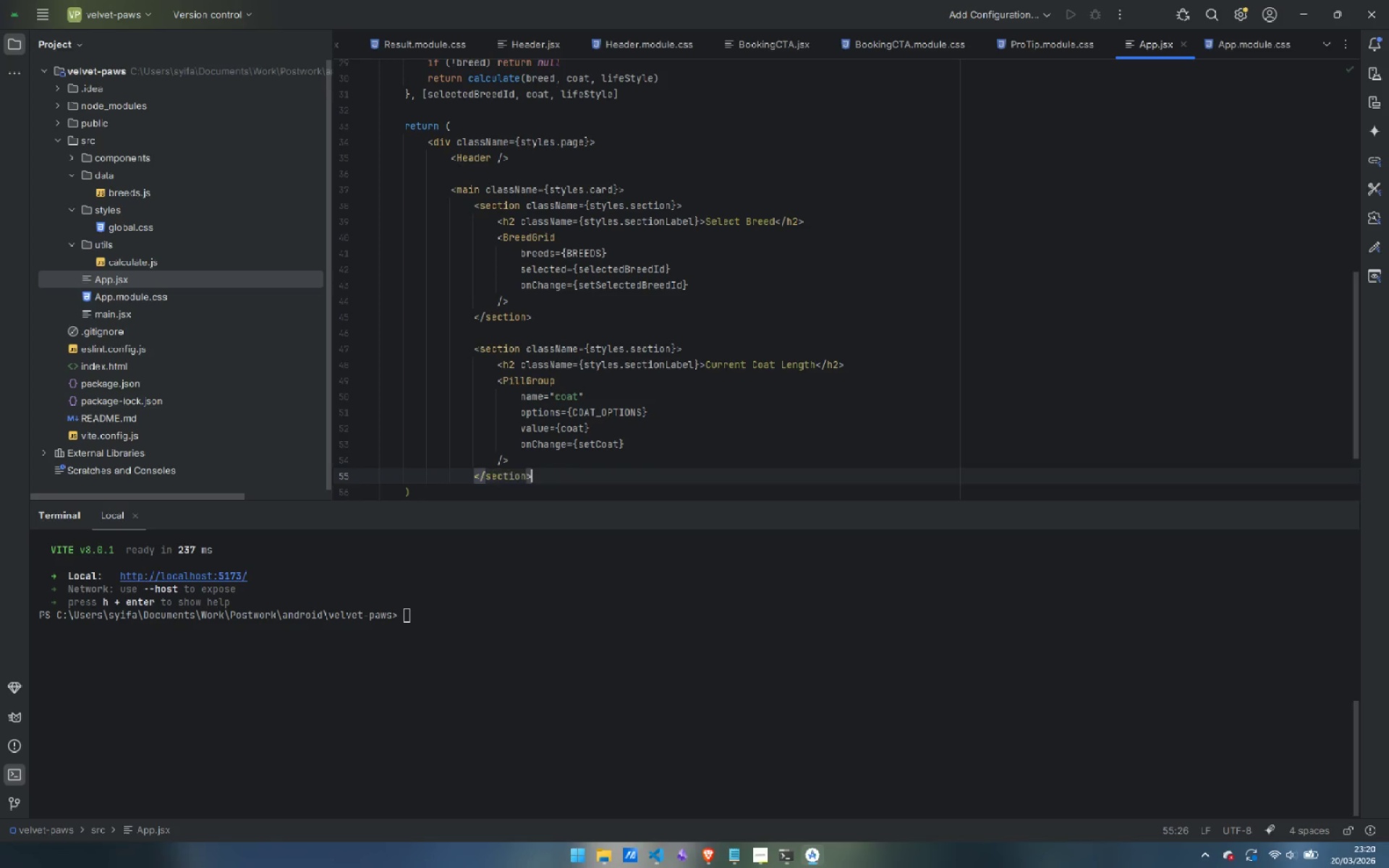 
key(Shift+Period)
 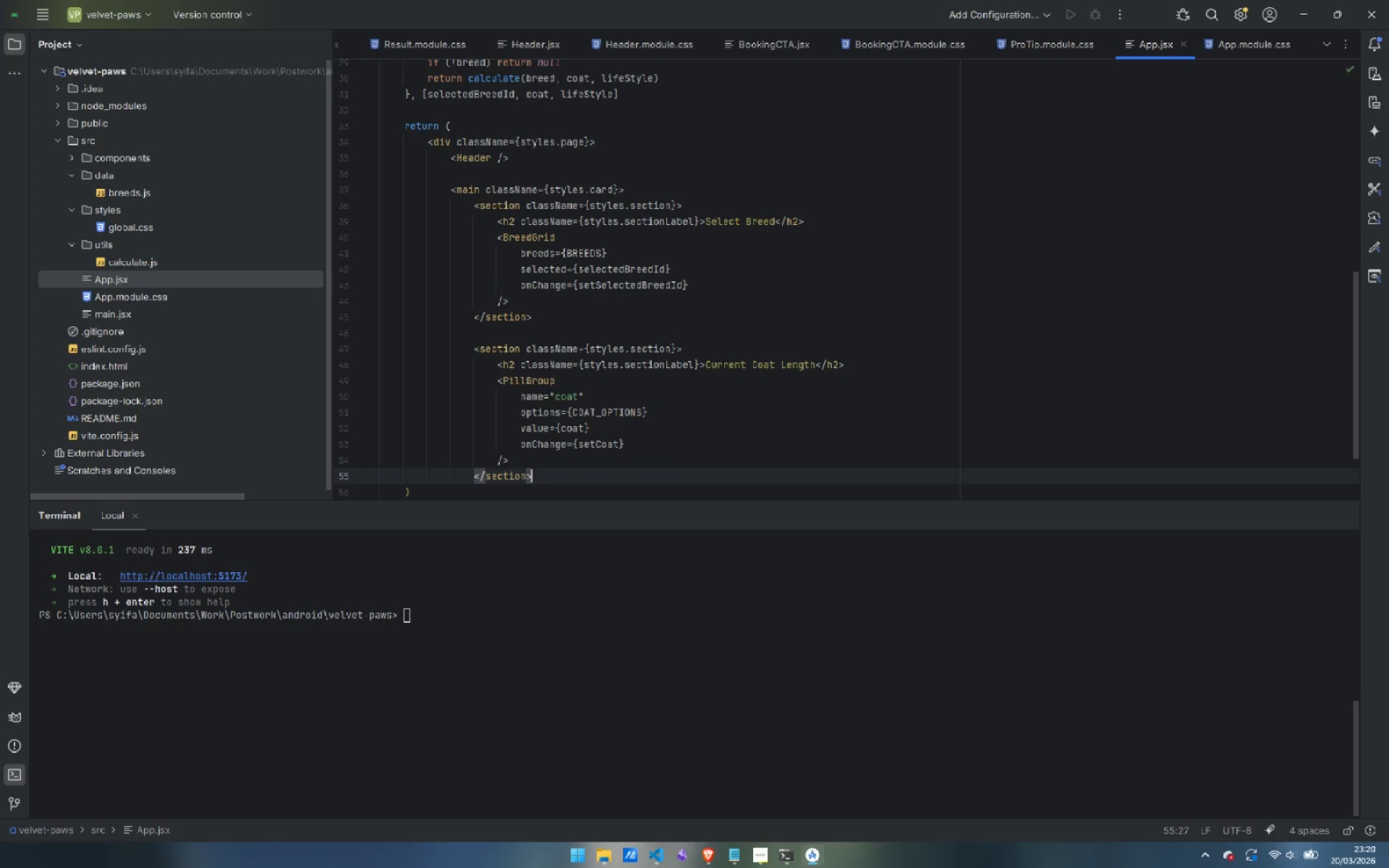 
key(Enter)
 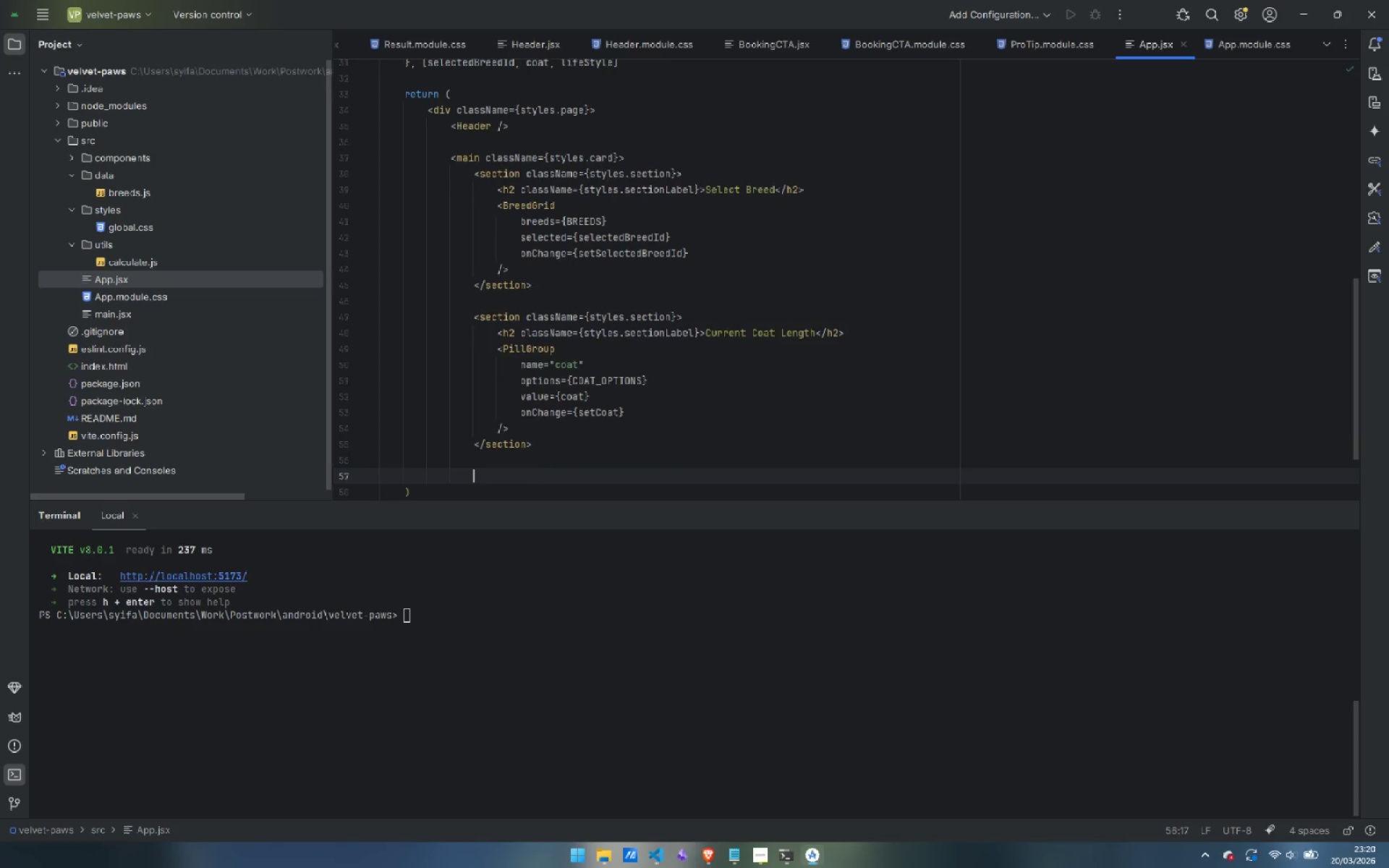 
key(Enter)
 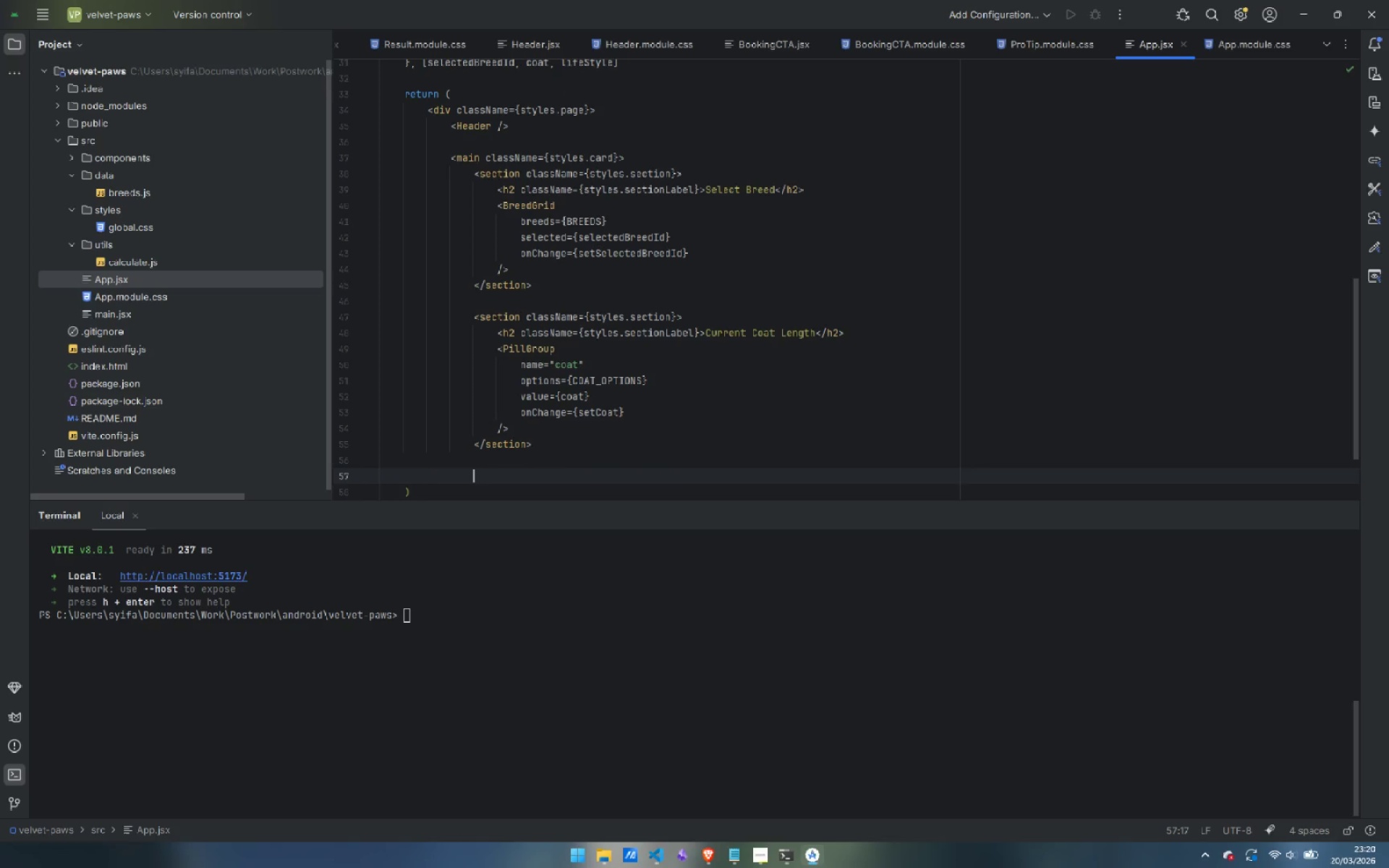 
type(<sect)
 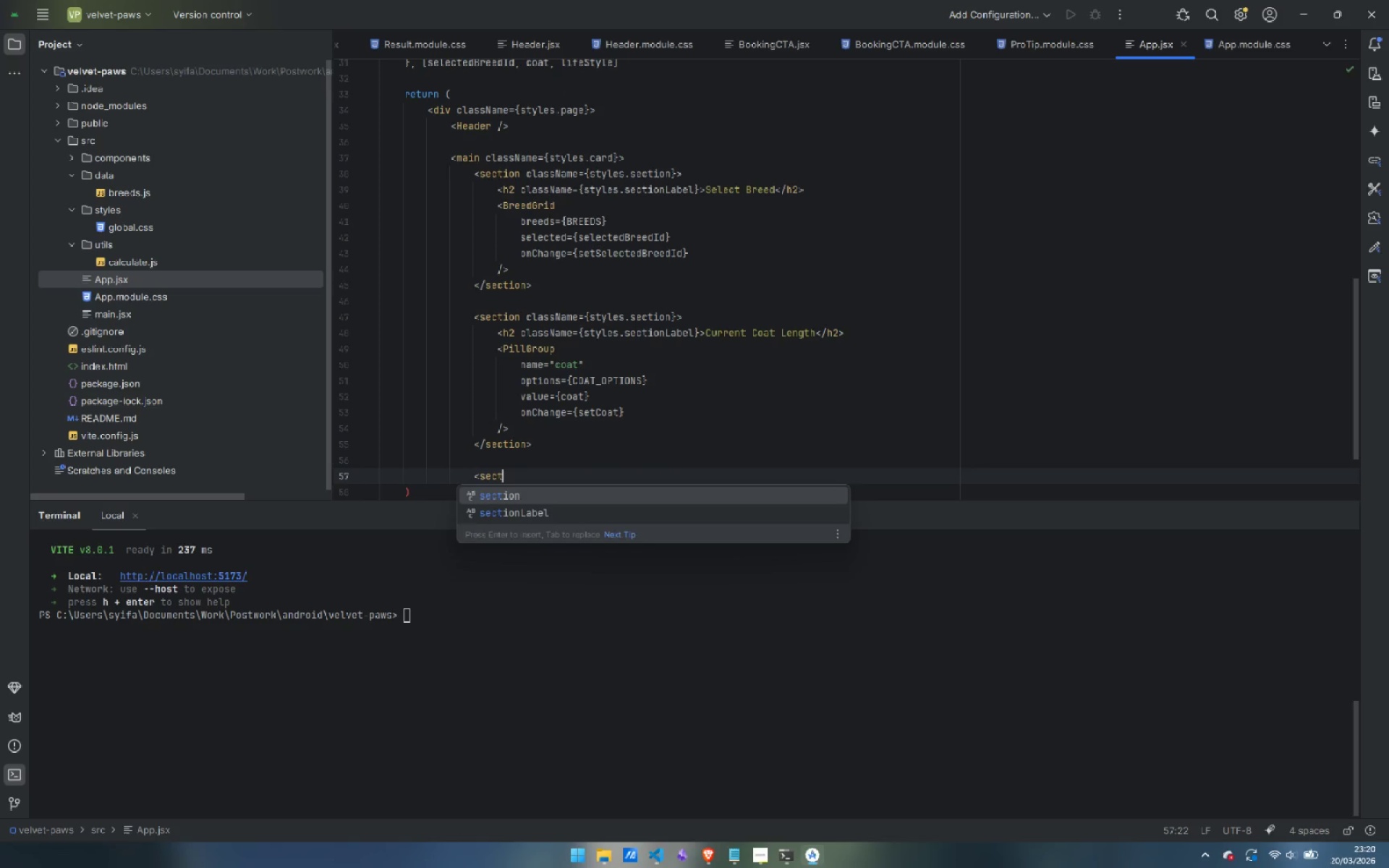 
key(Enter)
 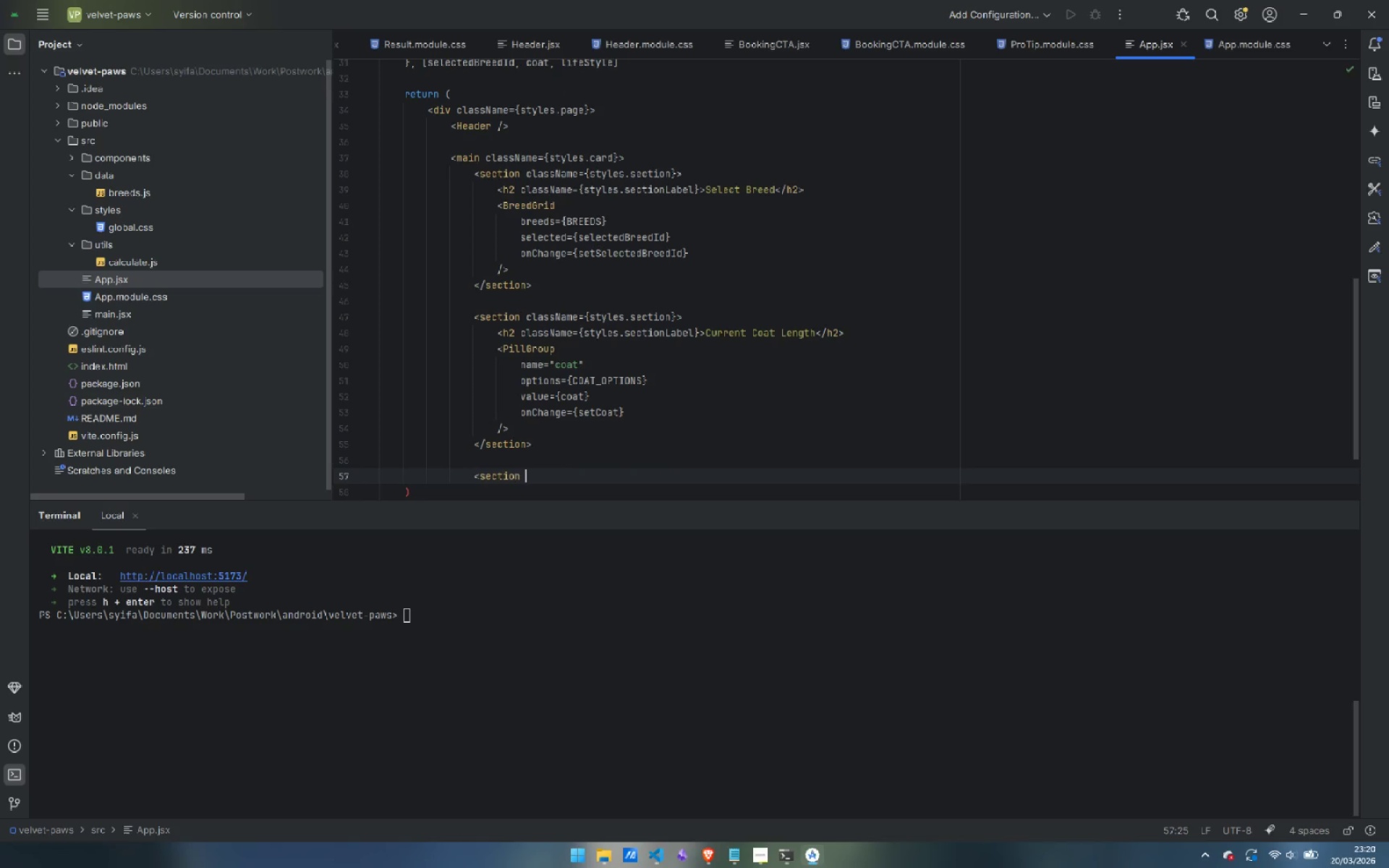 
type( className={)
 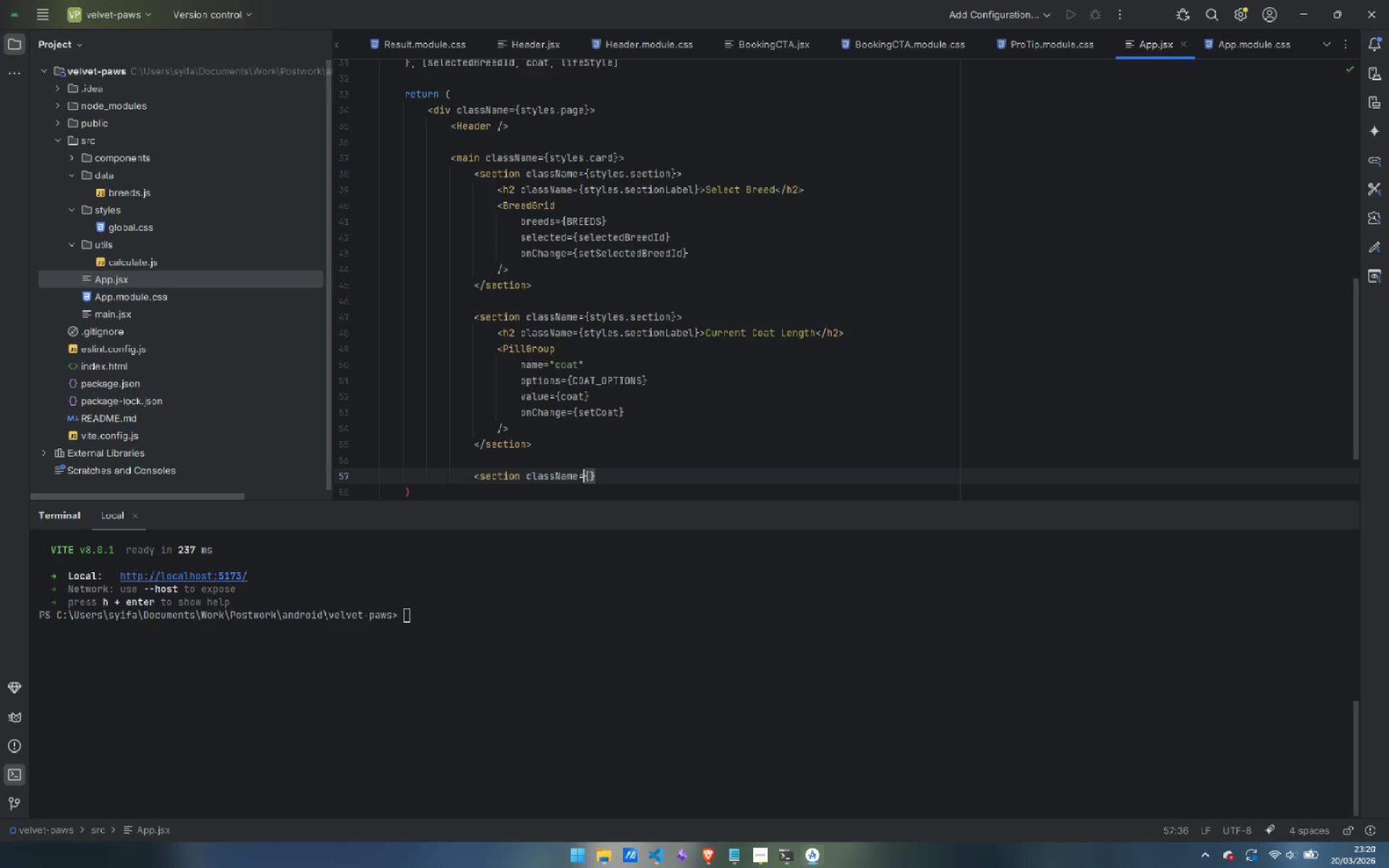 
 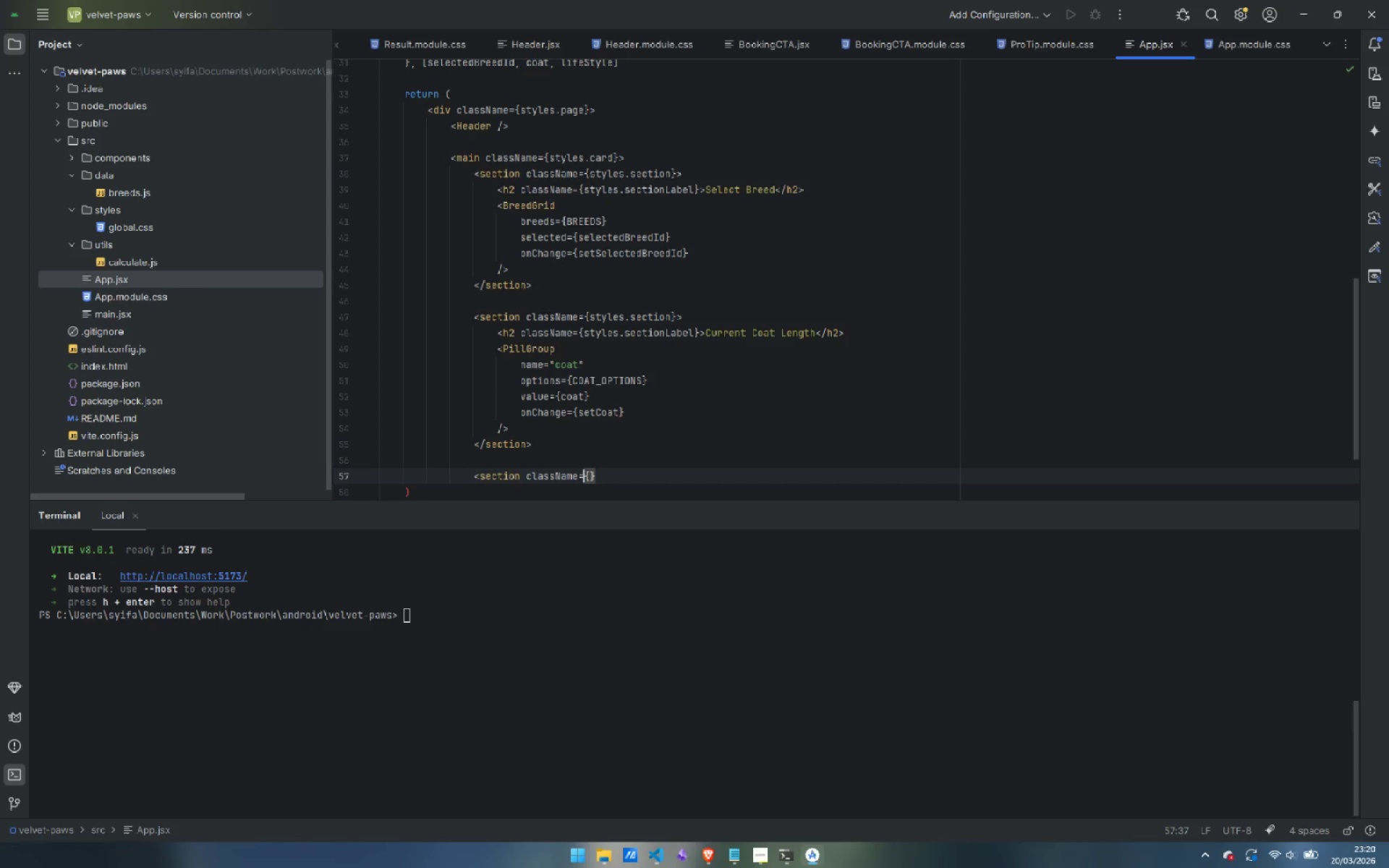 
key(ArrowLeft)
 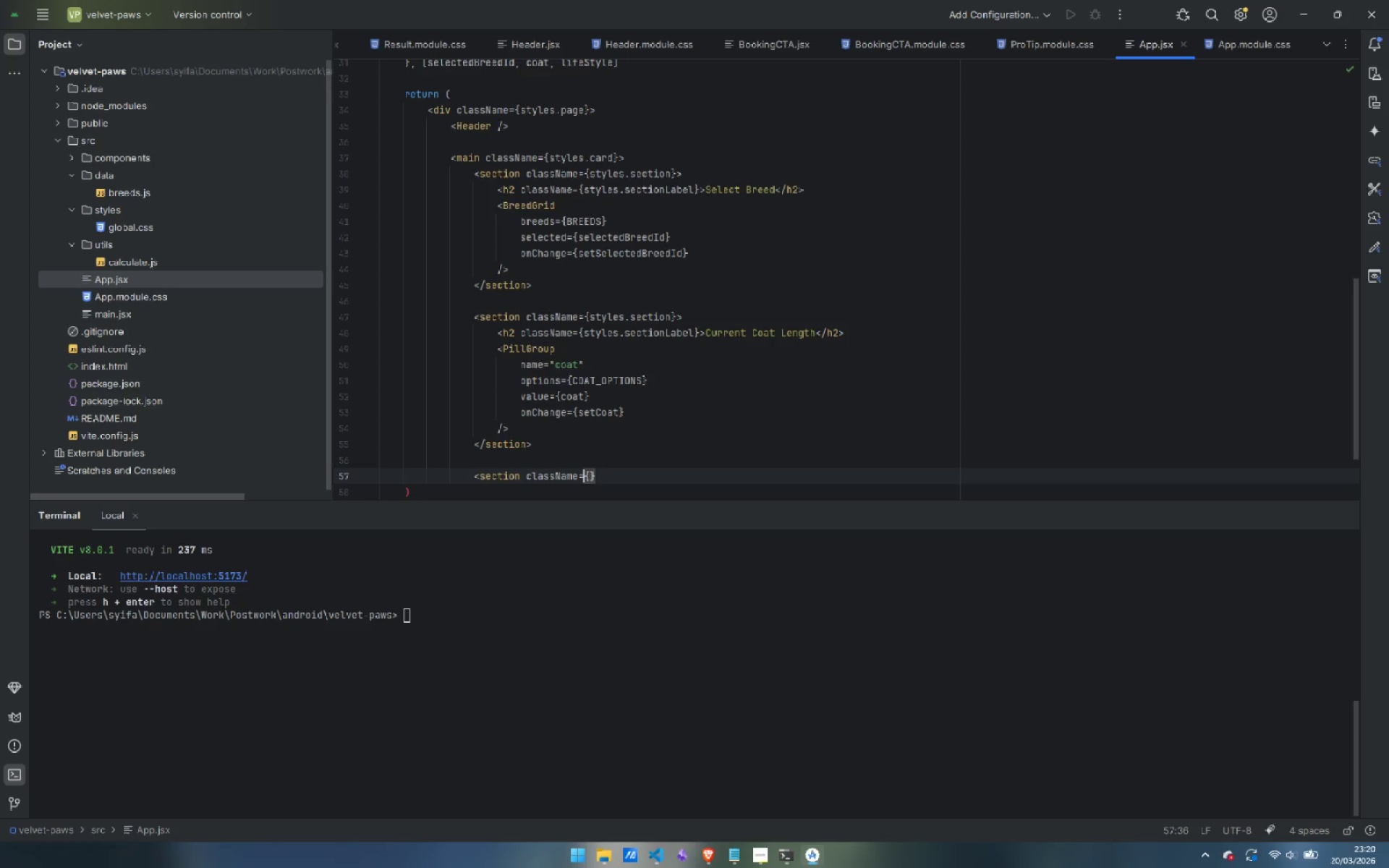 
key(ArrowRight)
 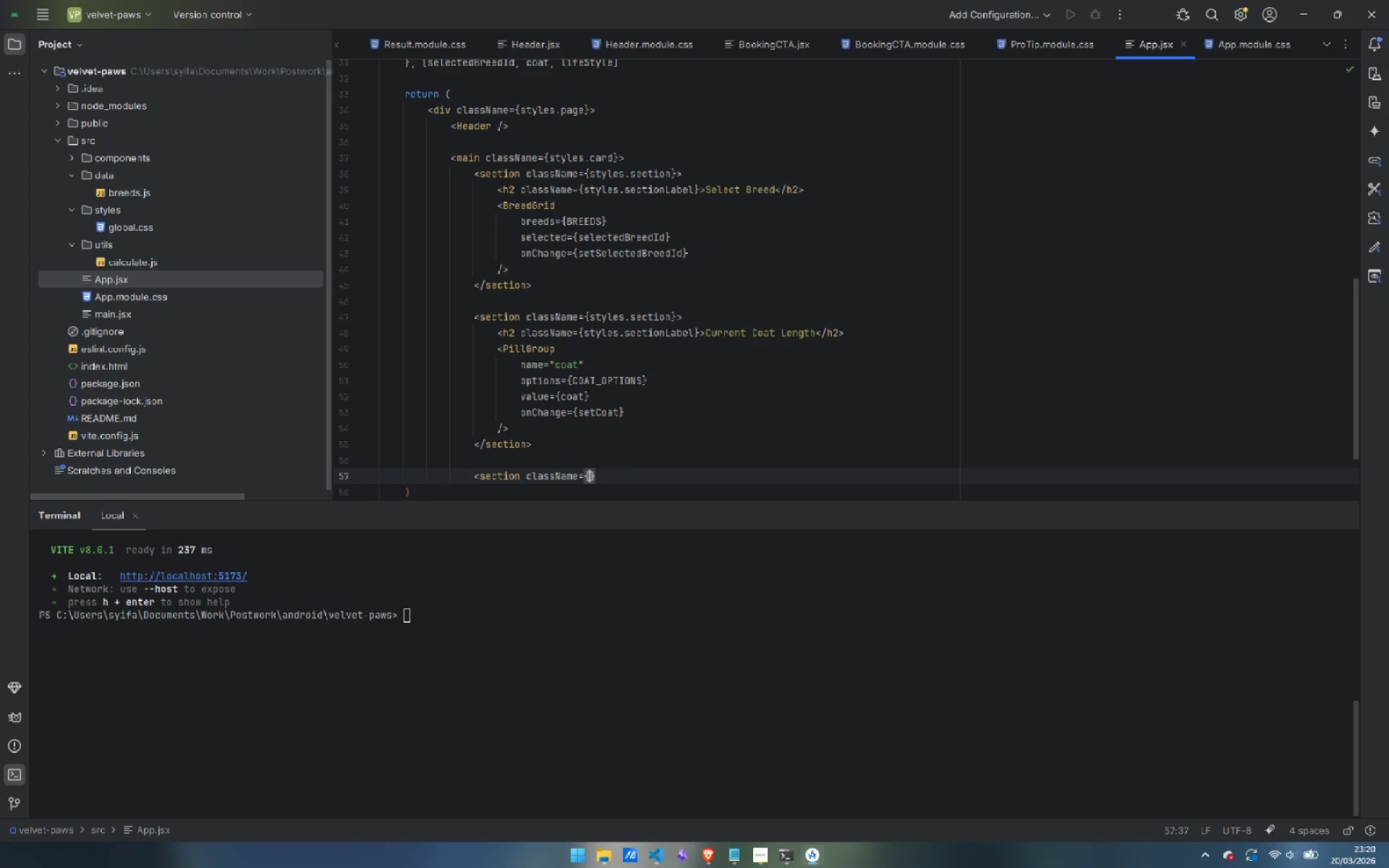 
type(style)
 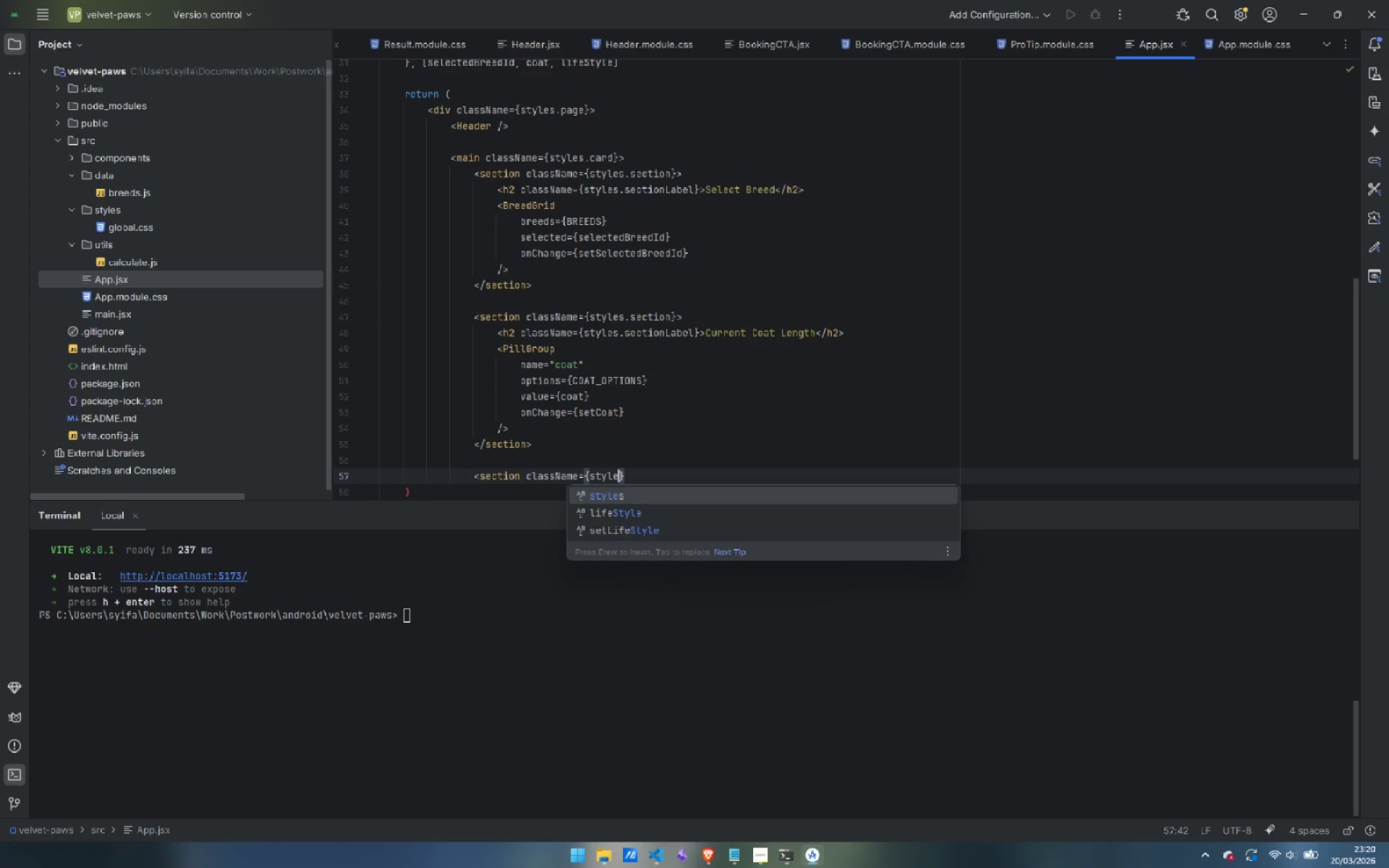 
key(Enter)
 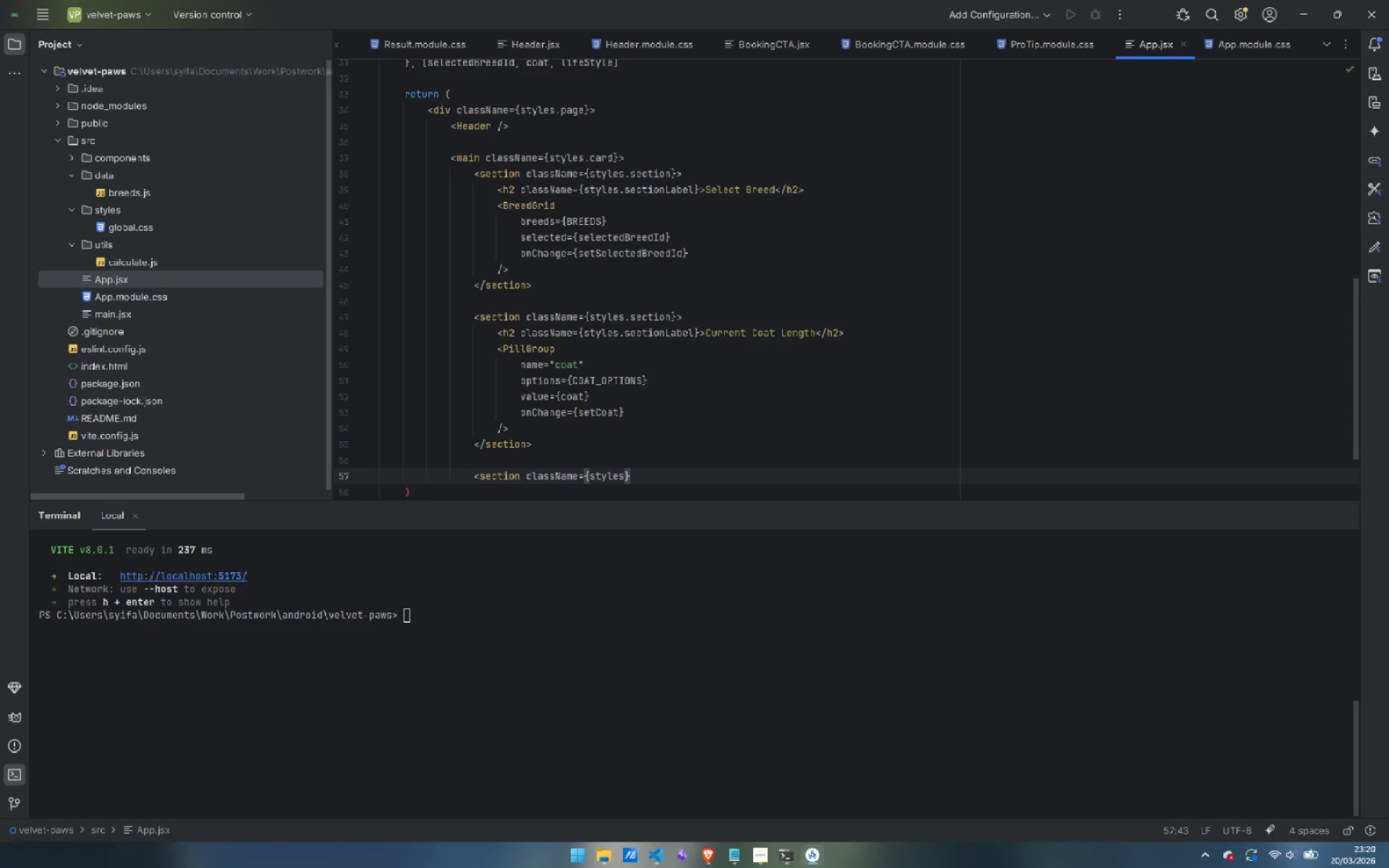 
type(.sectioin)
 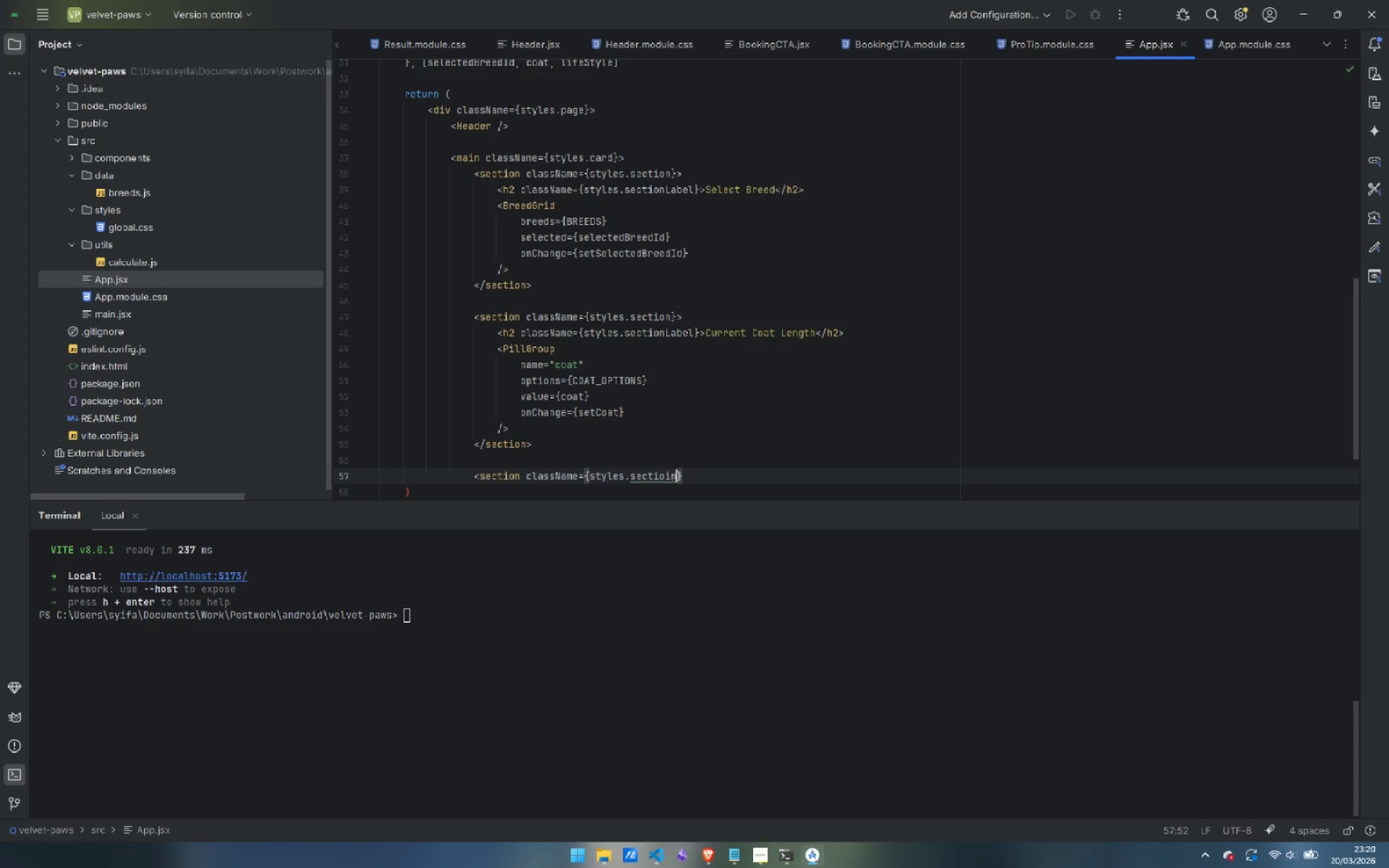 
key(ArrowRight)
 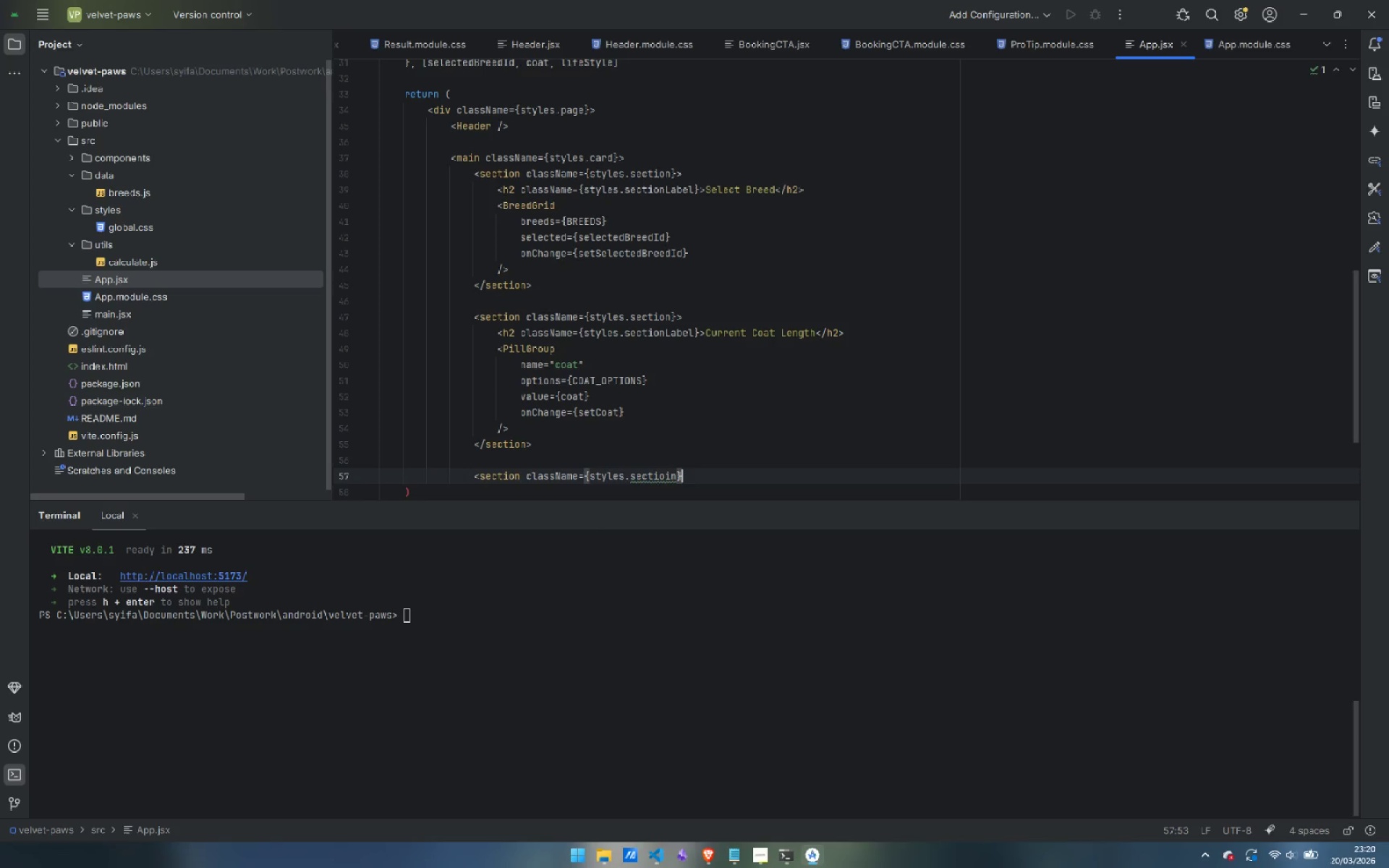 
key(ArrowLeft)
 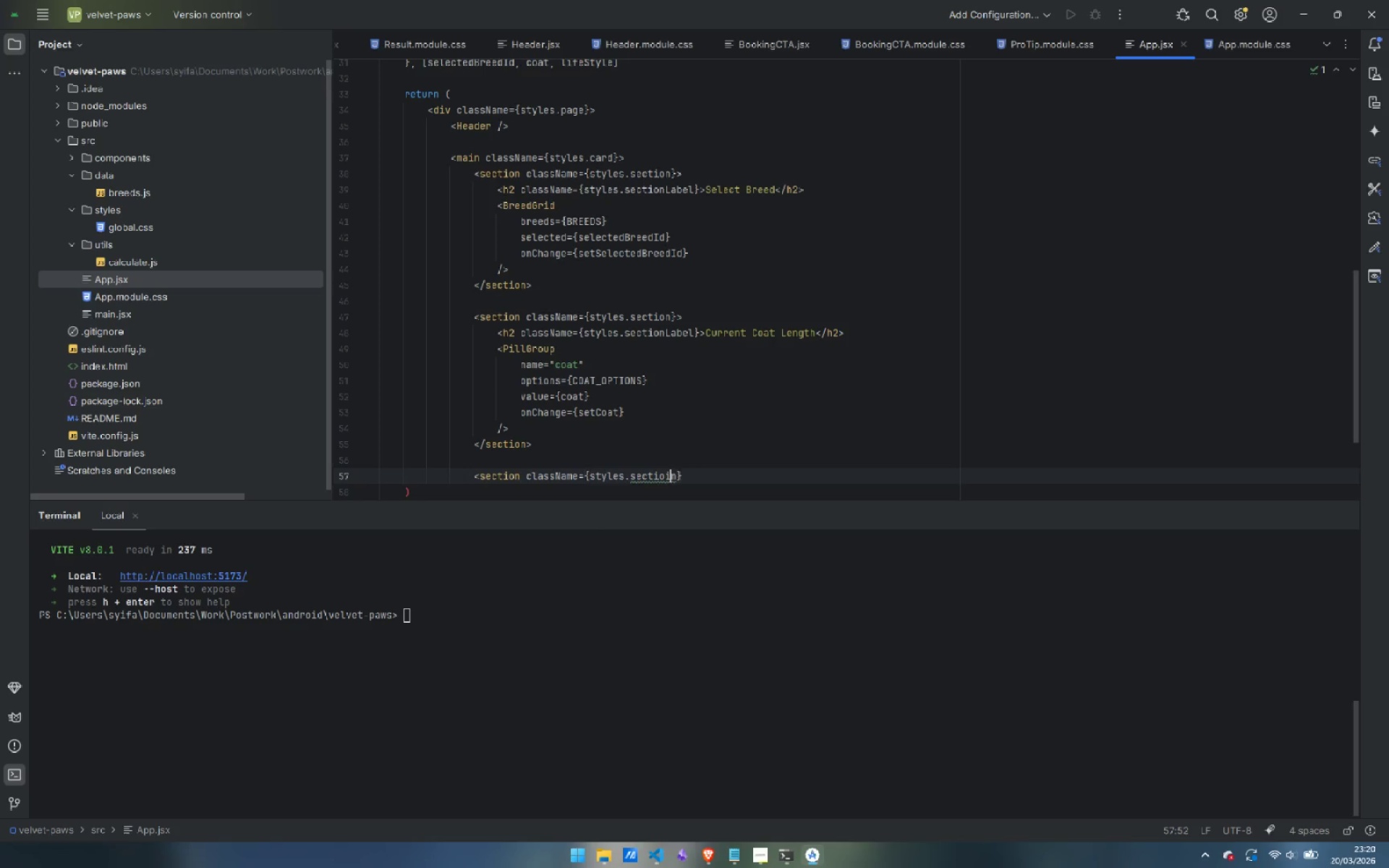 
key(ArrowLeft)
 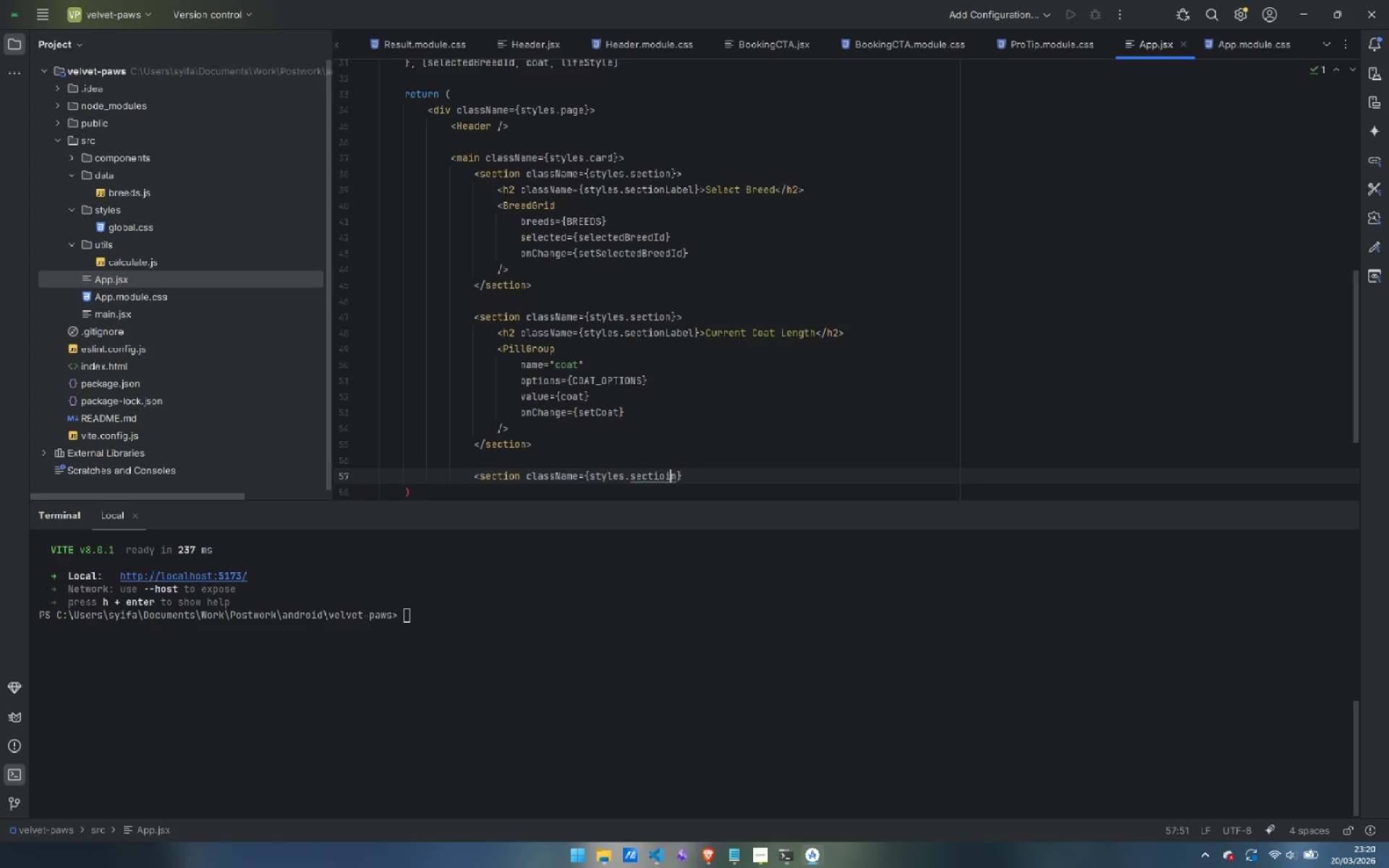 
key(Backspace)
 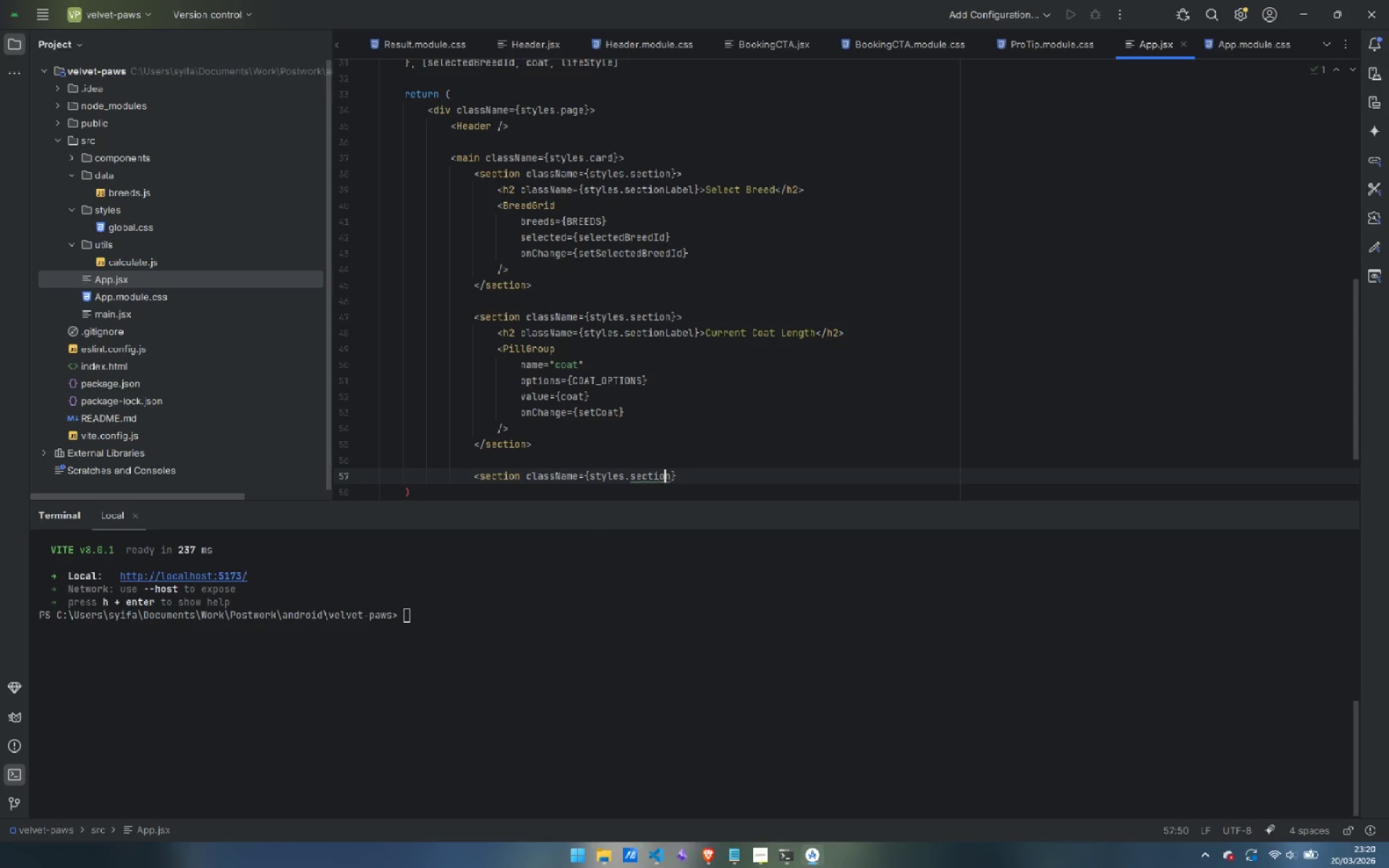 
key(ArrowRight)
 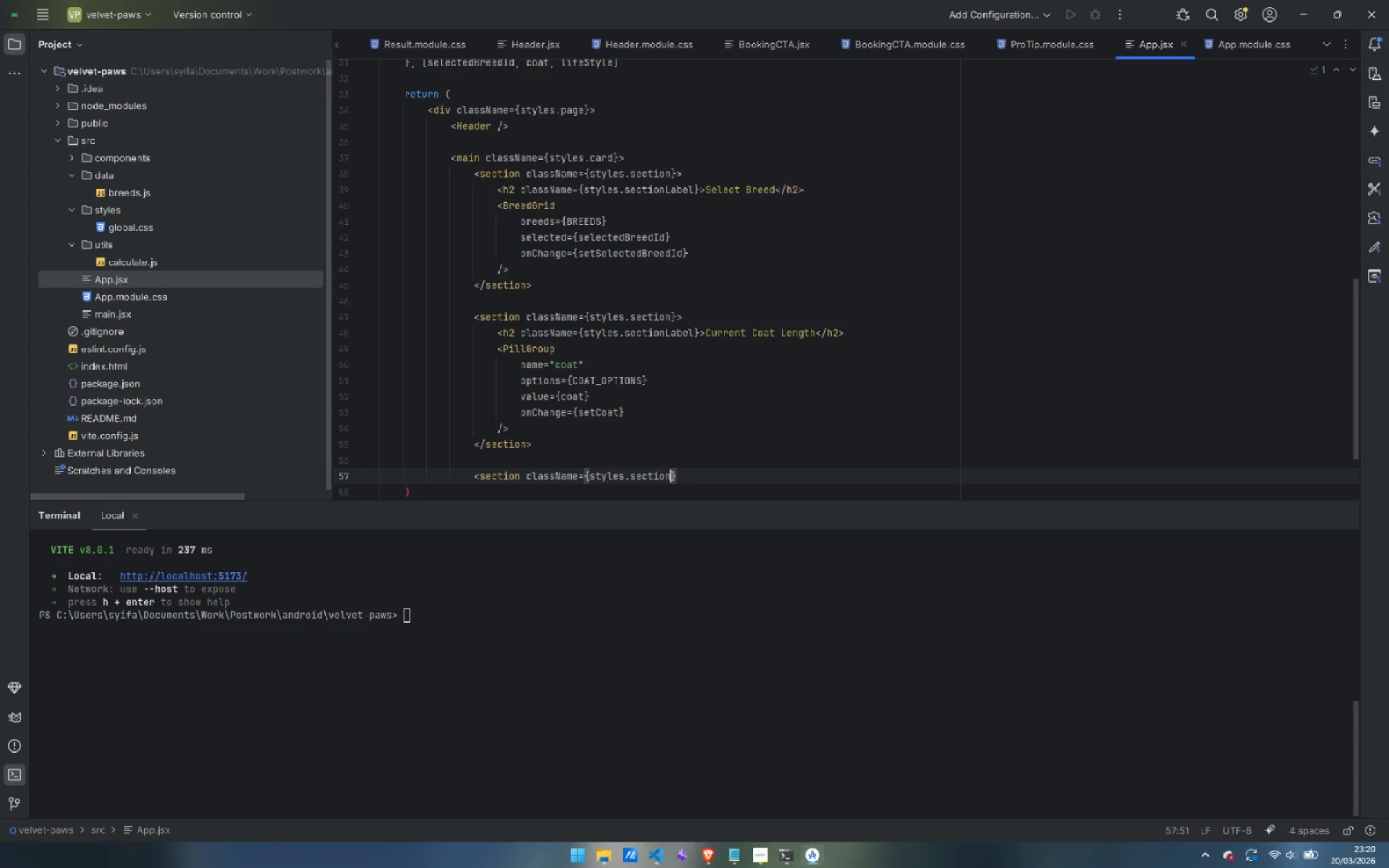 
key(ArrowRight)
 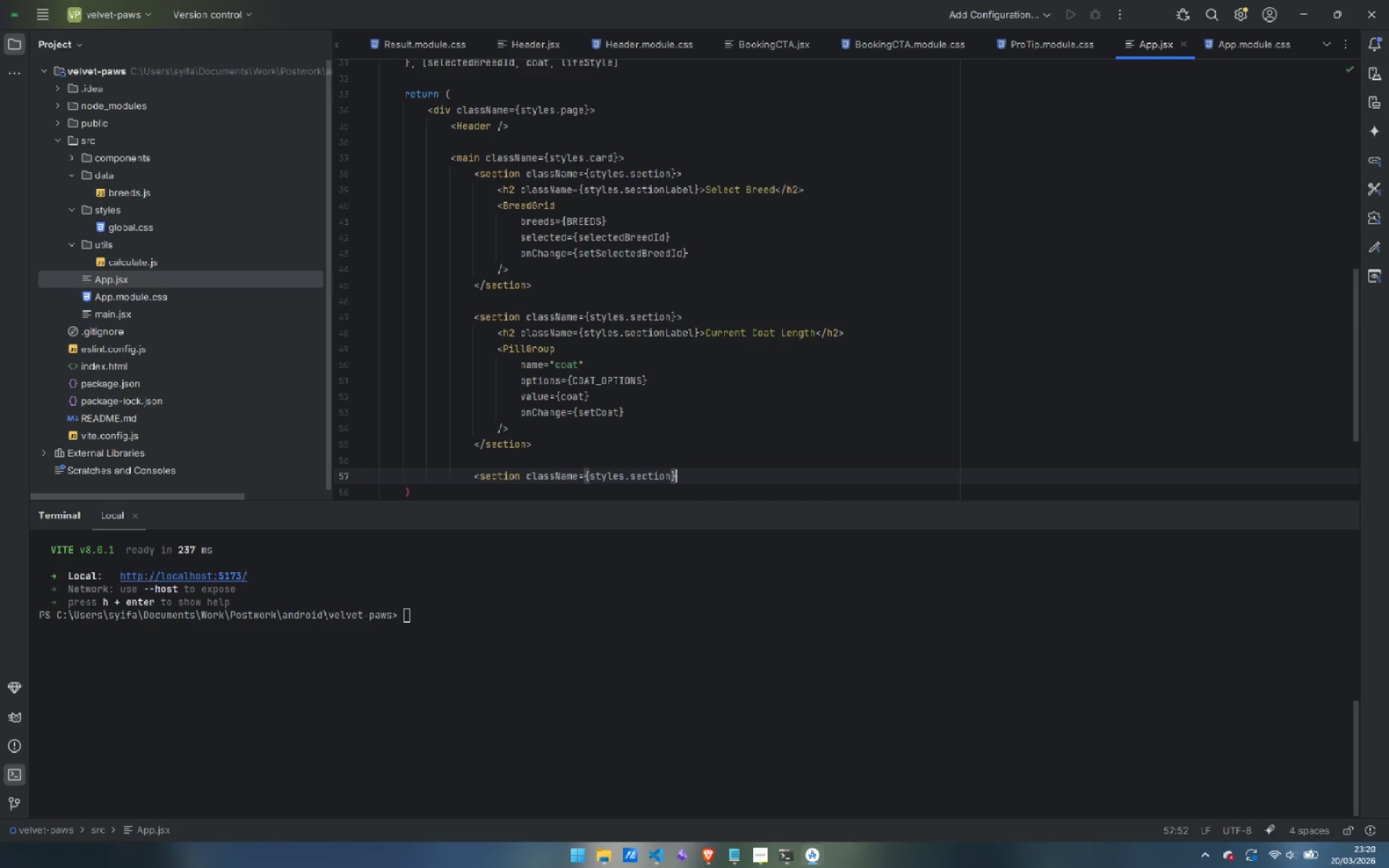 
key(Shift+ShiftLeft)
 